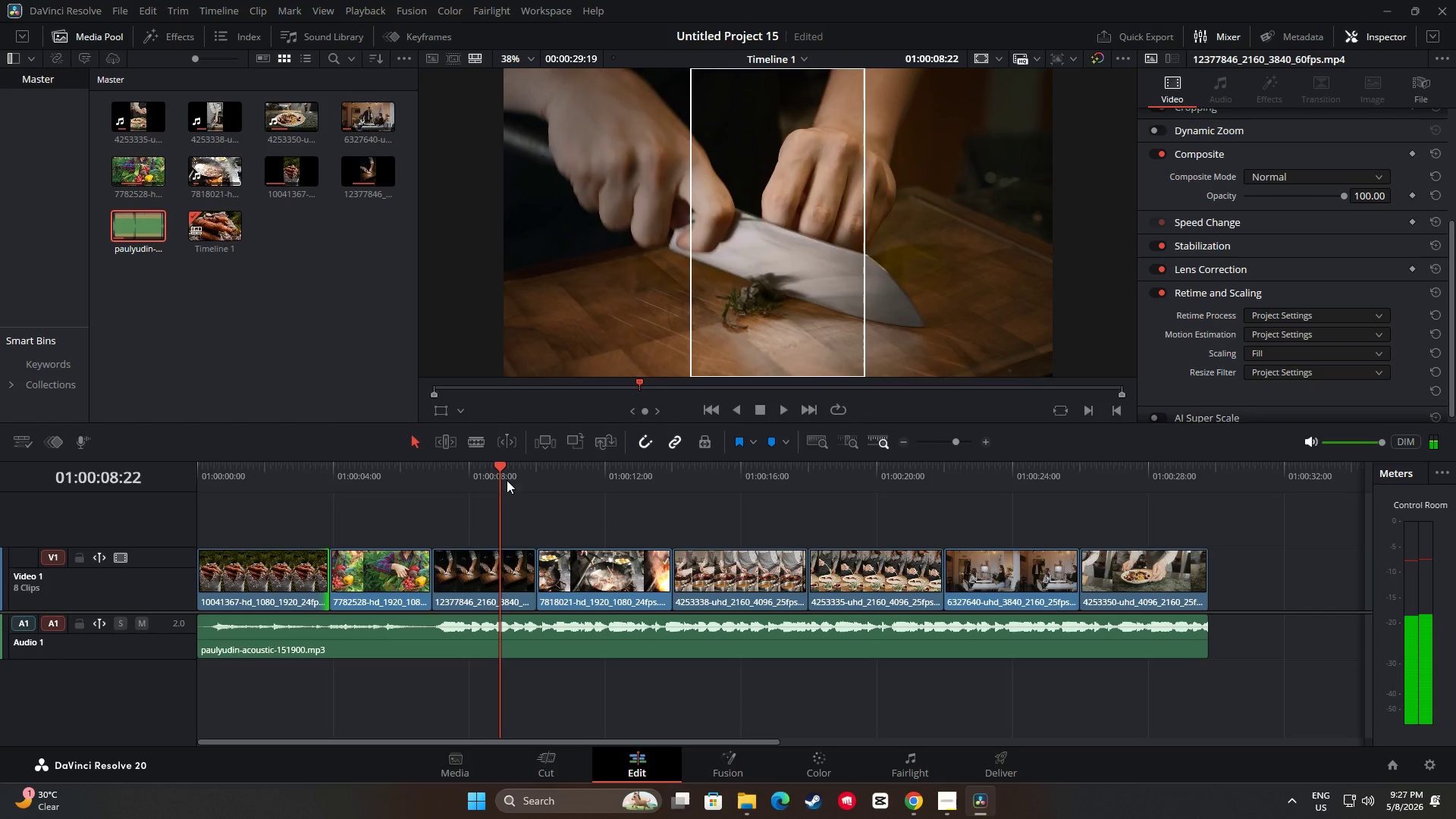 
left_click_drag(start_coordinate=[500, 470], to_coordinate=[474, 473])
 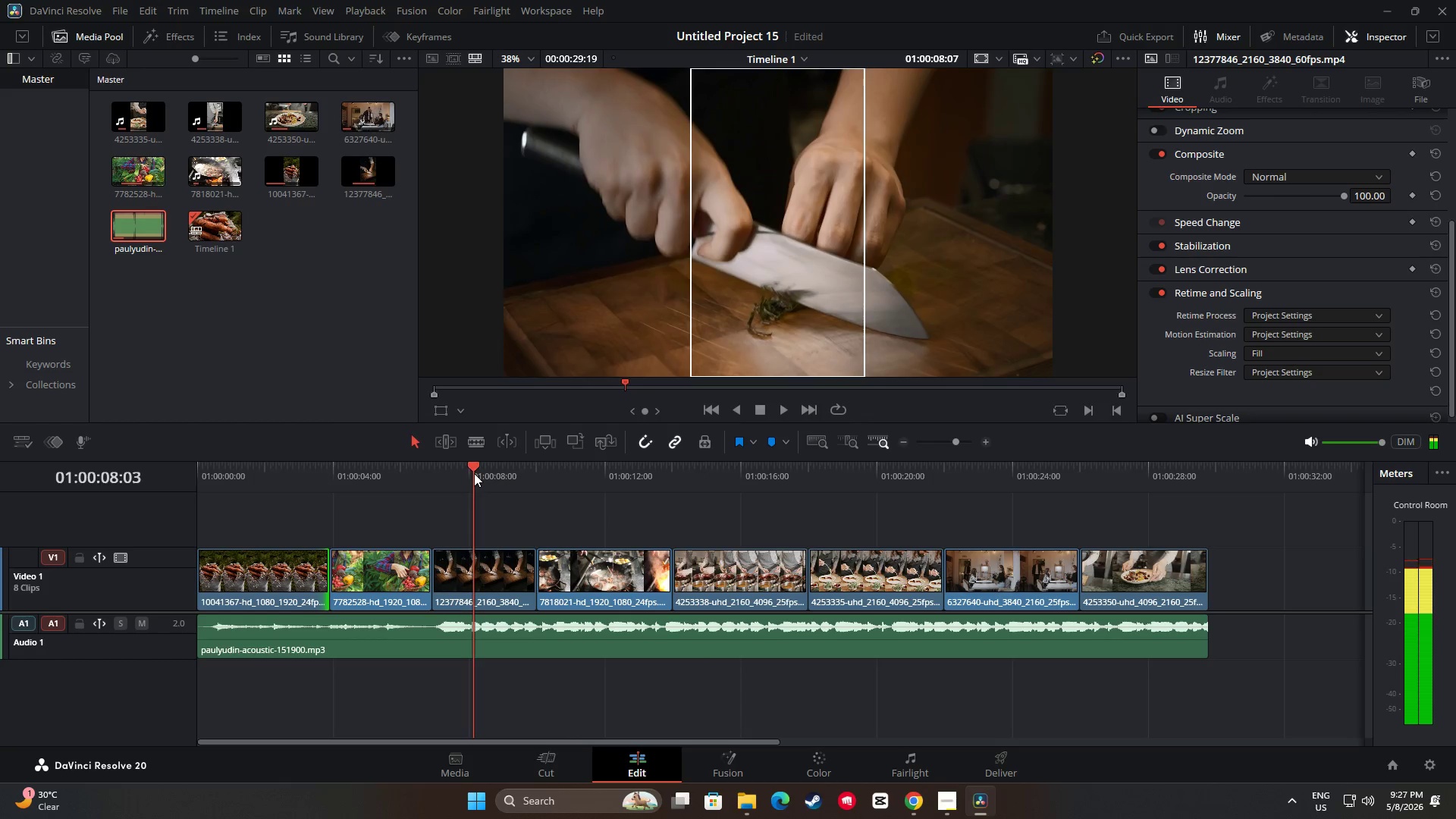 
key(Space)
 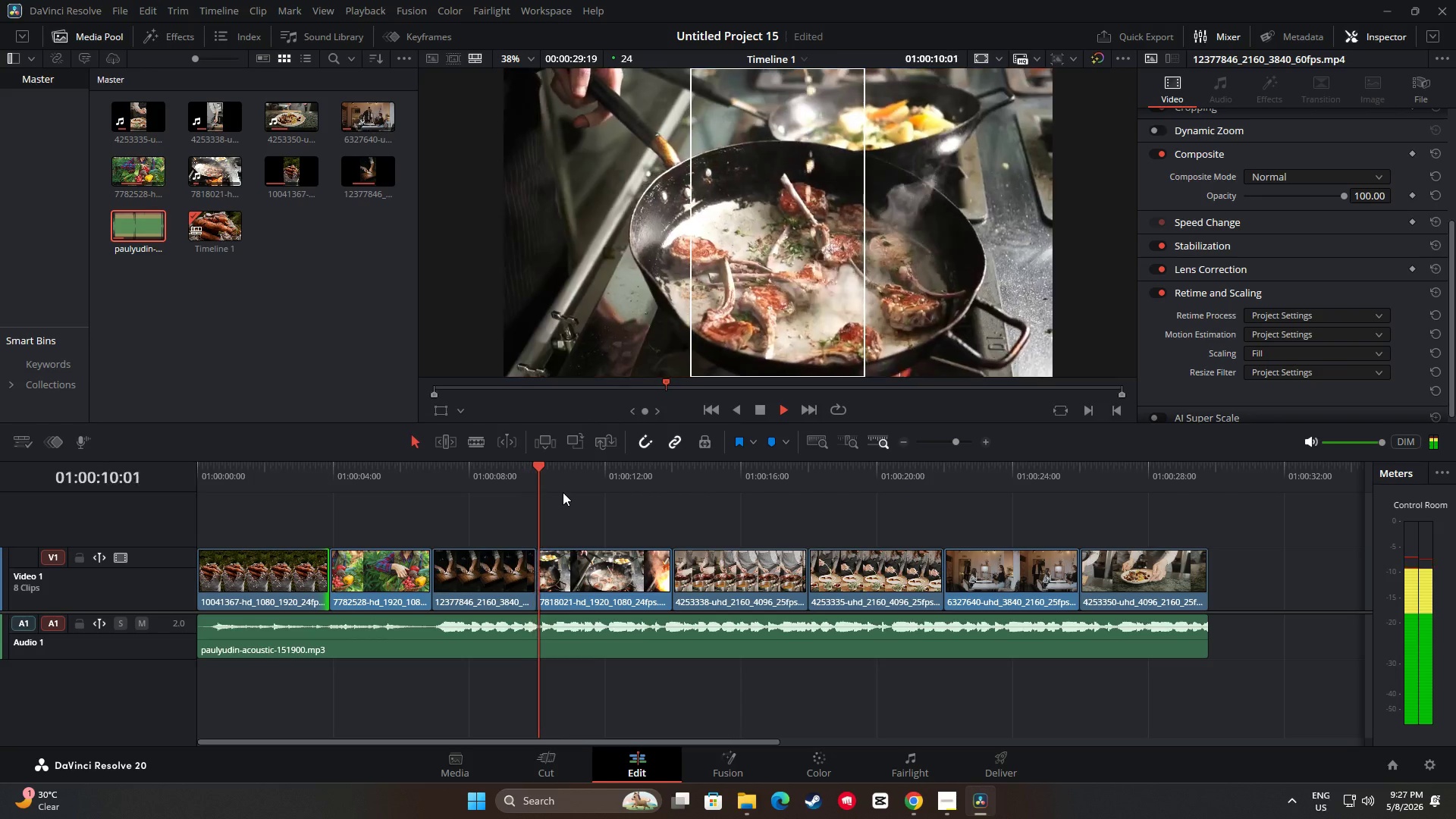 
key(Space)
 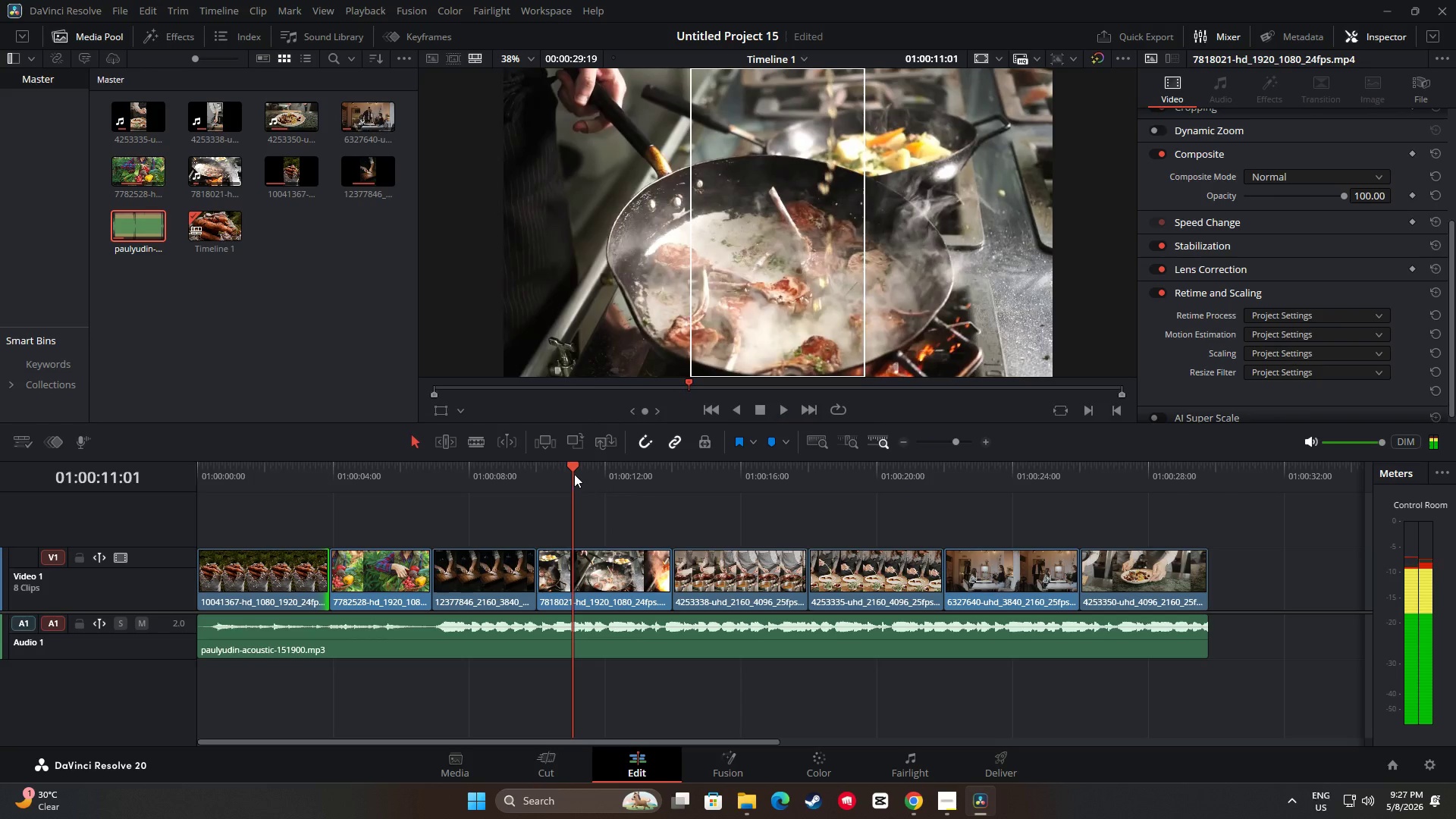 
left_click_drag(start_coordinate=[572, 469], to_coordinate=[489, 475])
 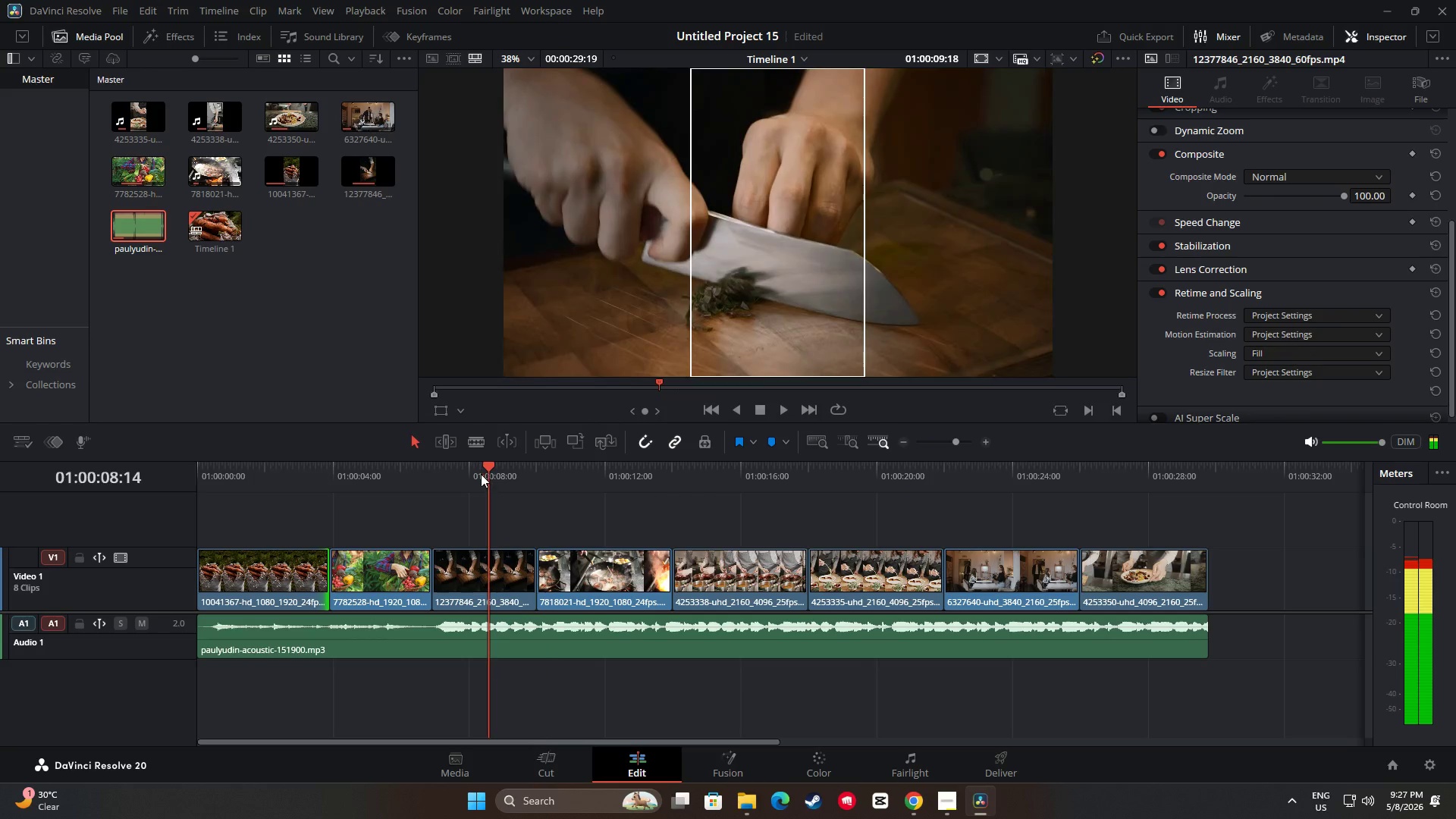 
key(Space)
 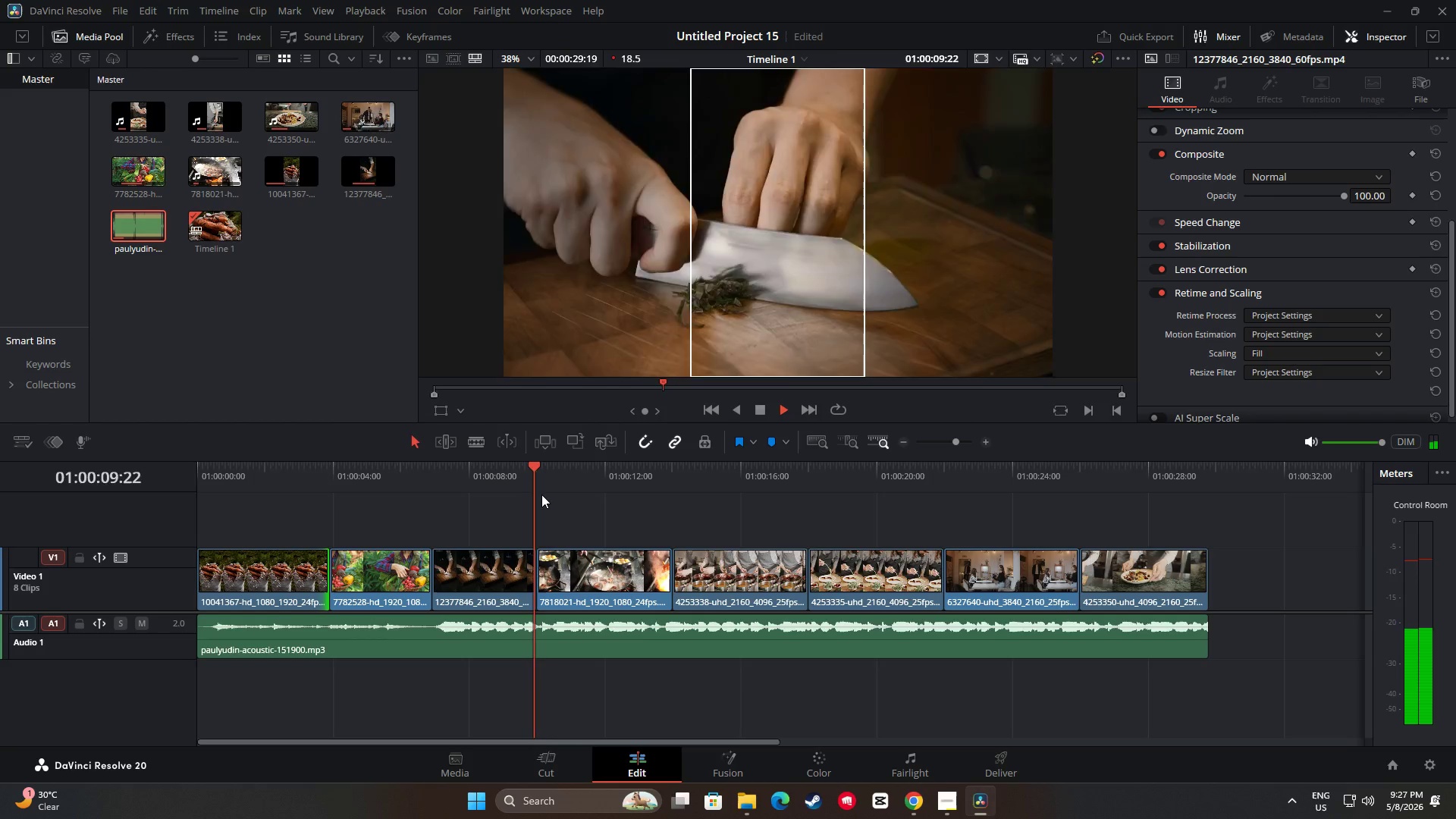 
key(Space)
 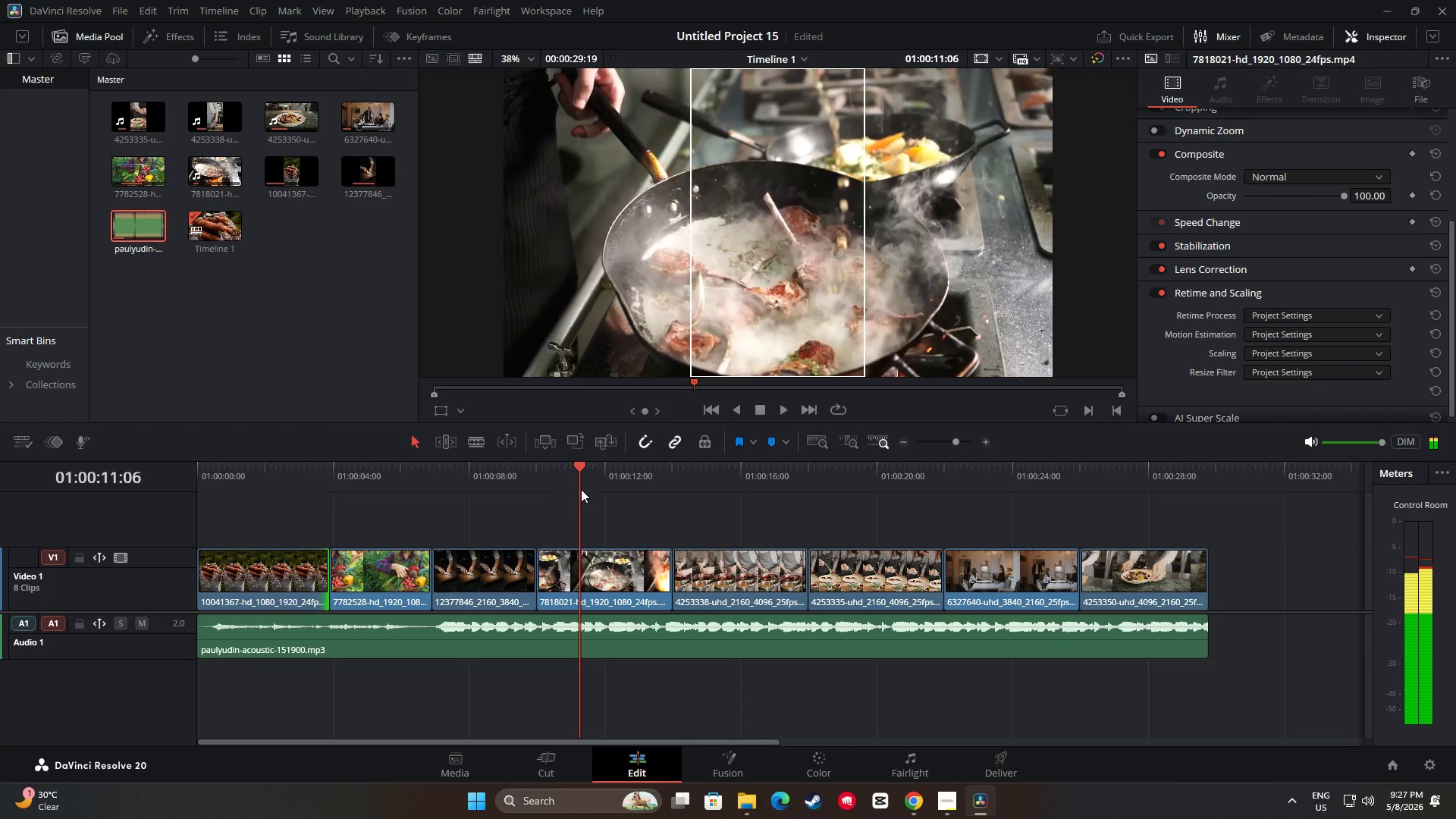 
left_click_drag(start_coordinate=[579, 472], to_coordinate=[464, 476])
 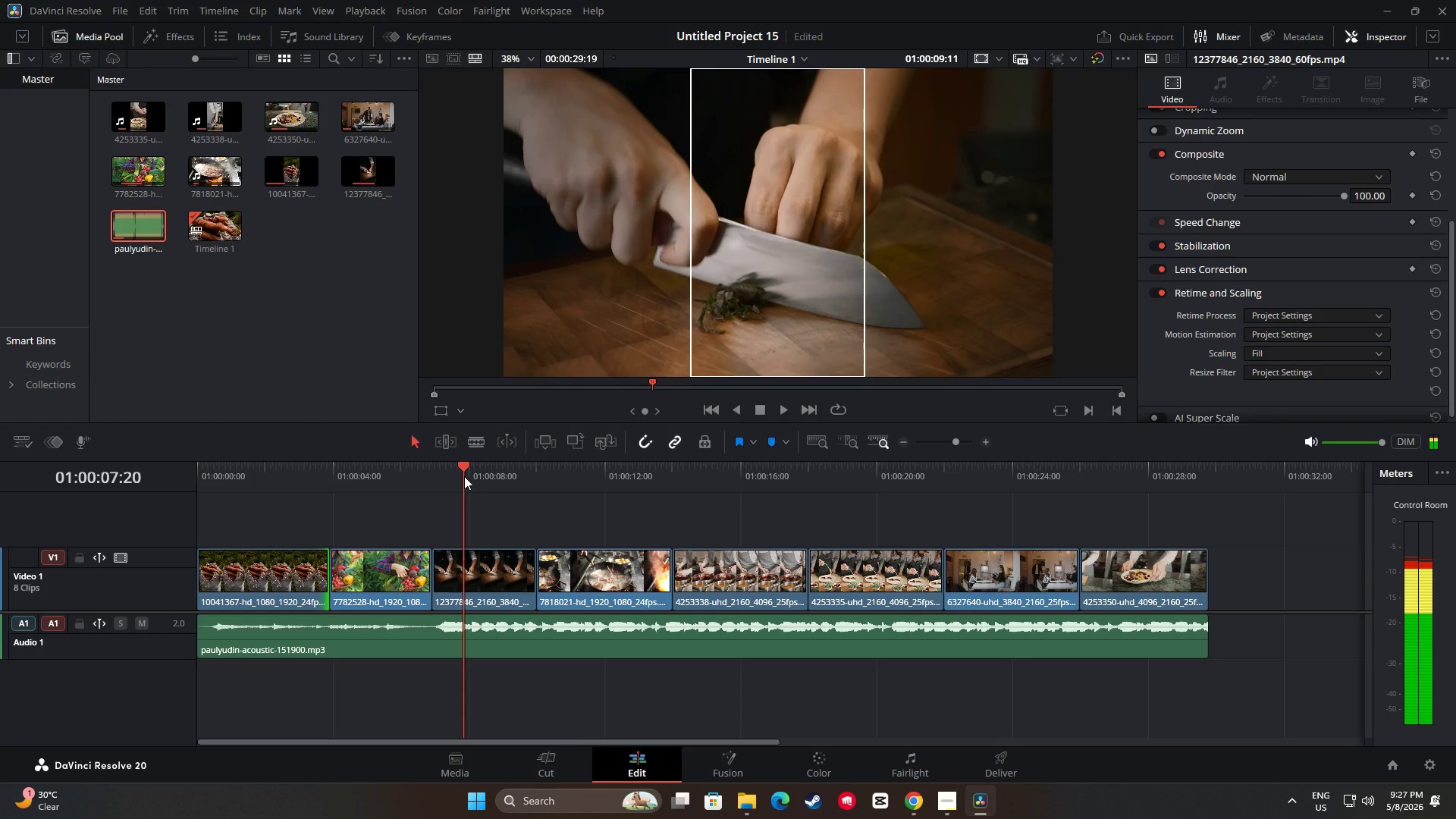 
key(Space)
 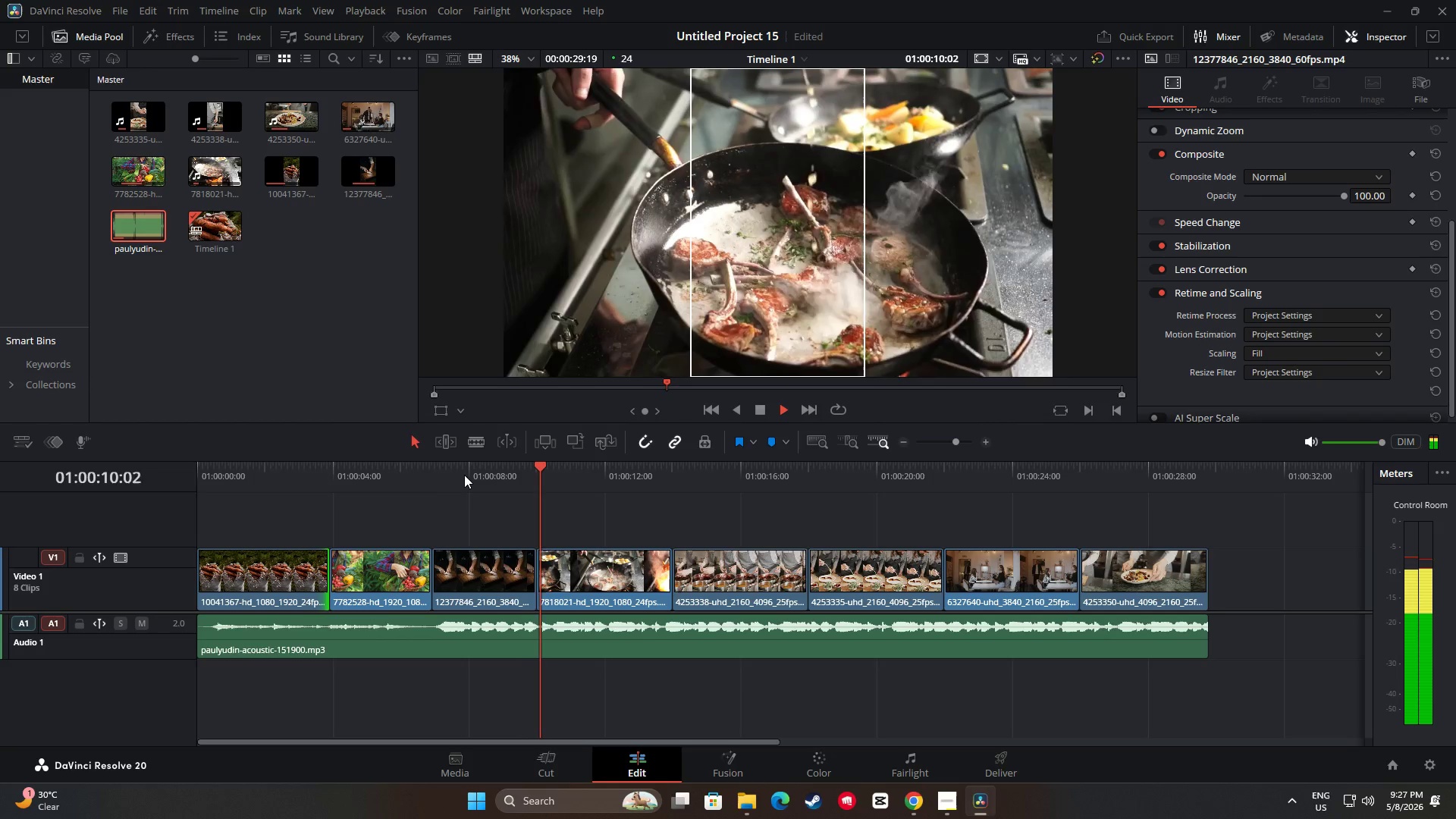 
key(Space)
 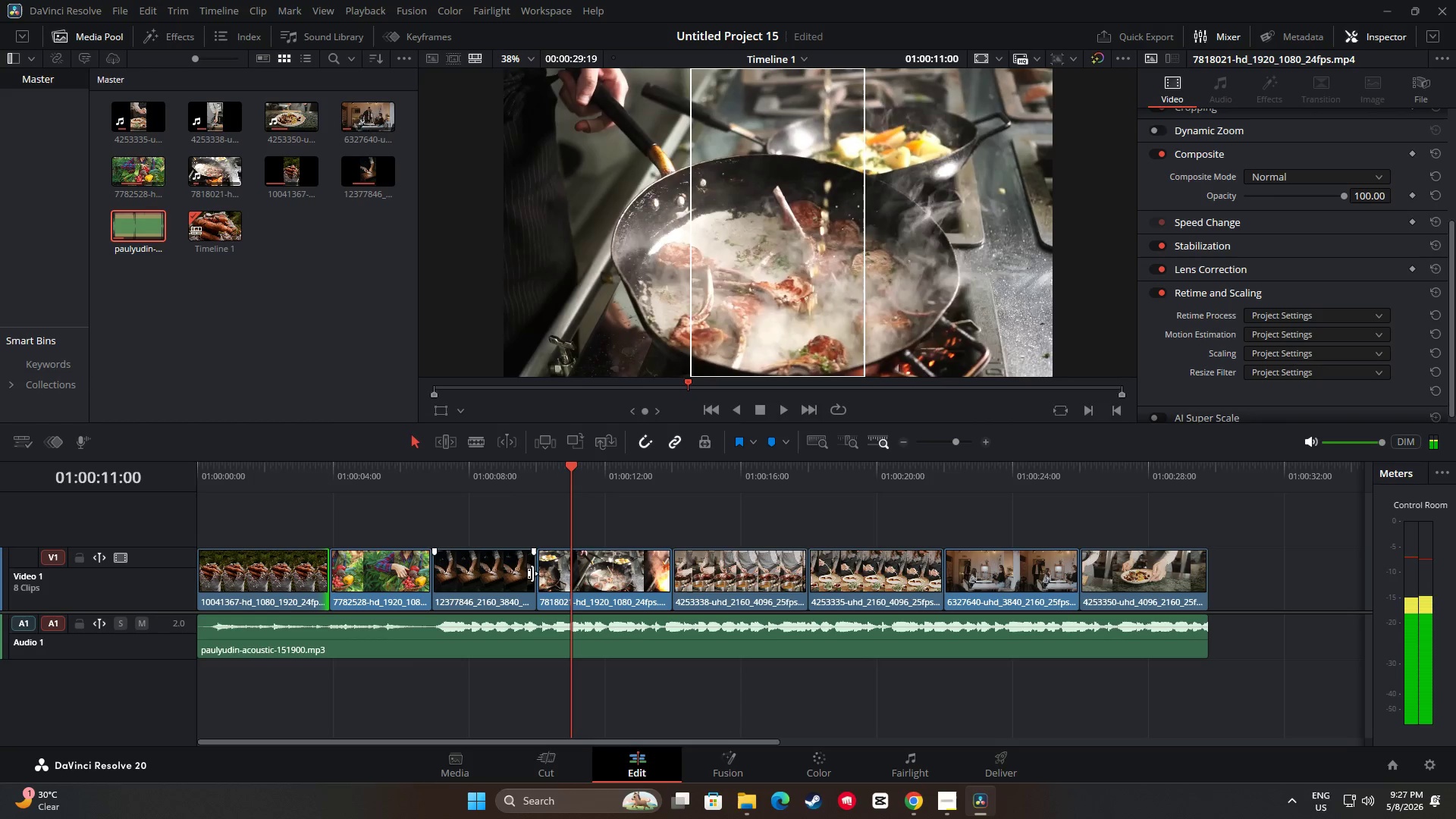 
left_click_drag(start_coordinate=[532, 573], to_coordinate=[540, 573])
 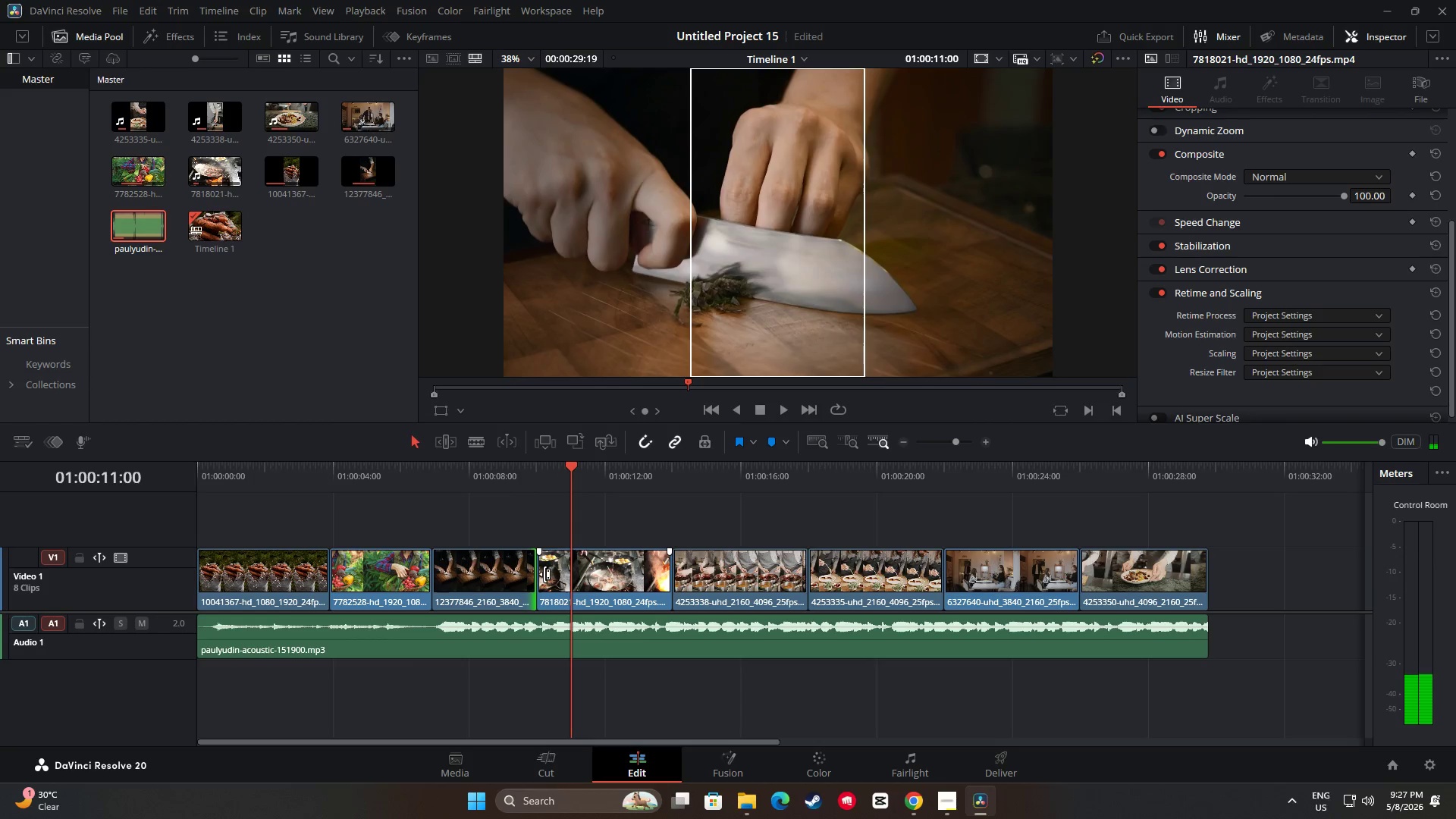 
left_click_drag(start_coordinate=[544, 574], to_coordinate=[554, 576])
 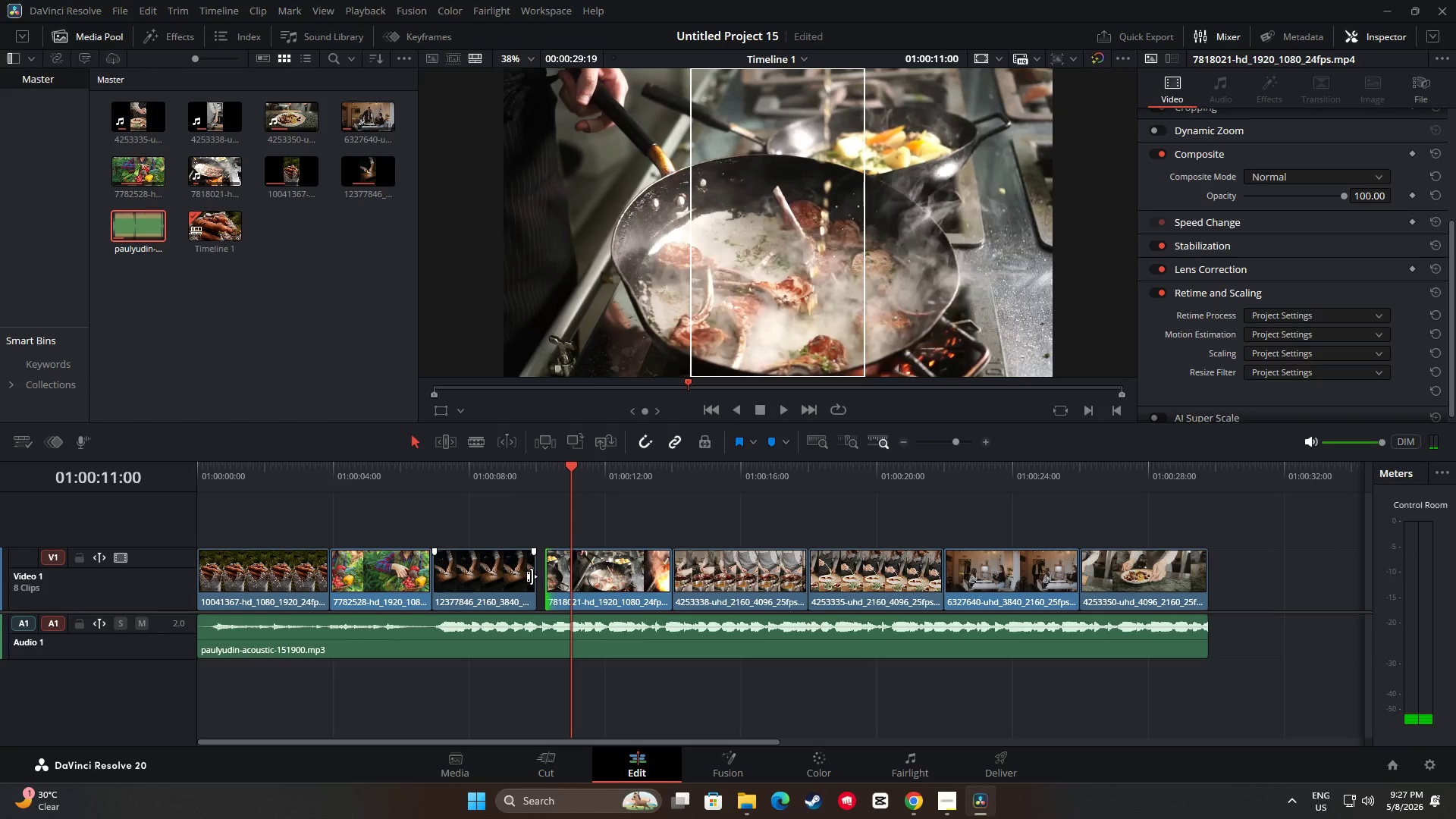 
left_click_drag(start_coordinate=[530, 575], to_coordinate=[538, 576])
 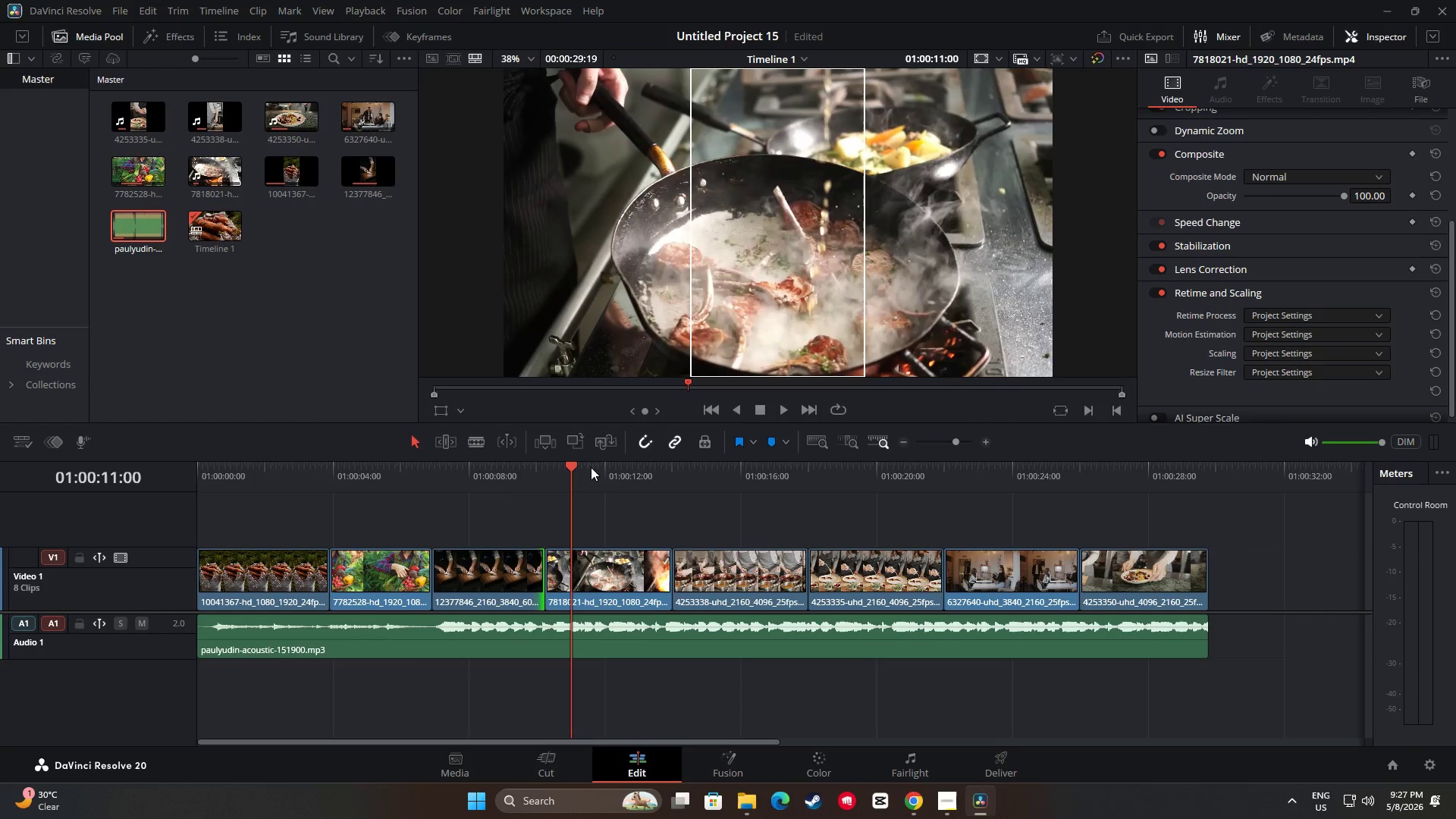 
left_click_drag(start_coordinate=[570, 466], to_coordinate=[442, 479])
 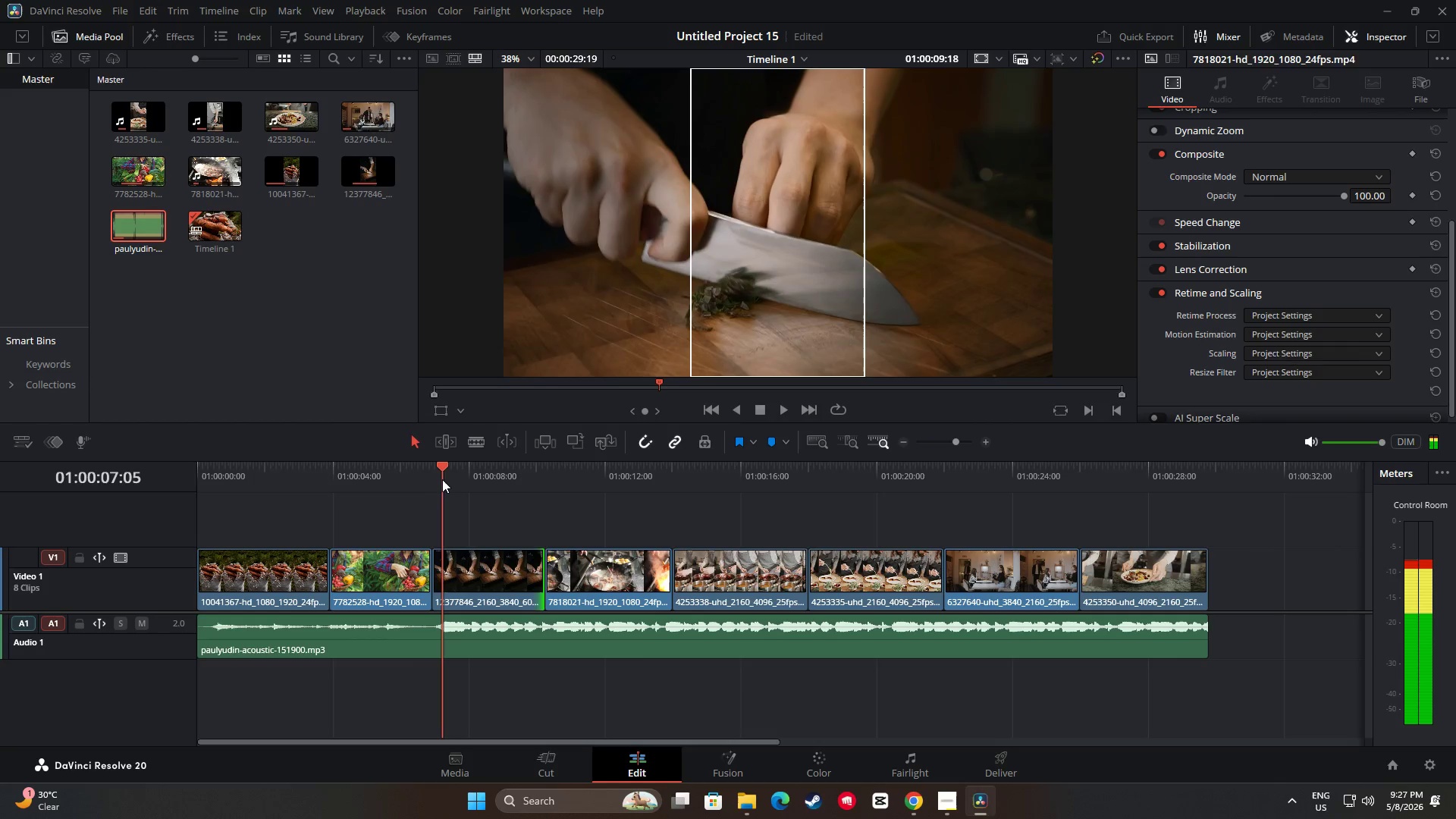 
key(Space)
 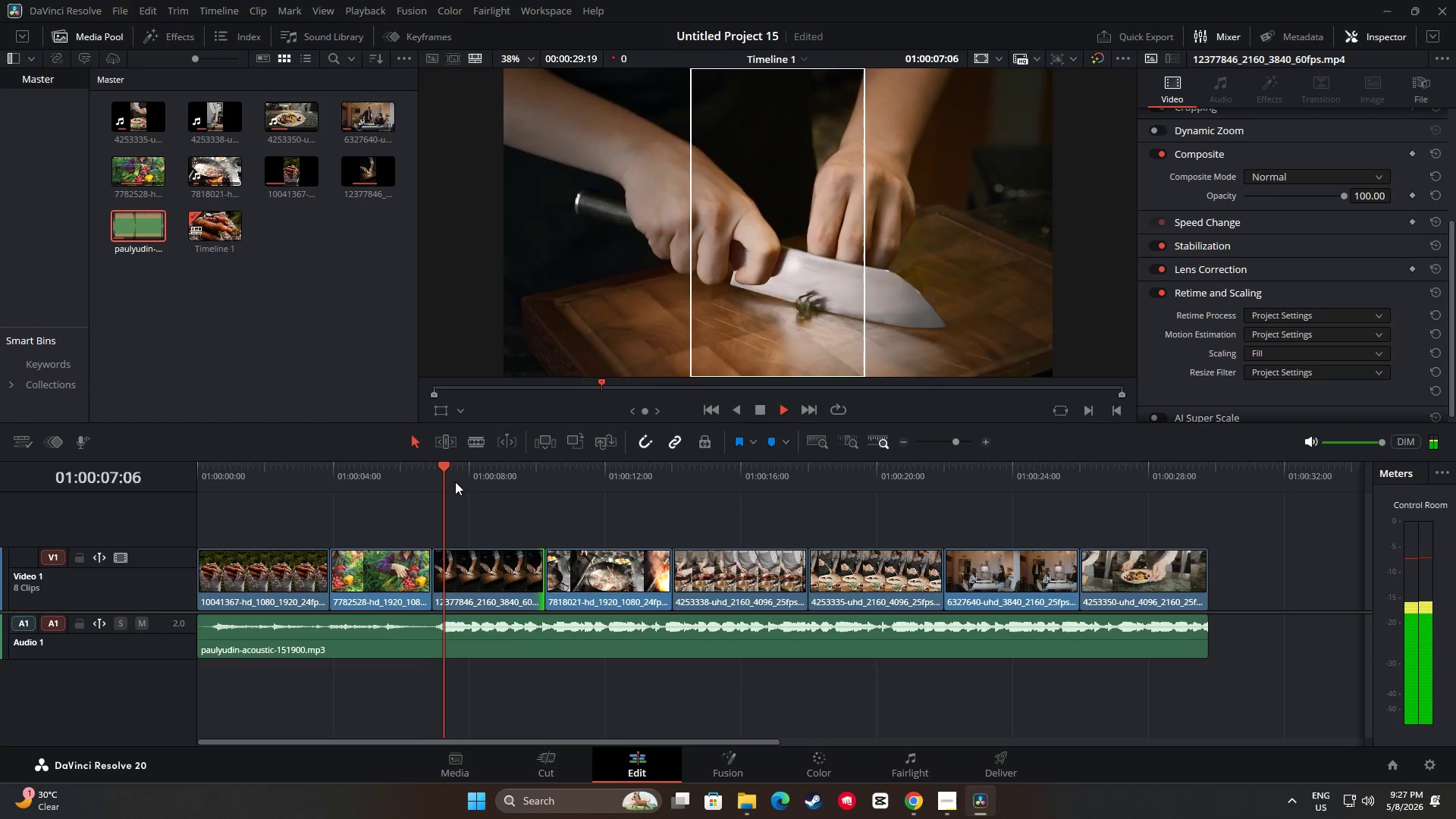 
left_click_drag(start_coordinate=[448, 463], to_coordinate=[410, 469])
 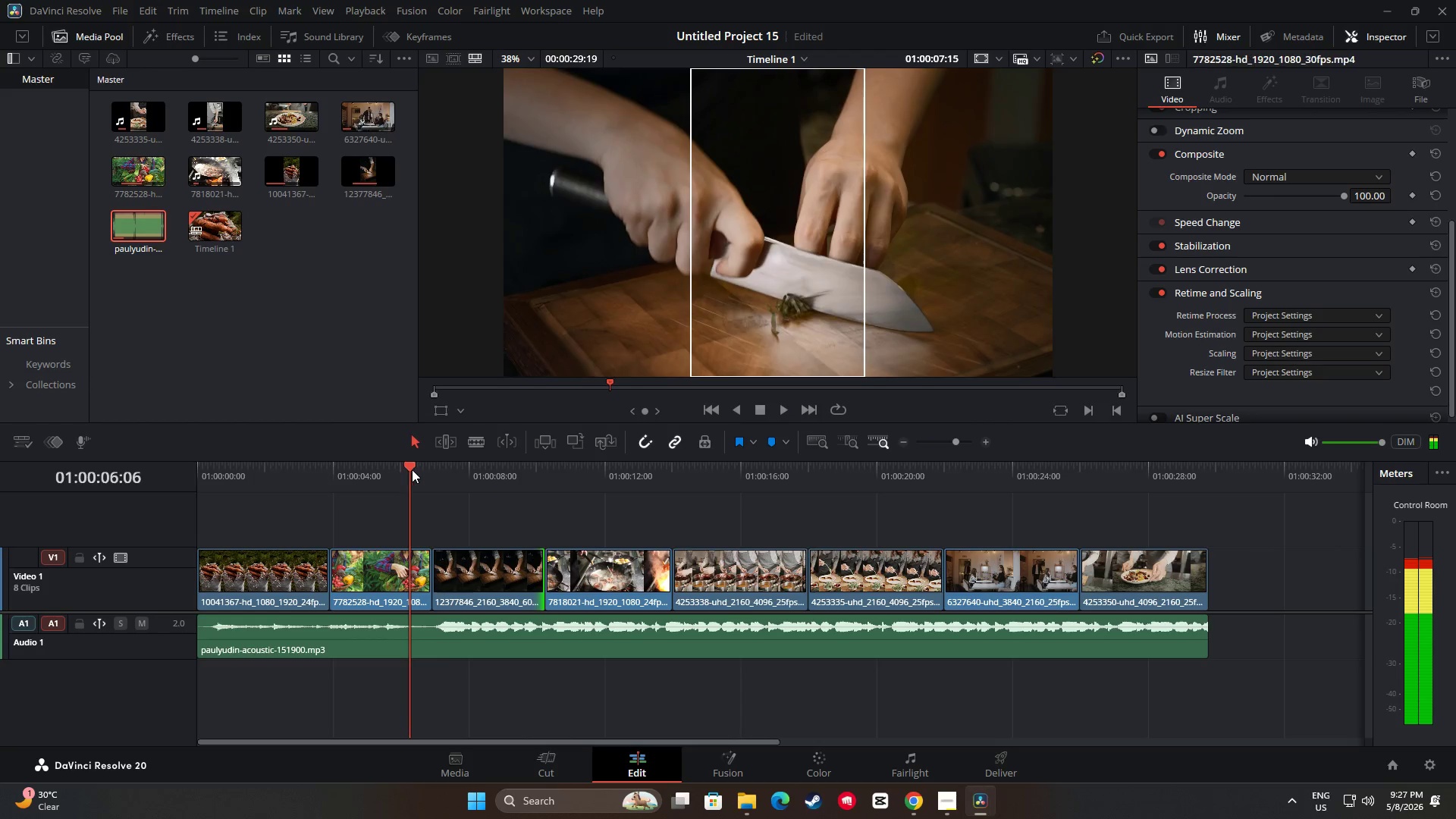 
key(Space)
 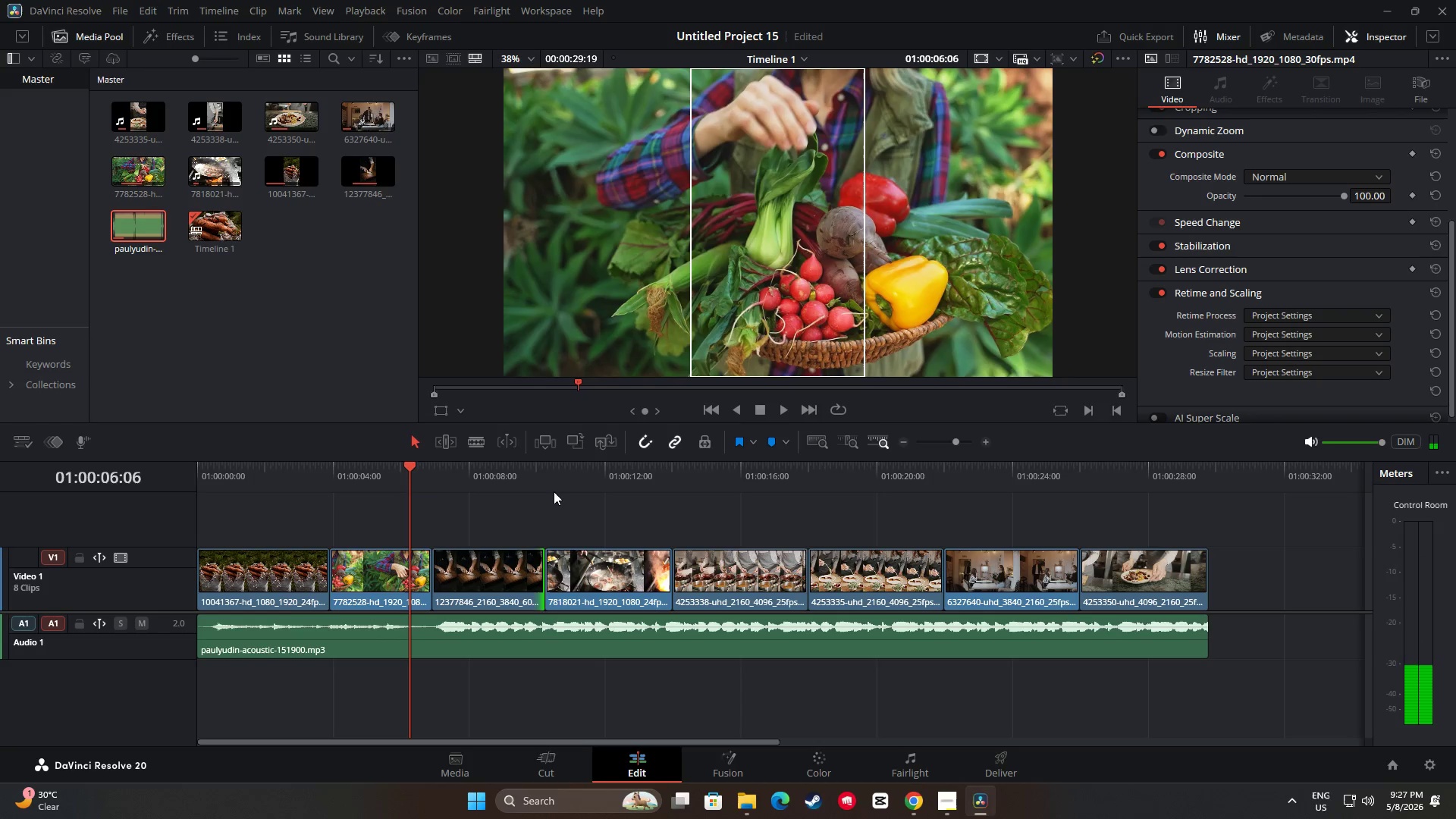 
left_click_drag(start_coordinate=[410, 469], to_coordinate=[389, 472])
 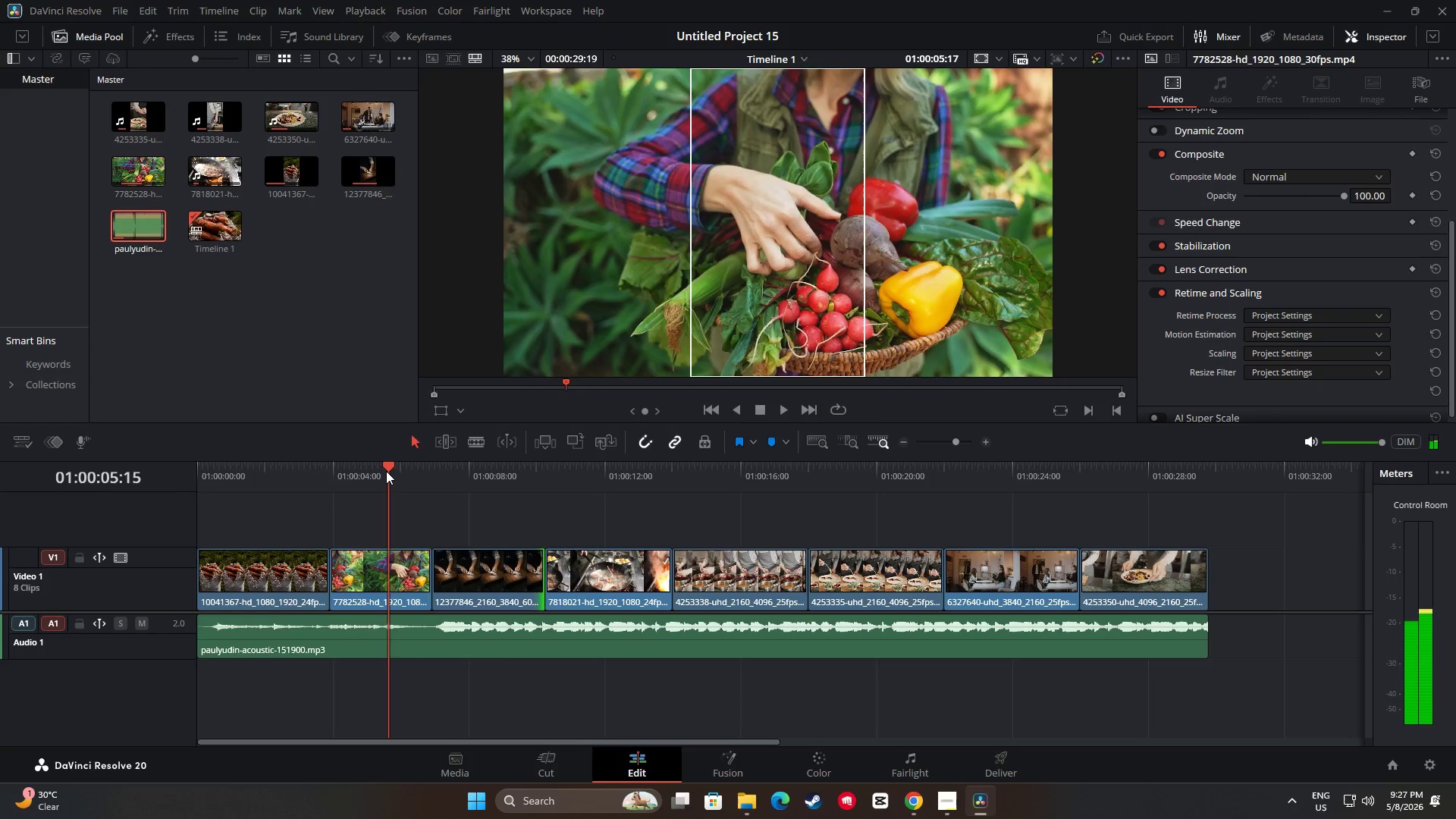 
key(Space)
 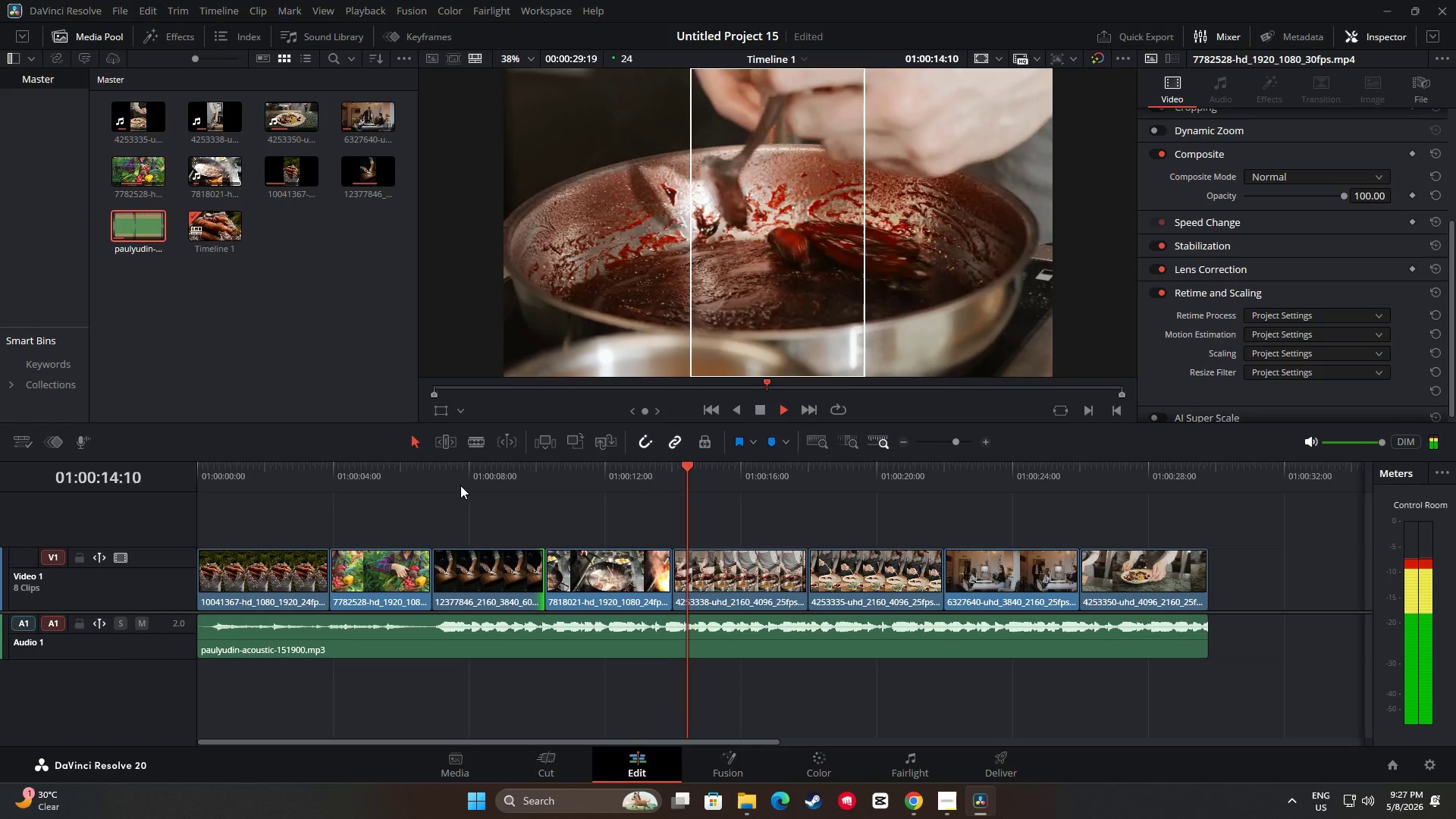 
wait(13.97)
 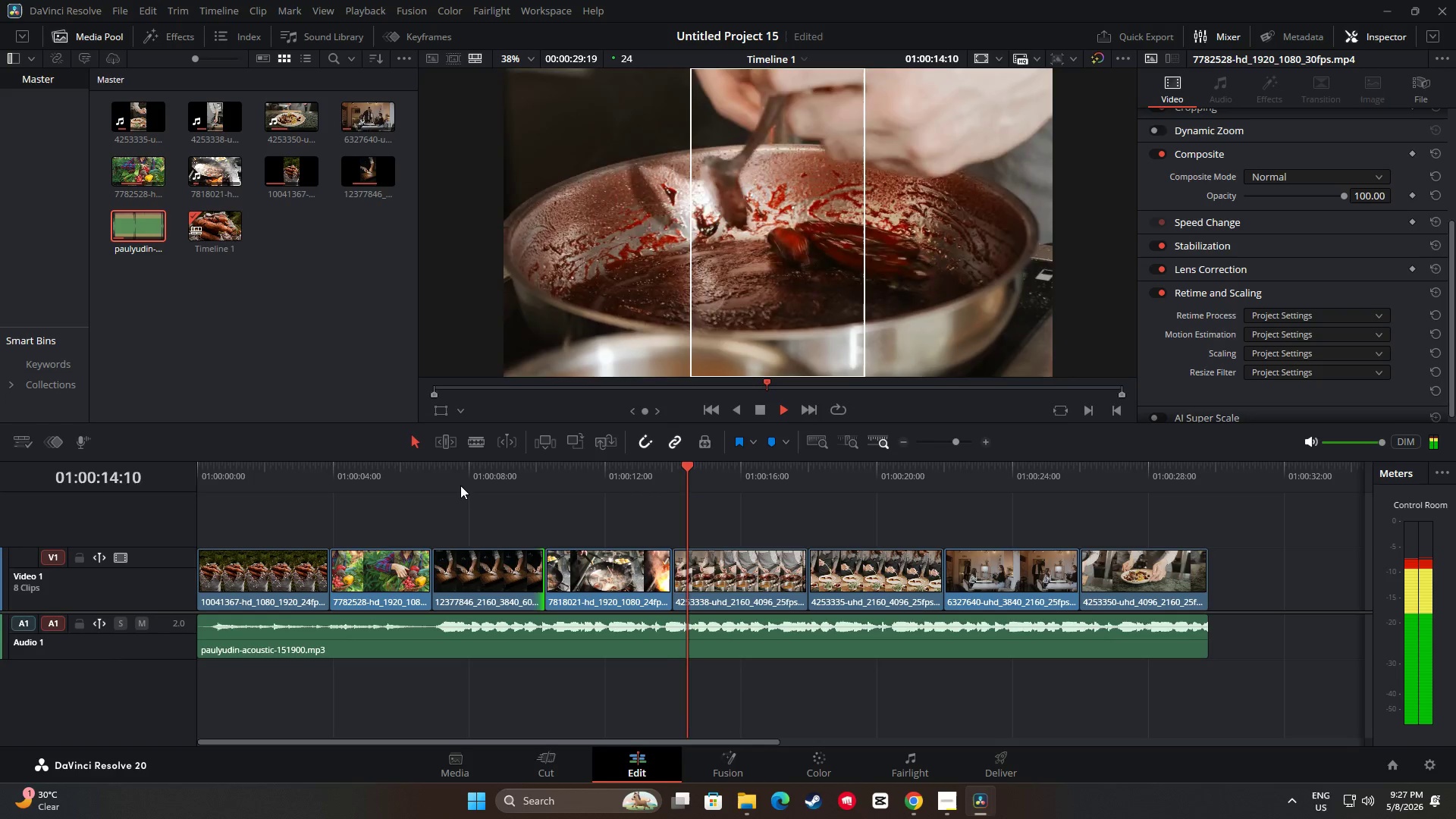 
key(Space)
 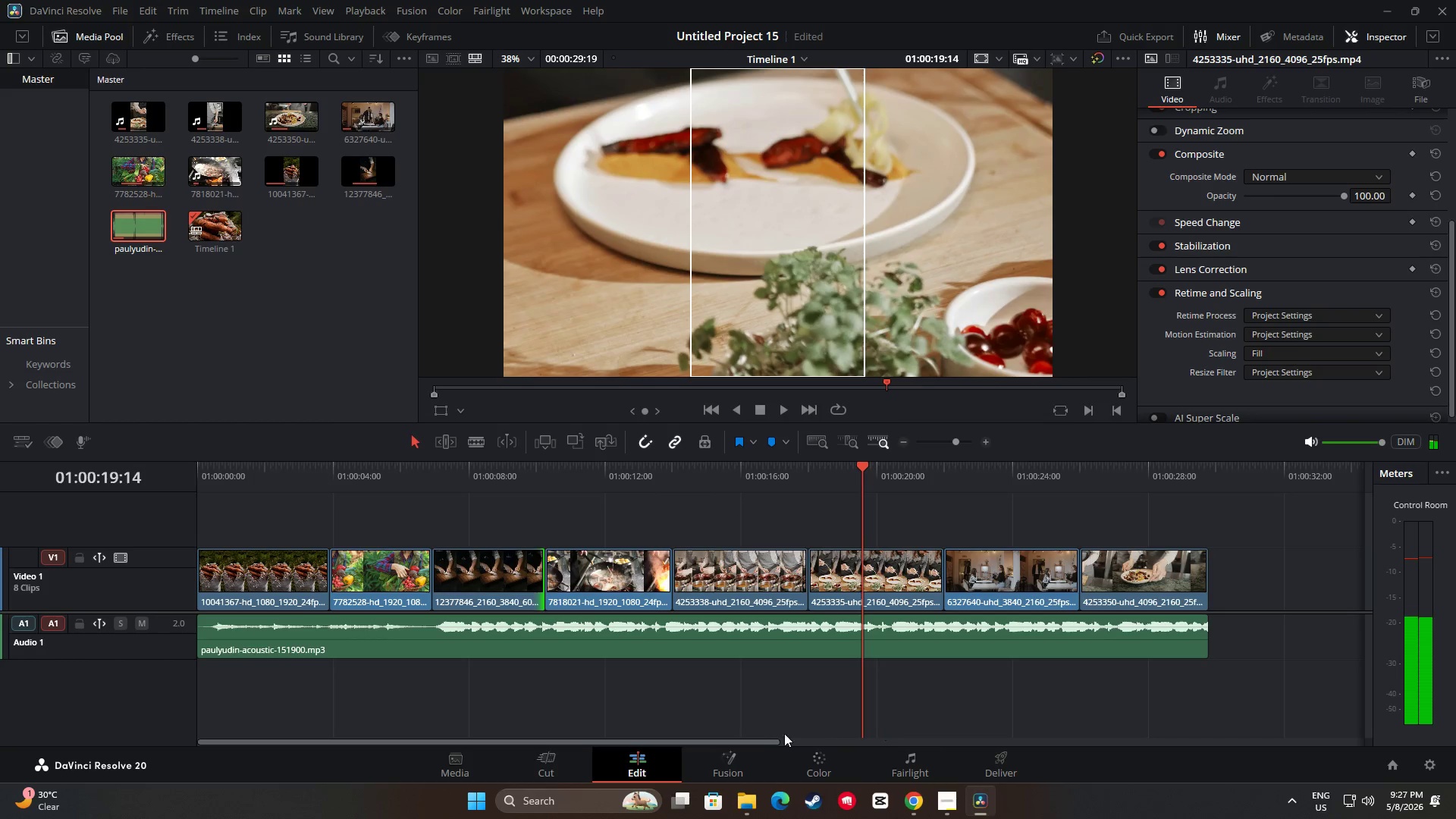 
left_click_drag(start_coordinate=[765, 743], to_coordinate=[804, 750])
 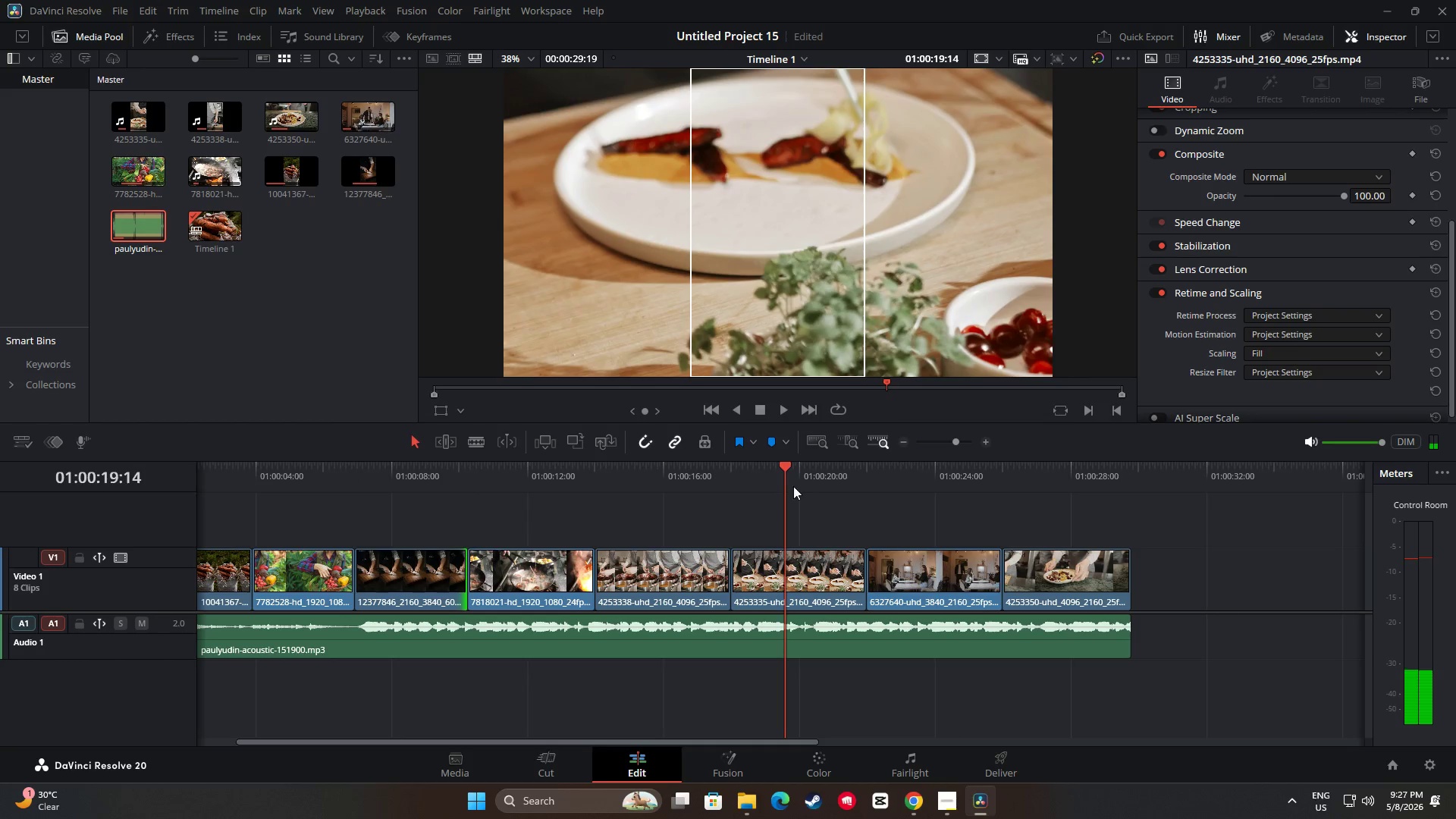 
left_click_drag(start_coordinate=[786, 475], to_coordinate=[724, 477])
 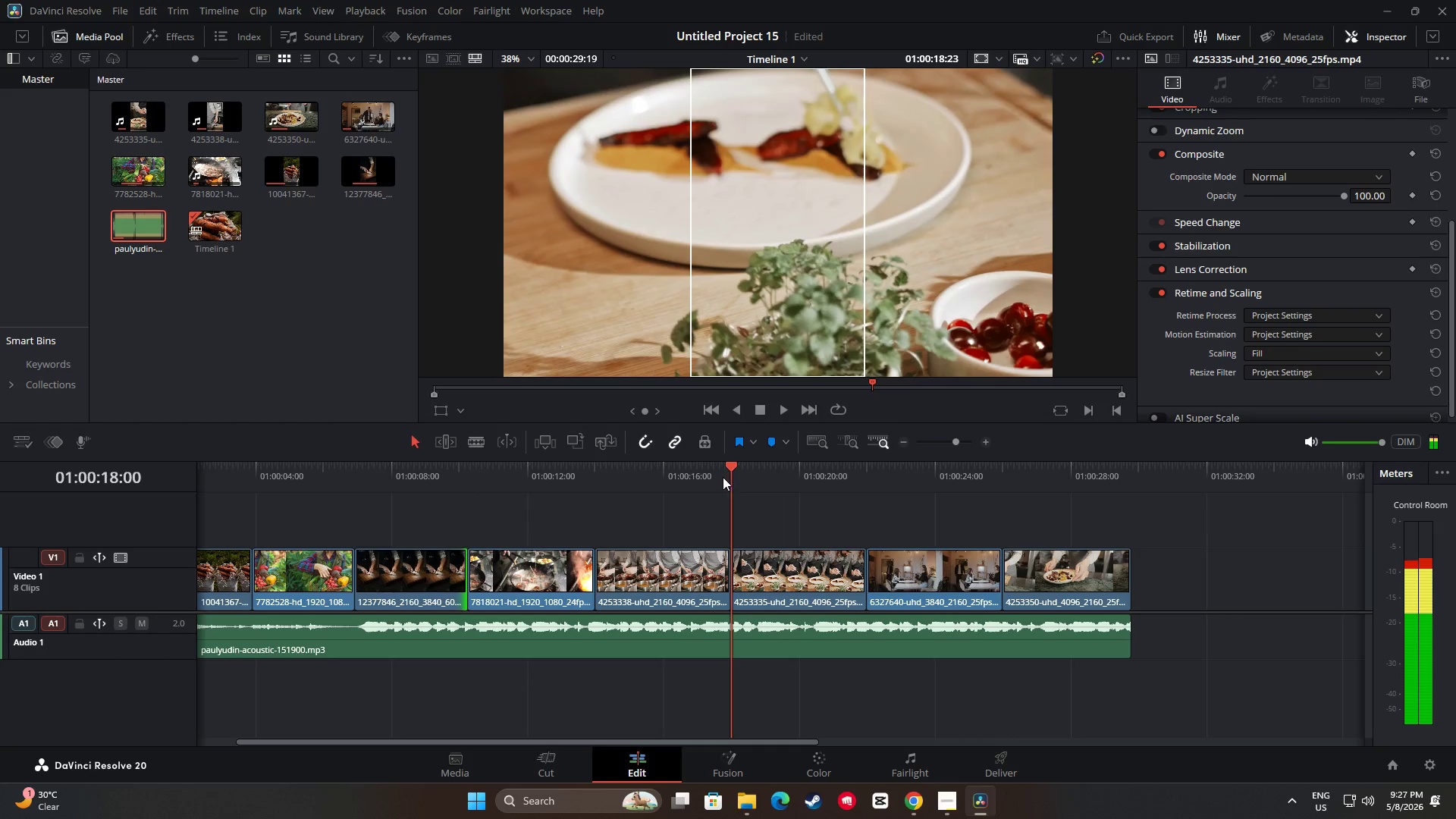 
key(Space)
 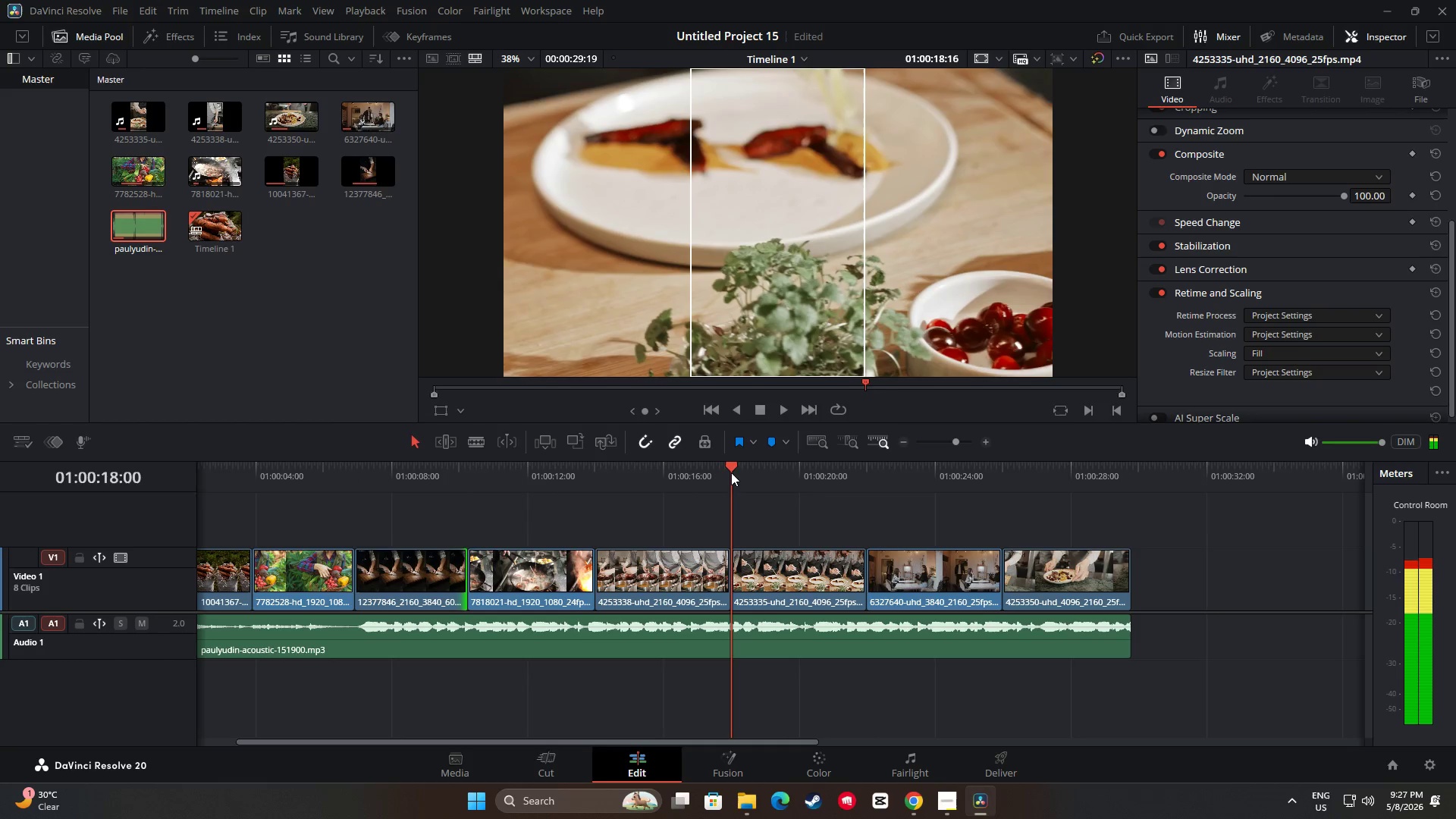 
left_click_drag(start_coordinate=[726, 472], to_coordinate=[699, 472])
 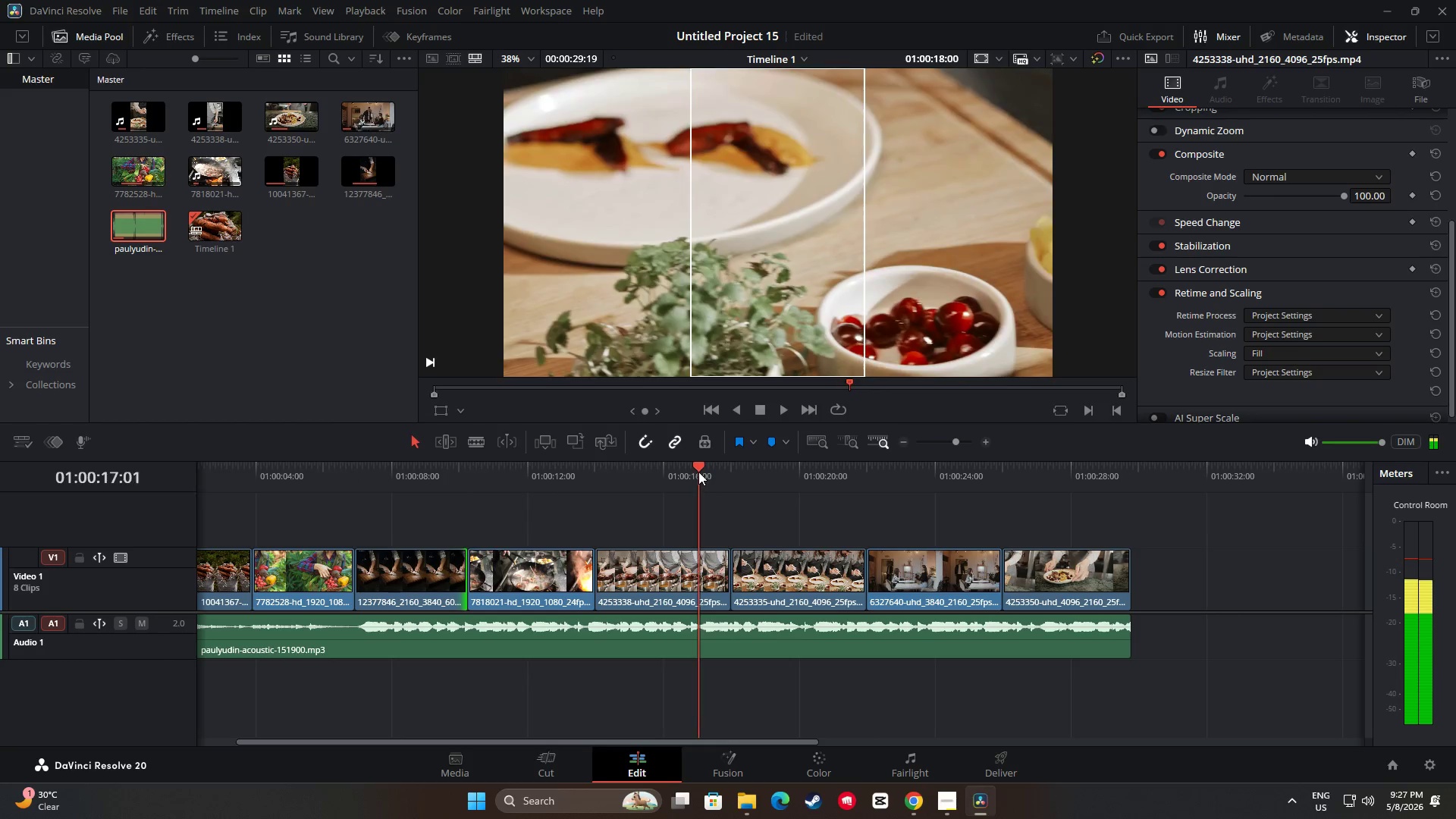 
key(Space)
 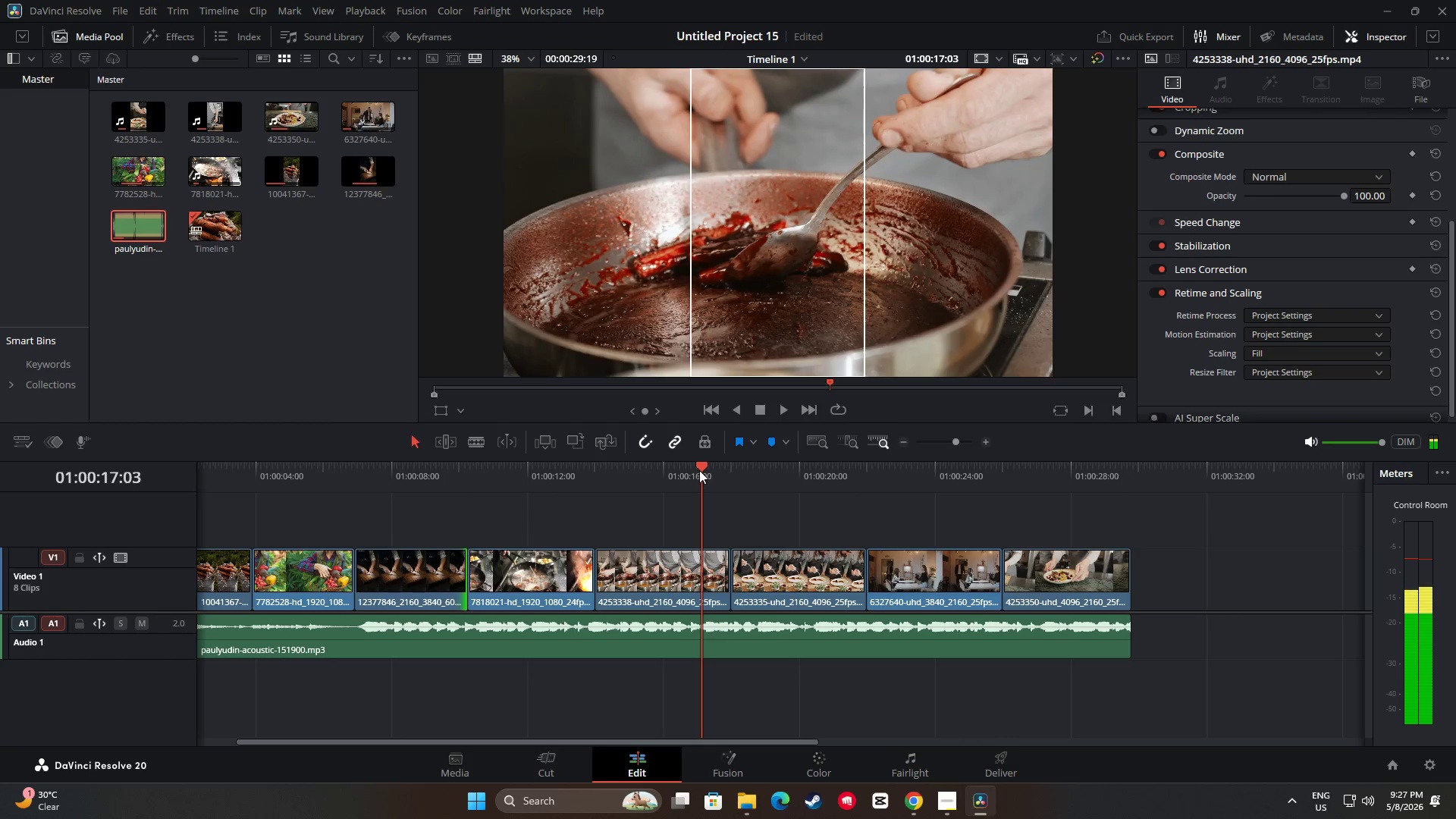 
key(Space)
 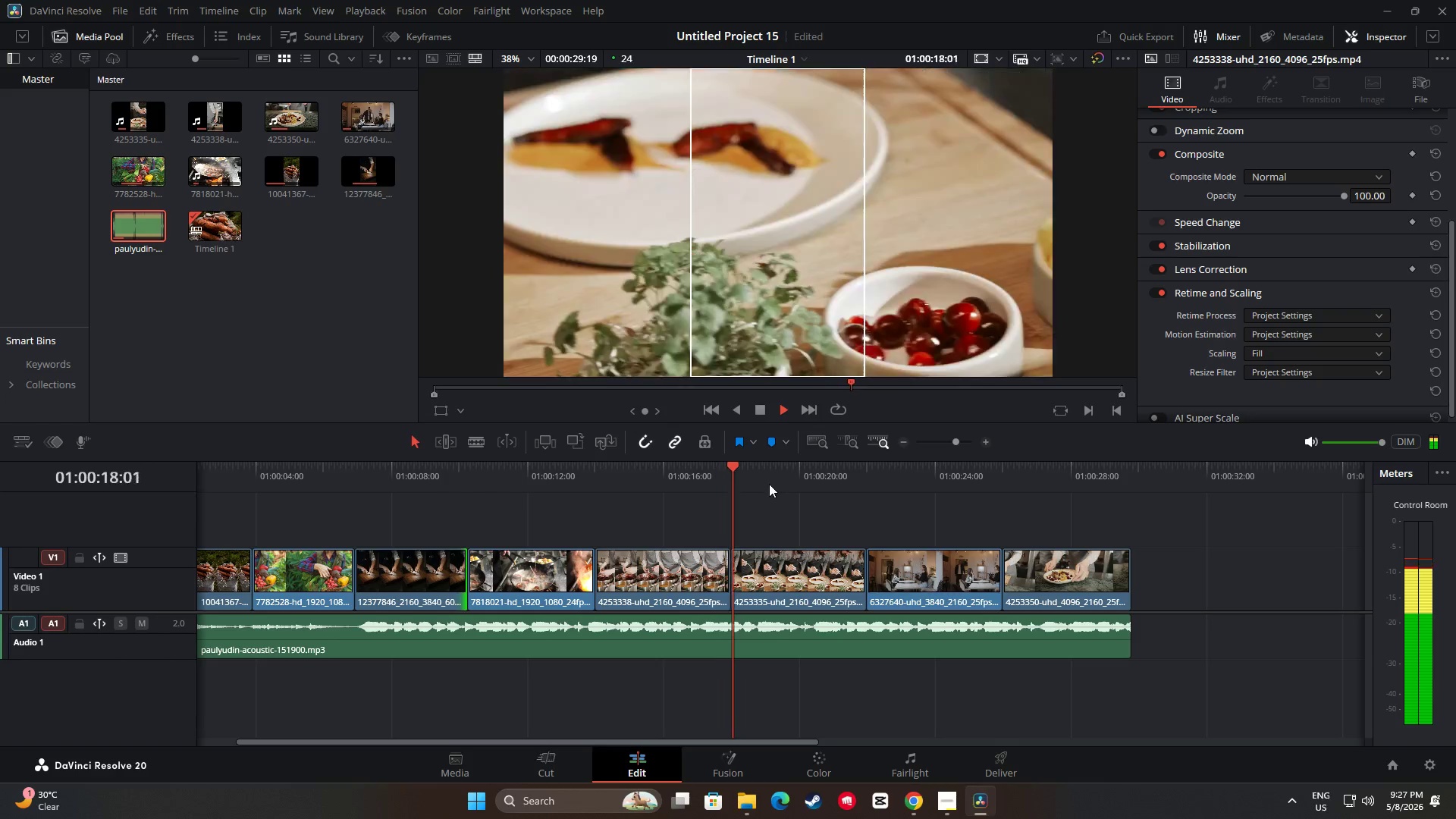 
key(Space)
 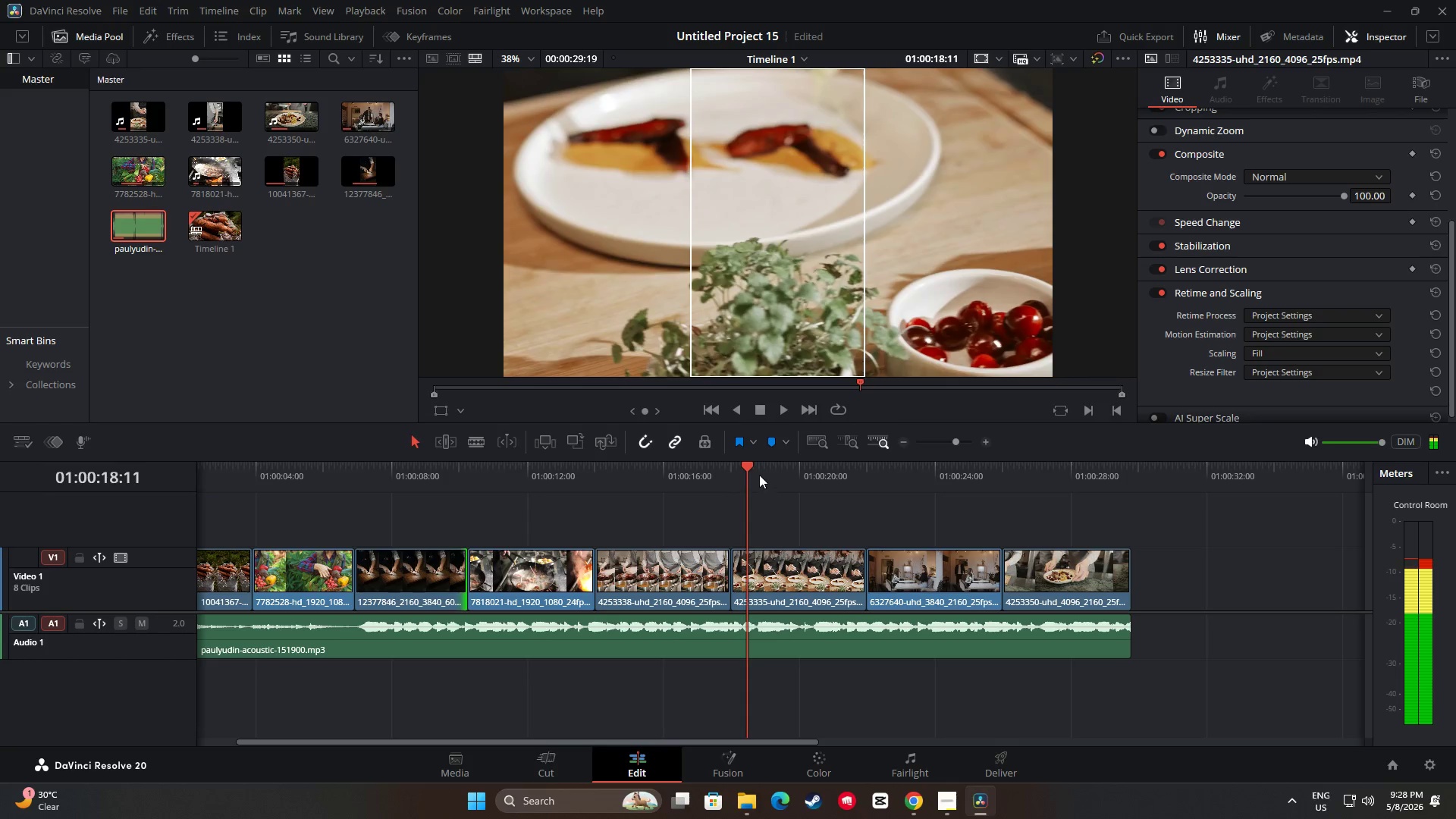 
left_click_drag(start_coordinate=[752, 465], to_coordinate=[582, 479])
 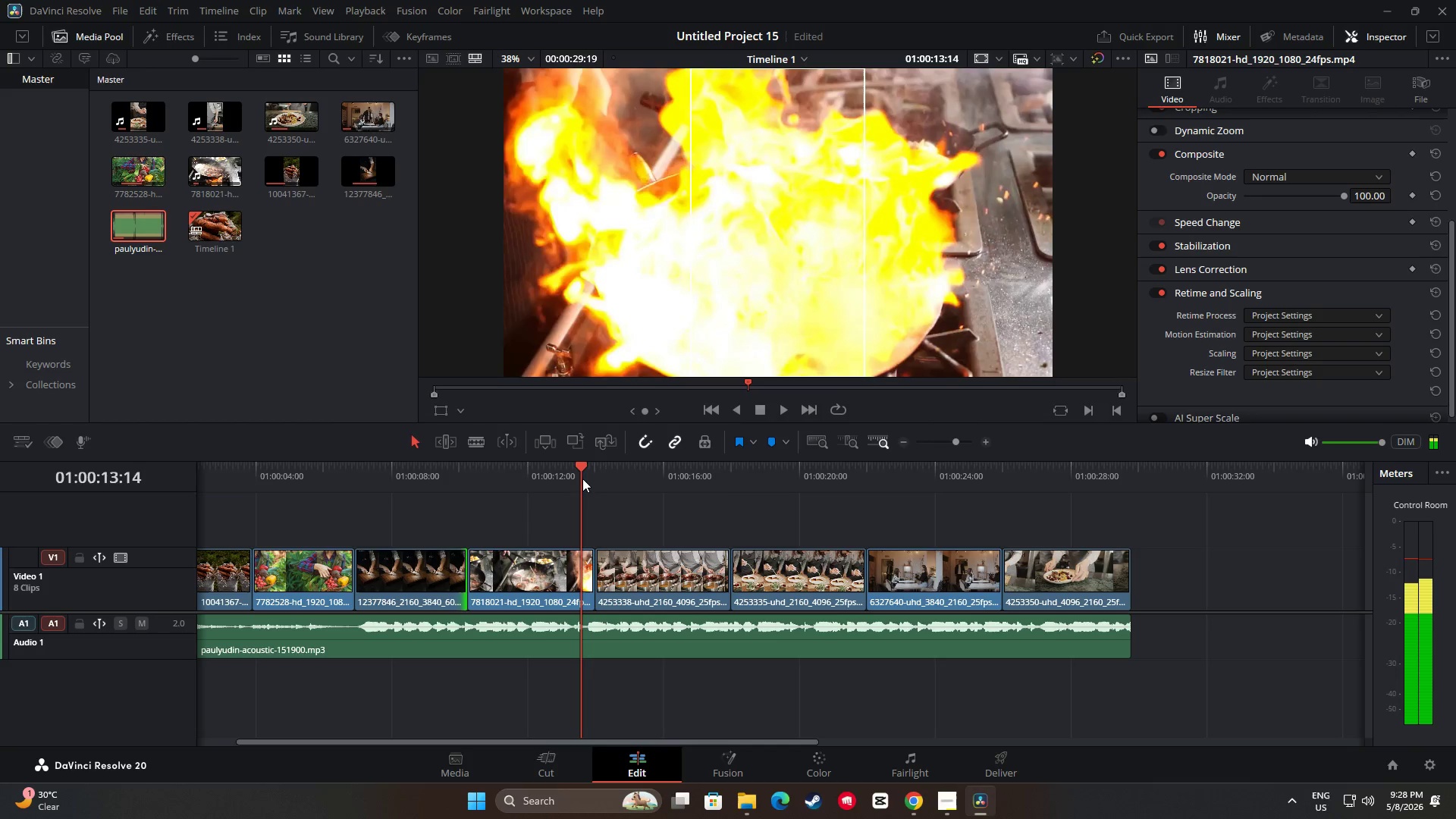 
key(Space)
 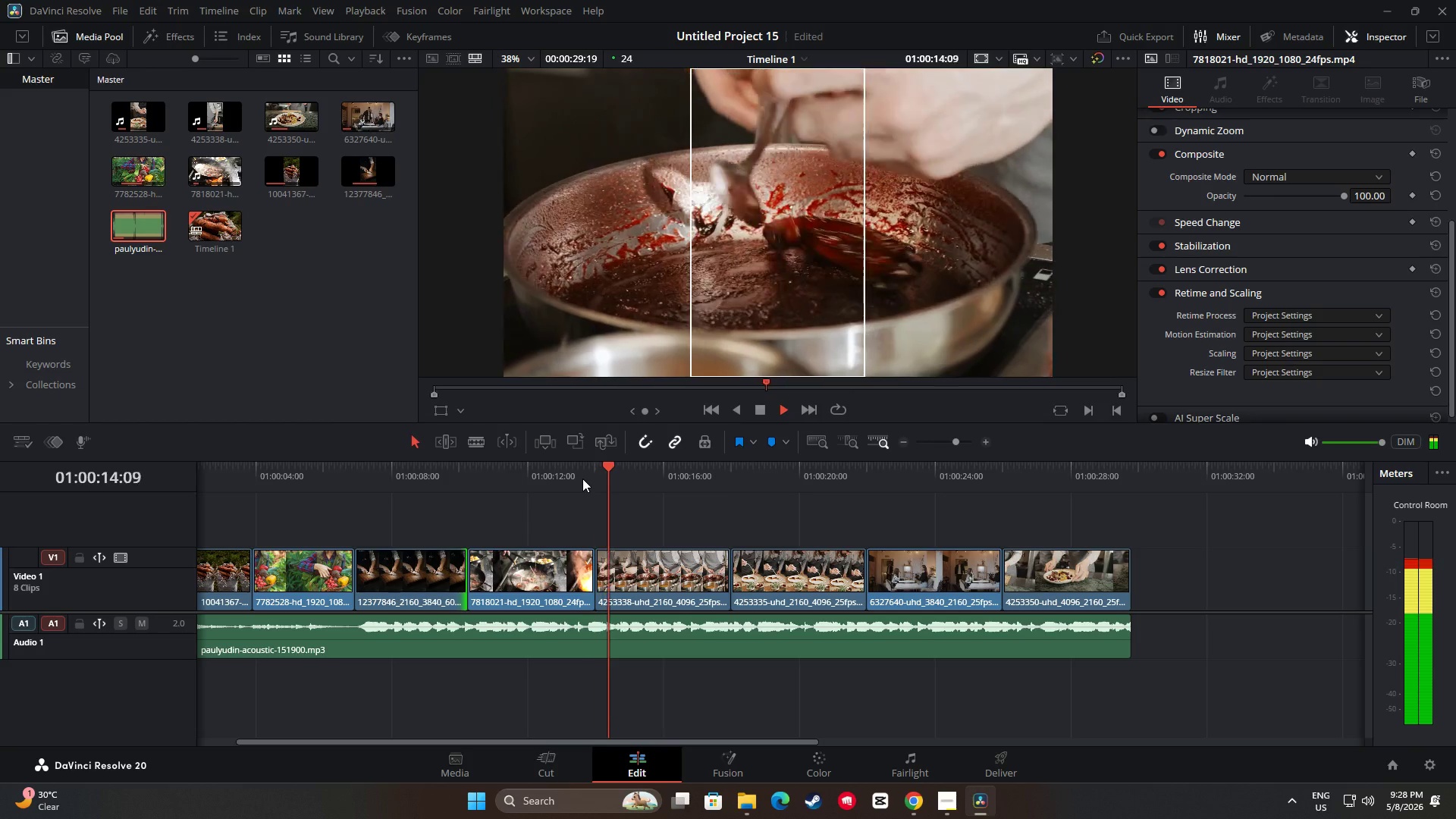 
key(Space)
 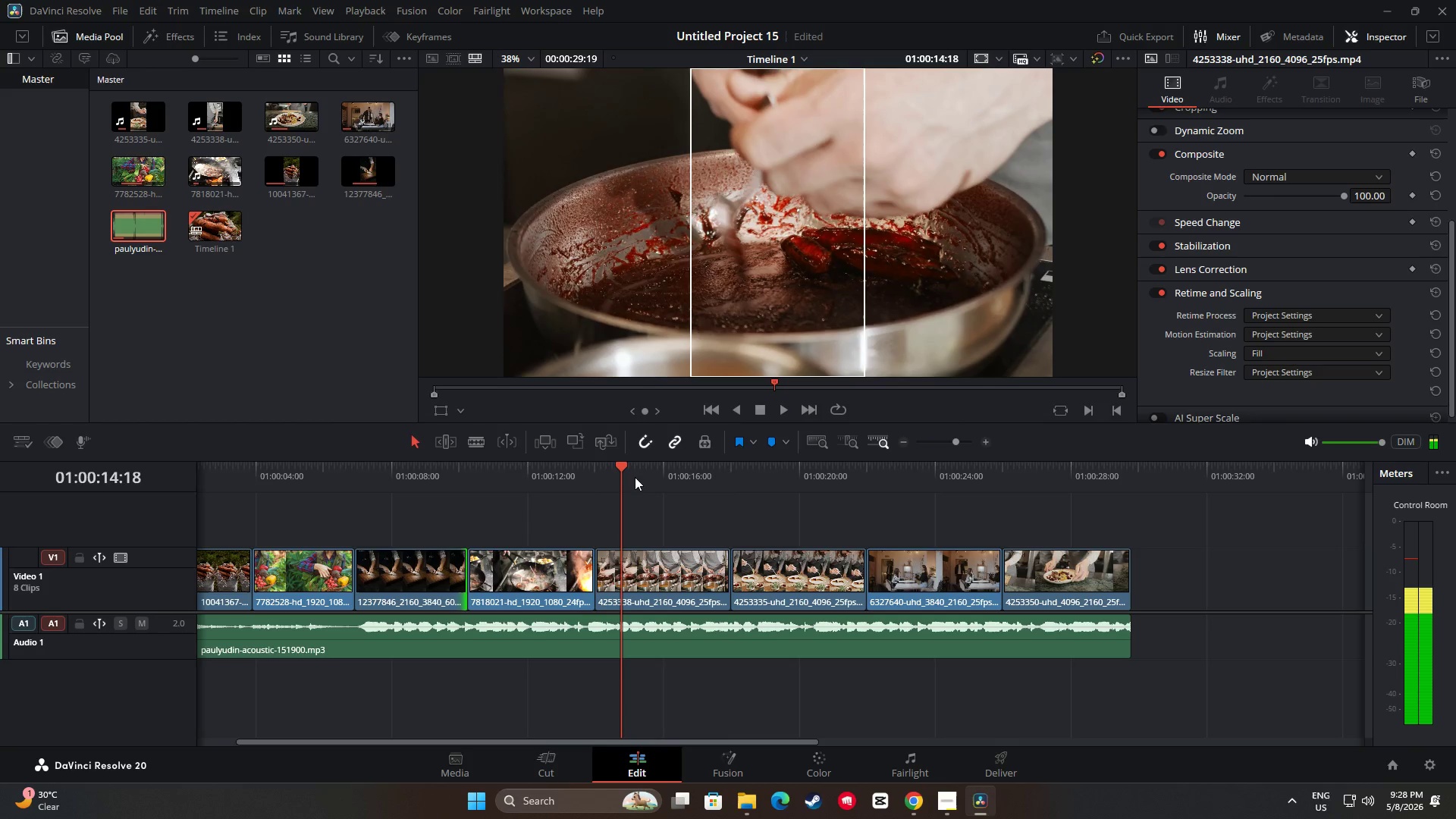 
left_click_drag(start_coordinate=[618, 468], to_coordinate=[571, 475])
 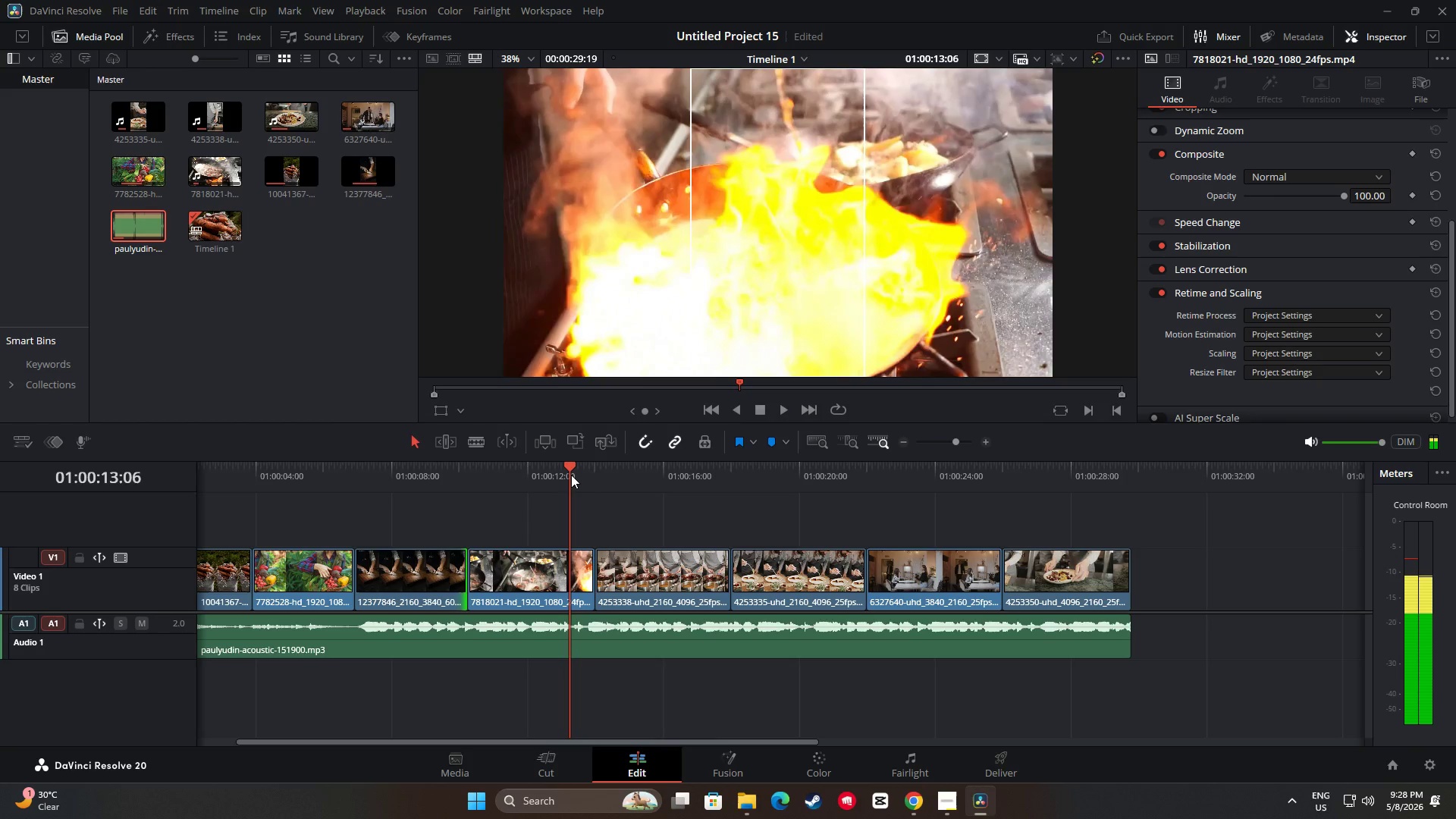 
key(Space)
 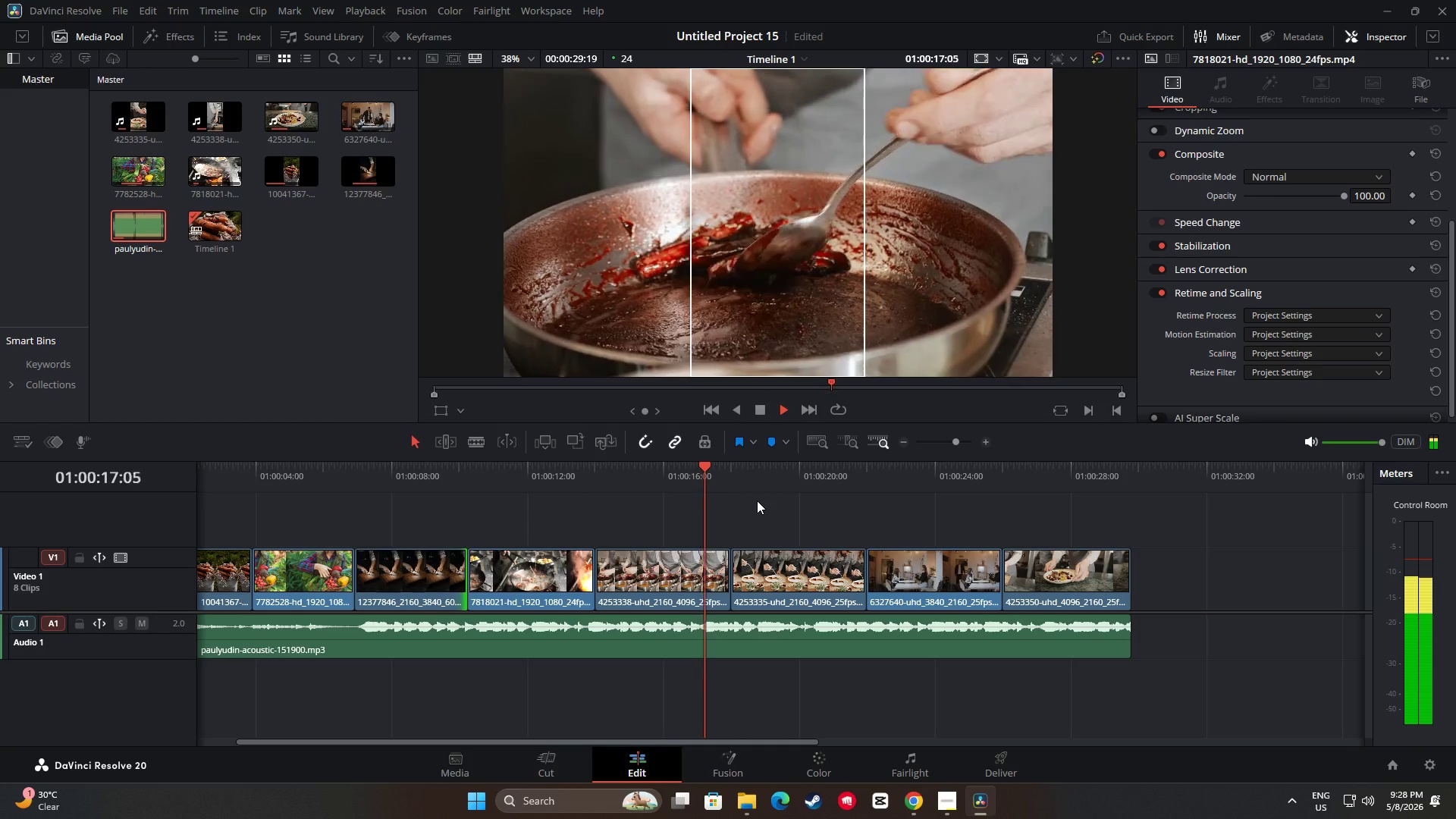 
wait(5.42)
 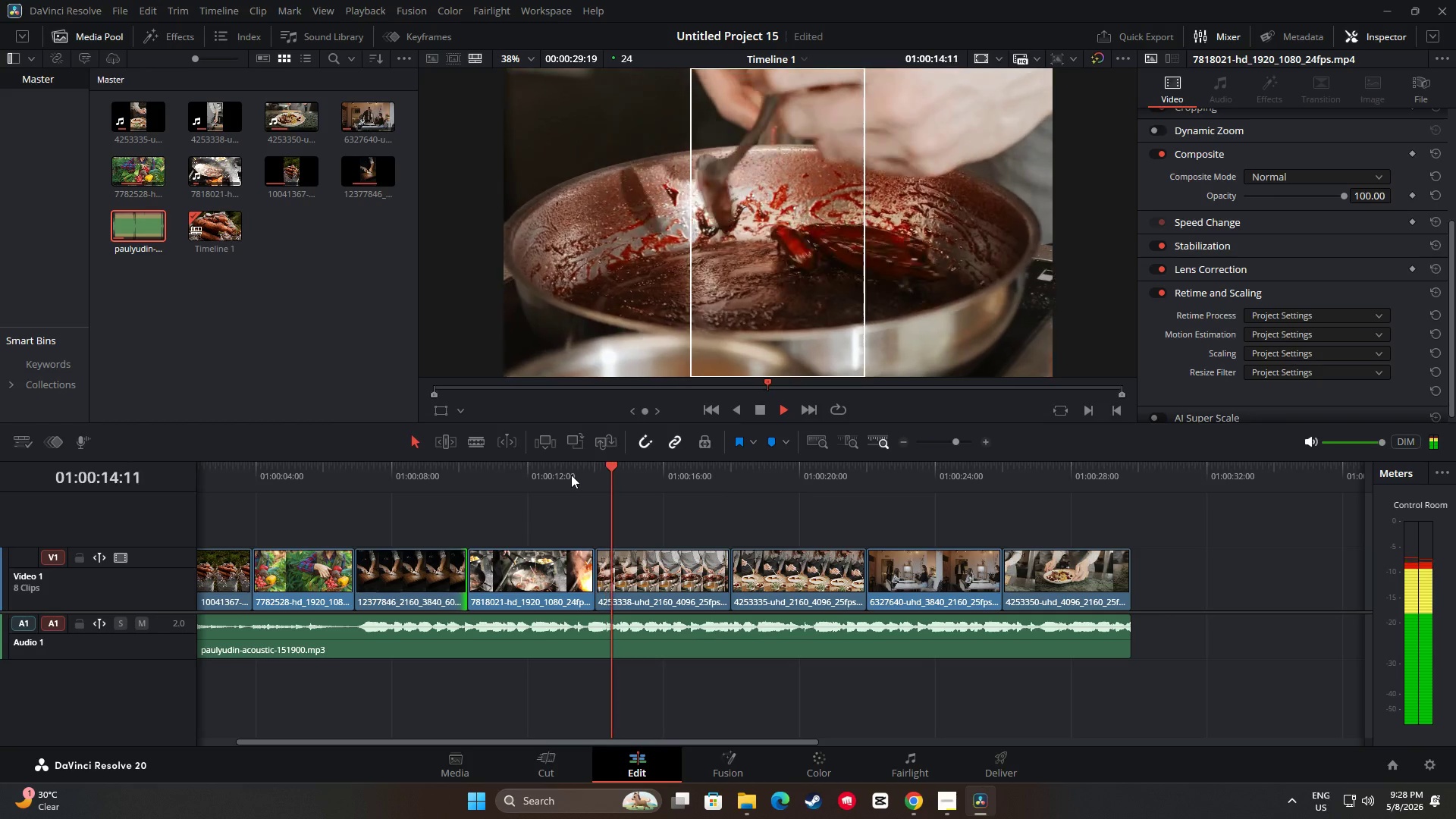 
key(Space)
 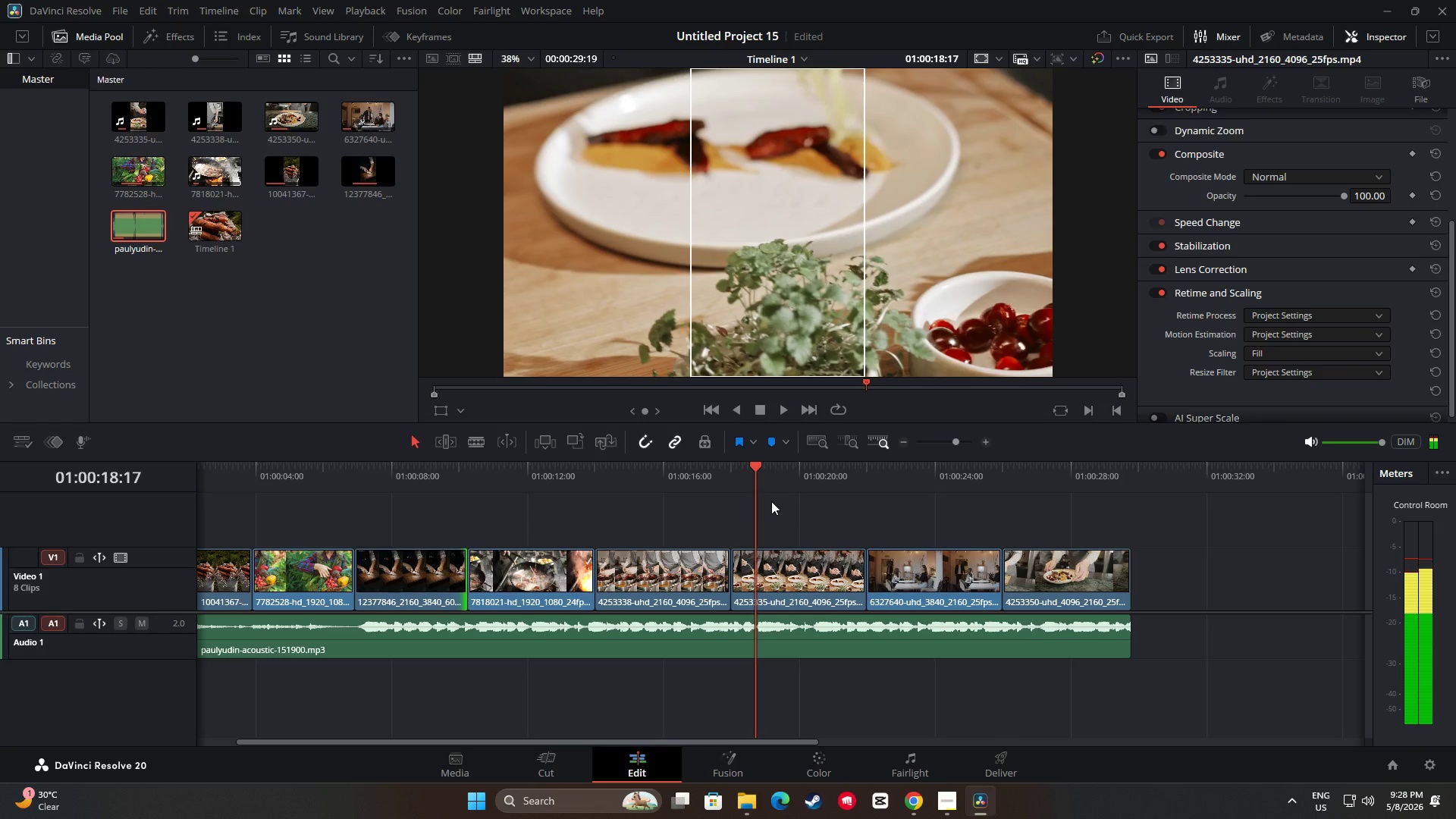 
key(Space)
 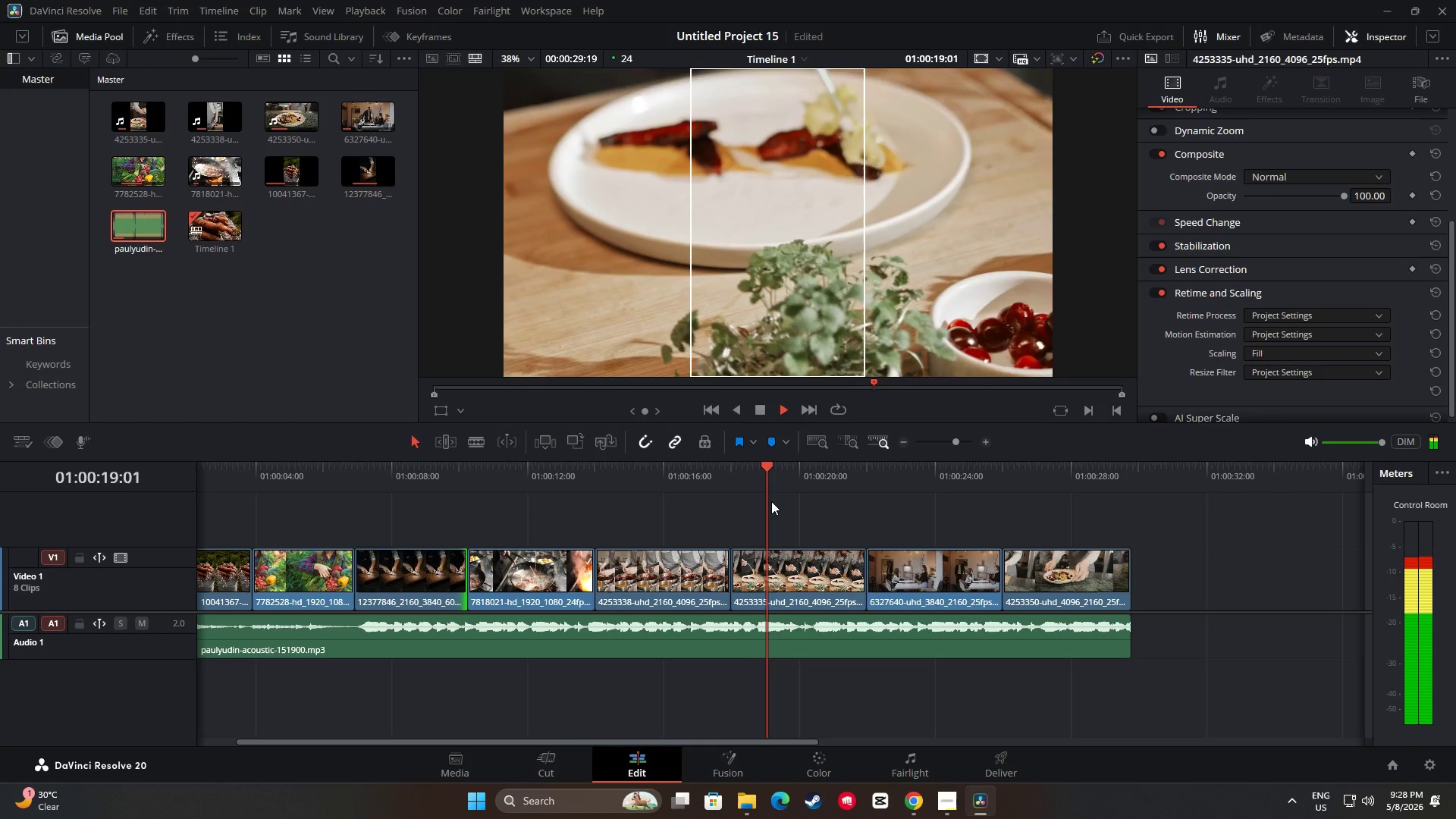 
key(Space)
 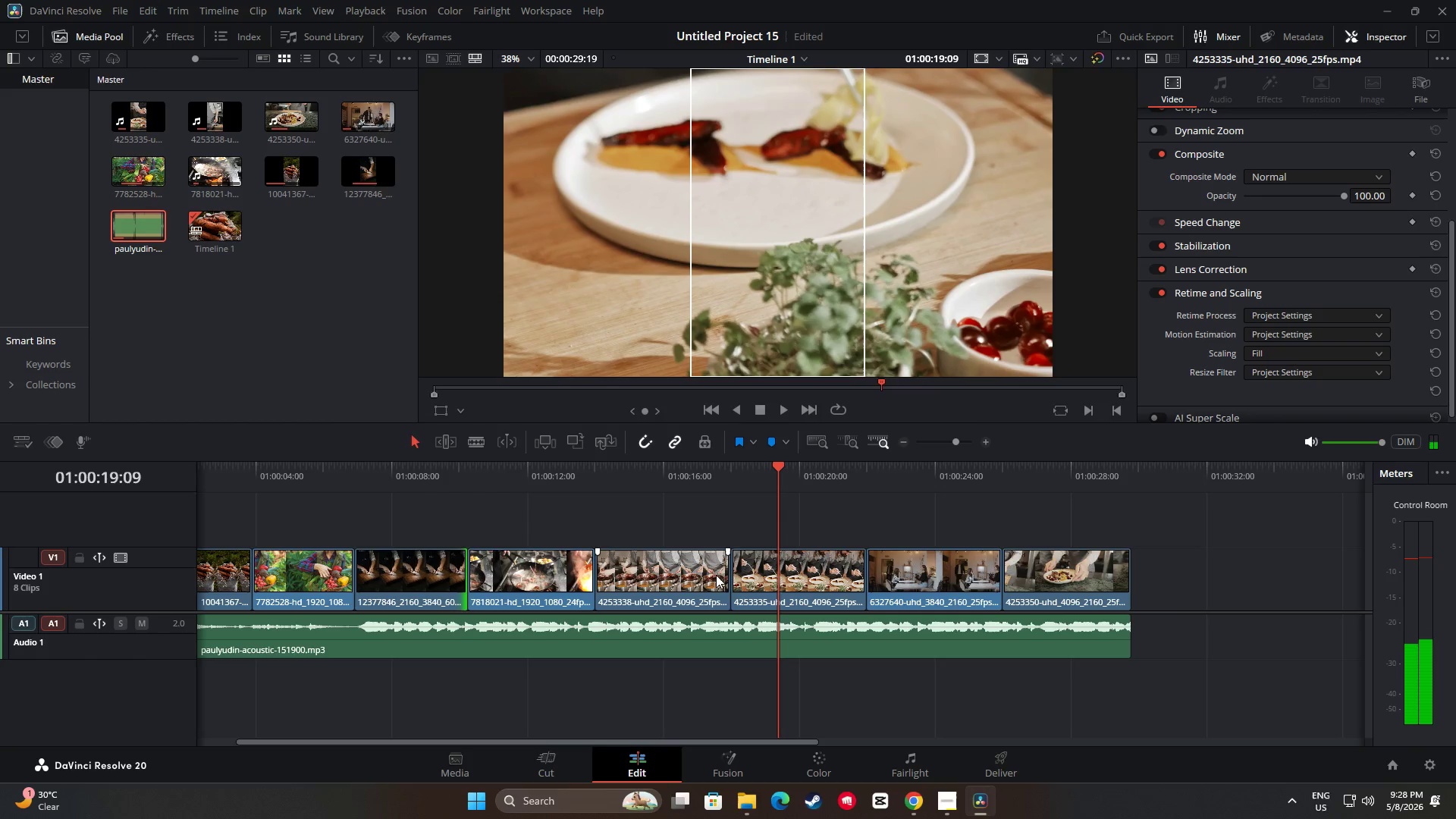 
left_click_drag(start_coordinate=[777, 472], to_coordinate=[651, 482])
 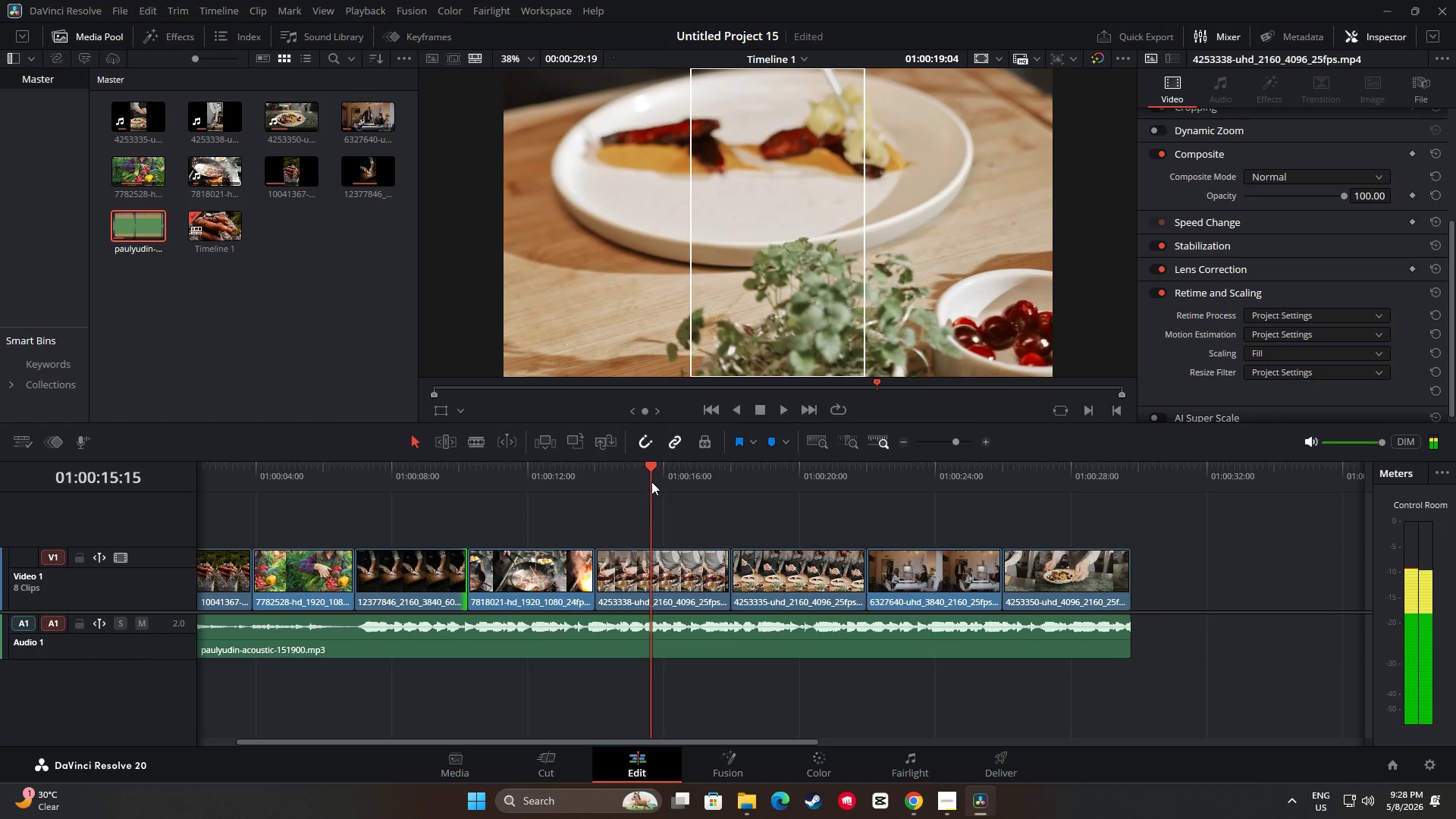 
key(Space)
 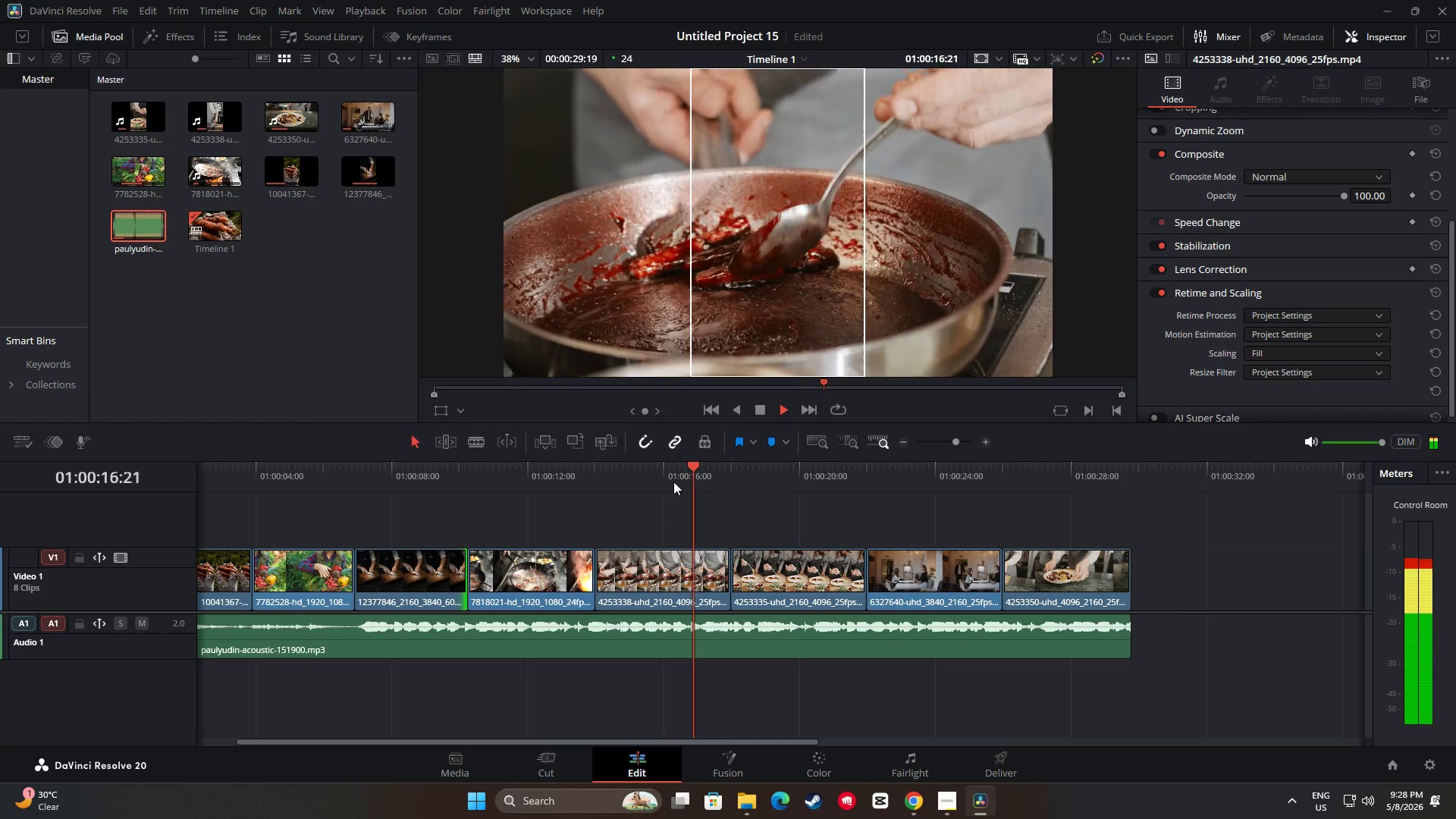 
key(Space)
 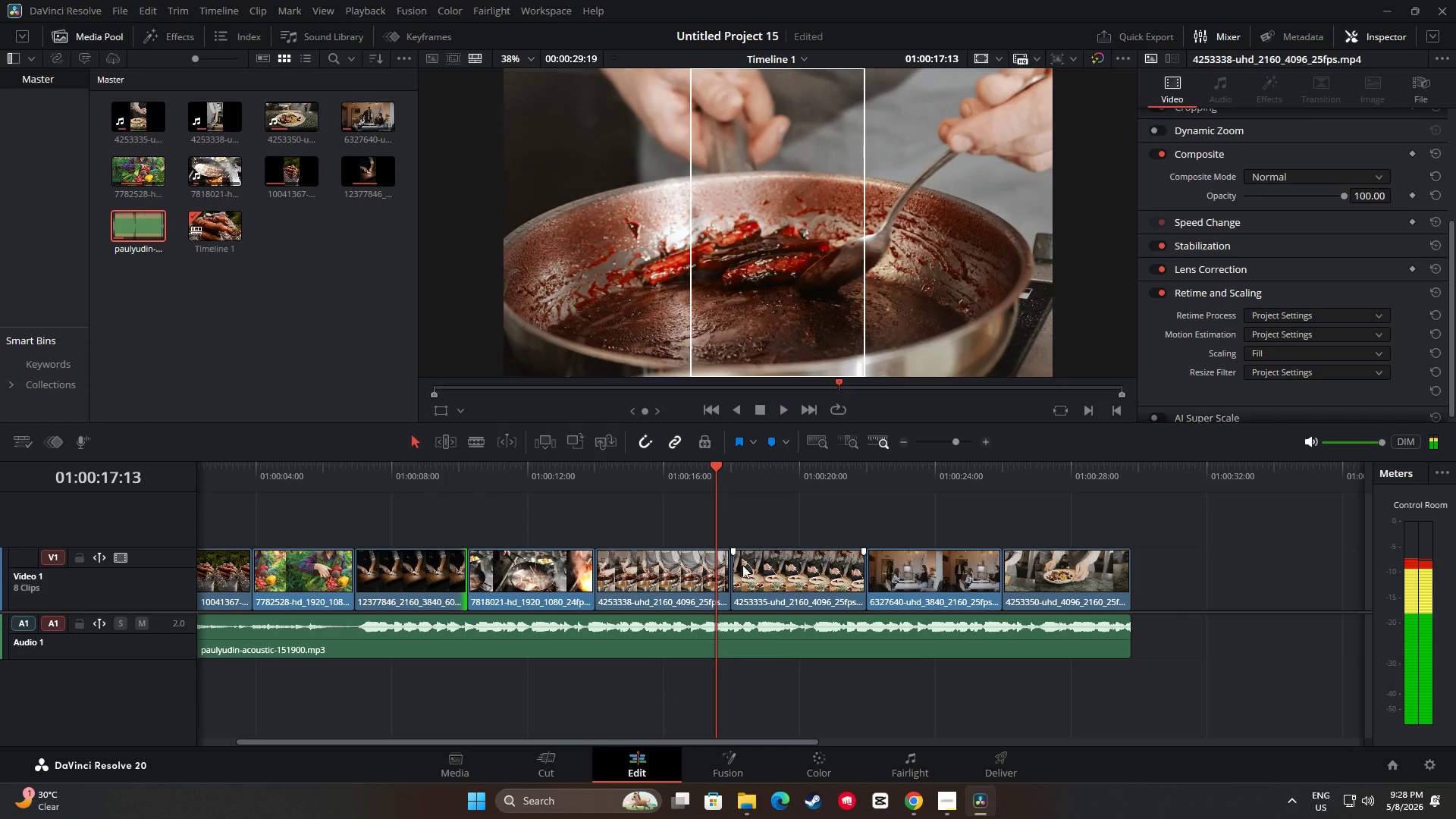 
mouse_move([717, 573])
 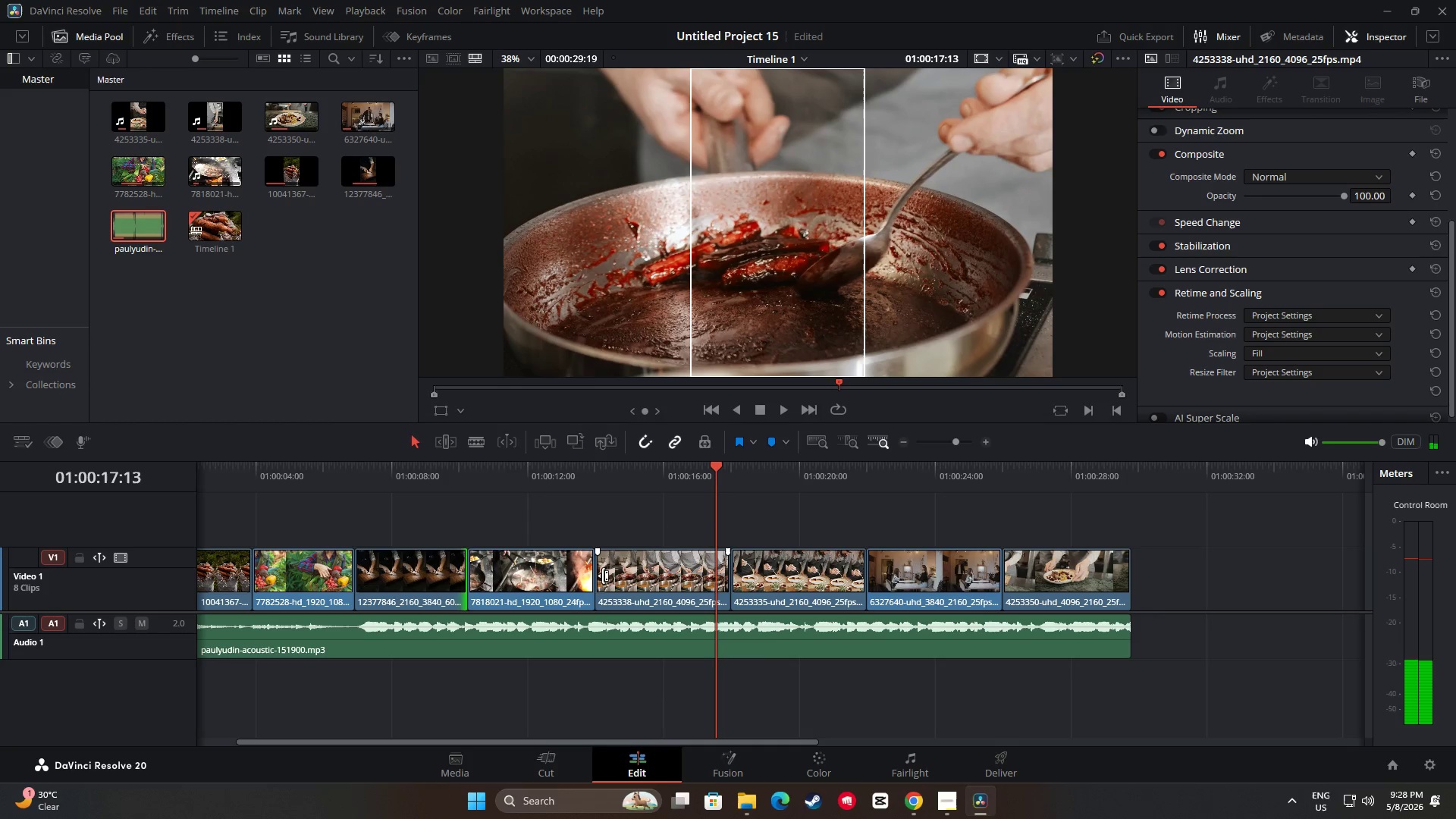 
left_click_drag(start_coordinate=[603, 576], to_coordinate=[630, 576])
 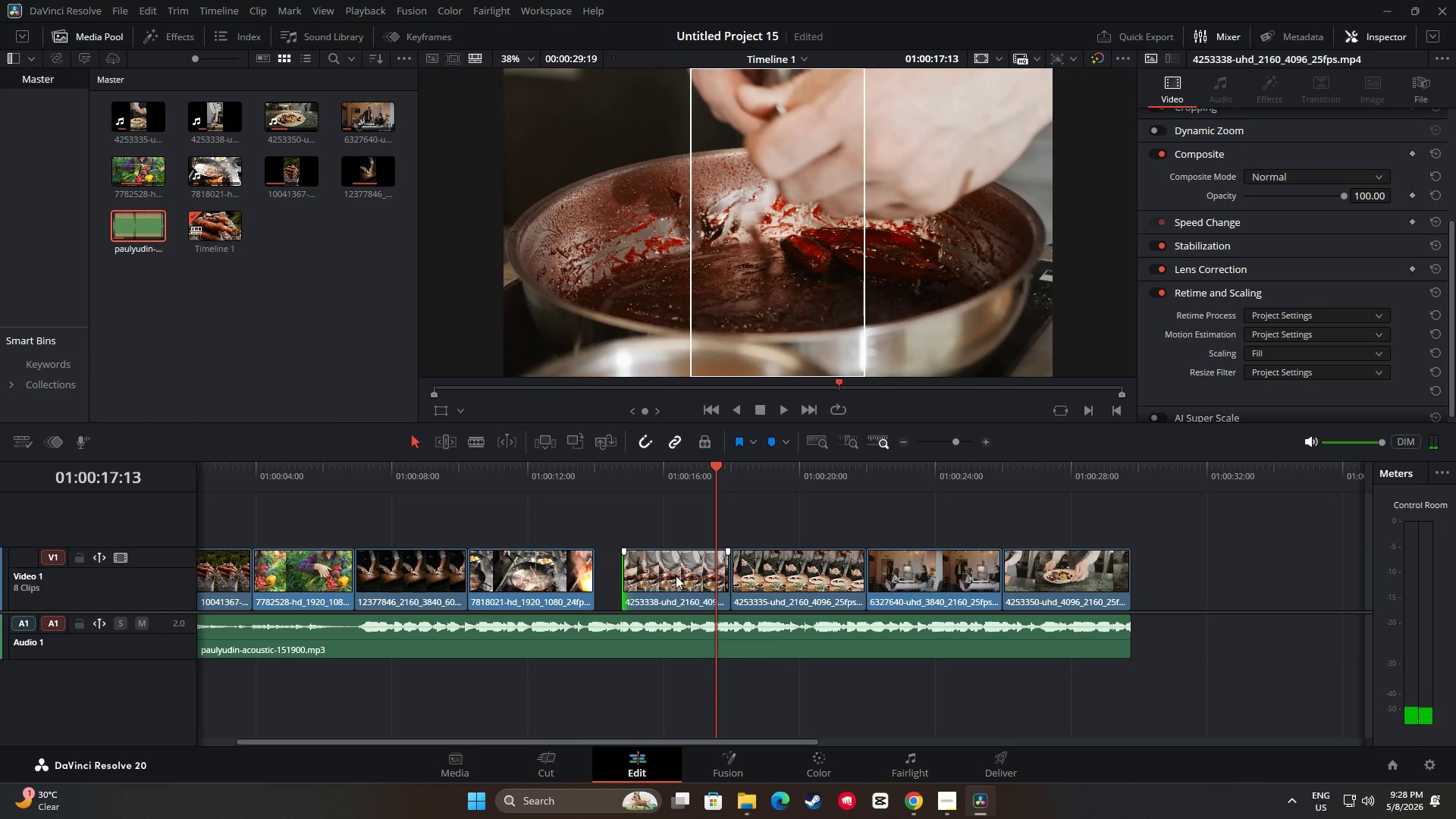 
left_click_drag(start_coordinate=[678, 575], to_coordinate=[661, 575])
 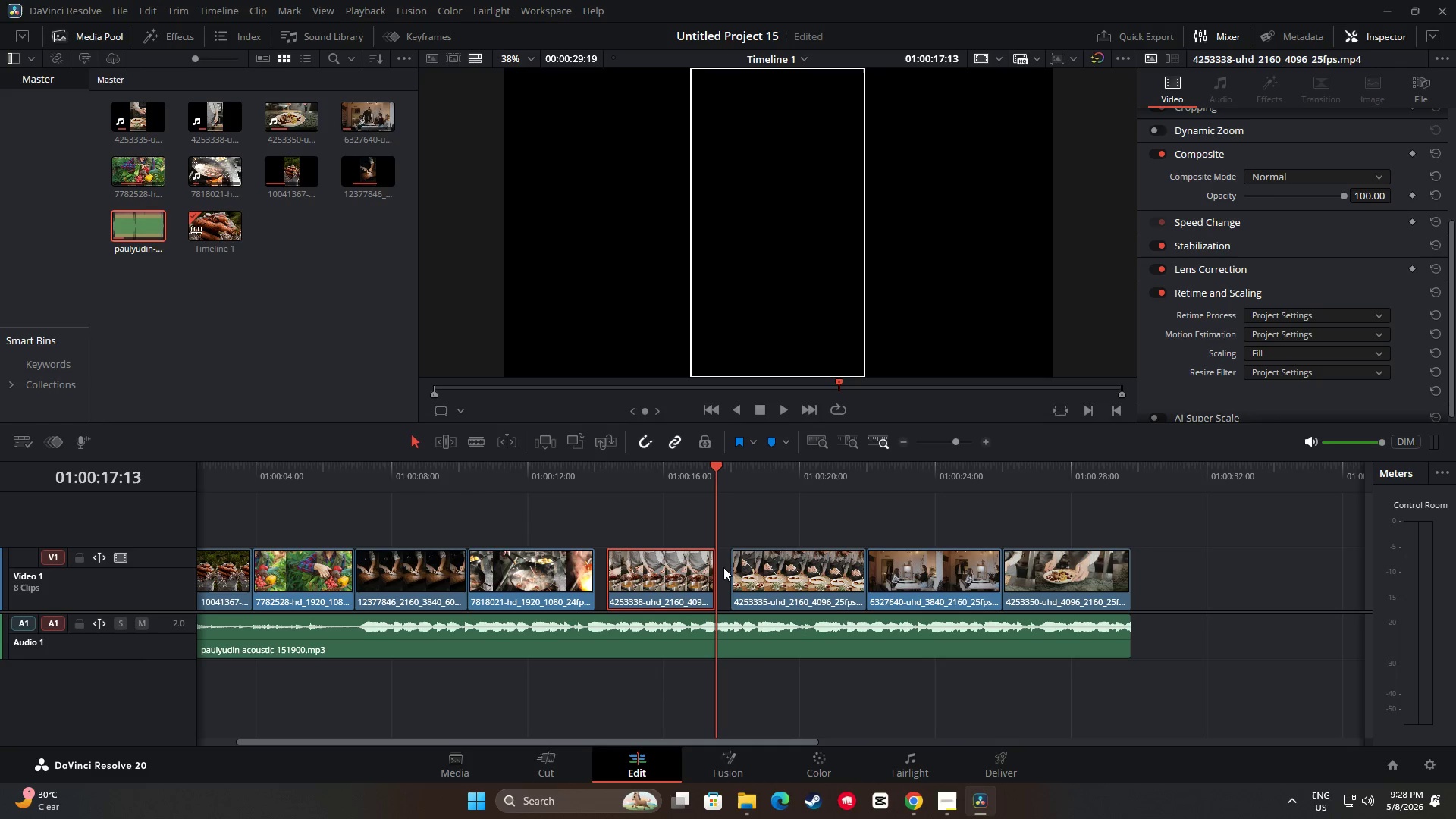 
left_click_drag(start_coordinate=[675, 570], to_coordinate=[663, 573])
 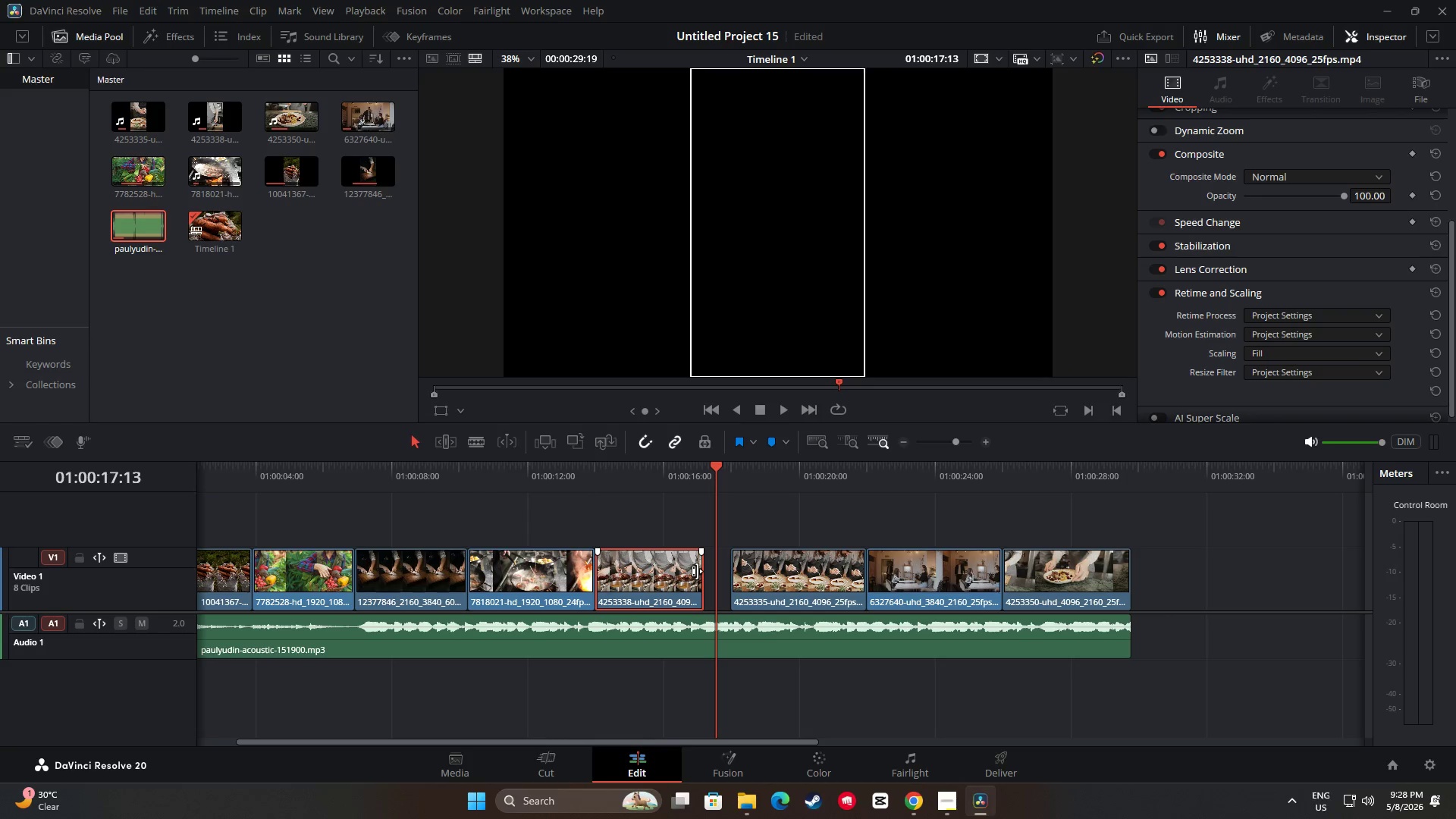 
left_click_drag(start_coordinate=[697, 571], to_coordinate=[701, 571])
 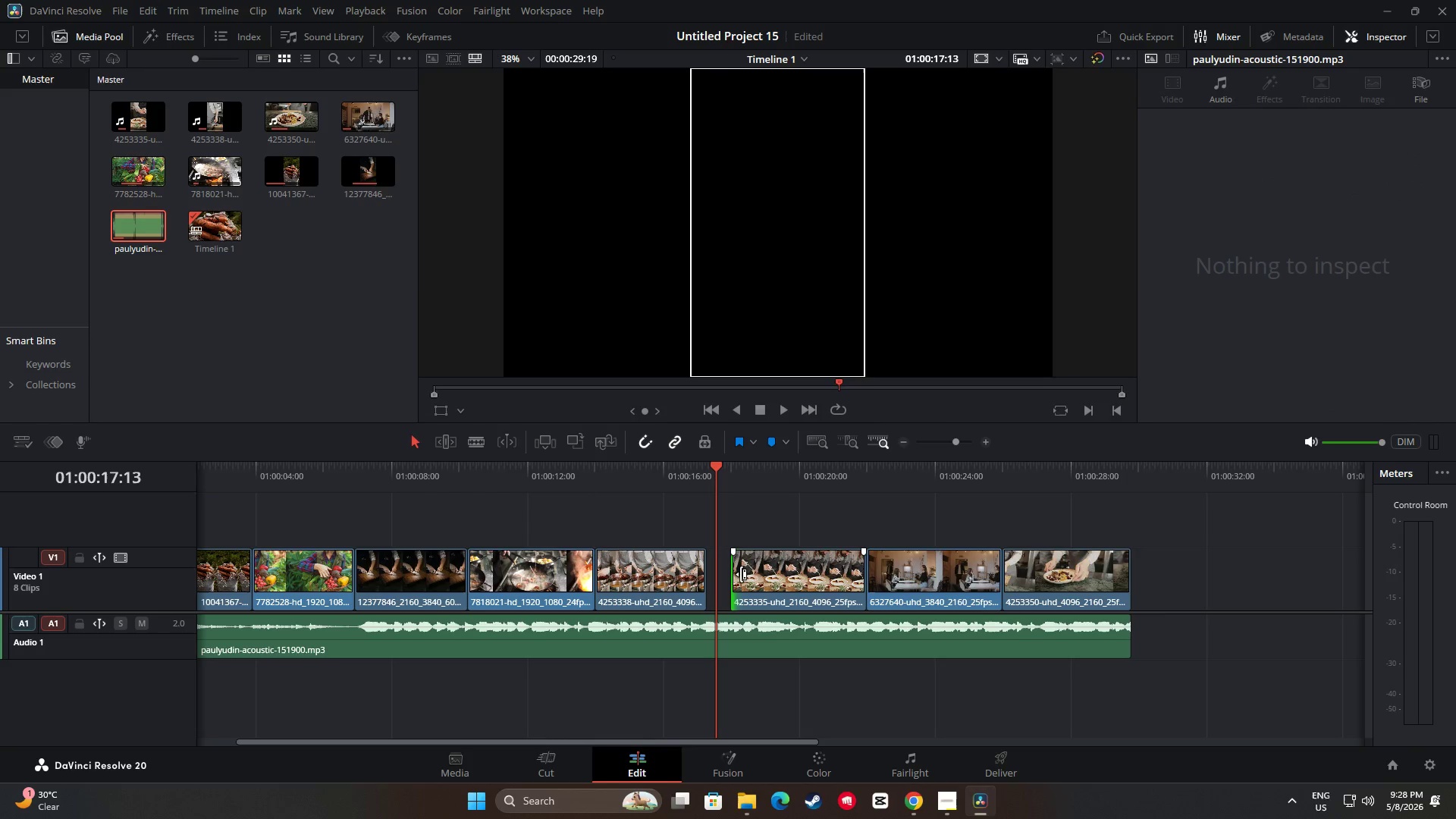 
left_click_drag(start_coordinate=[741, 574], to_coordinate=[720, 574])
 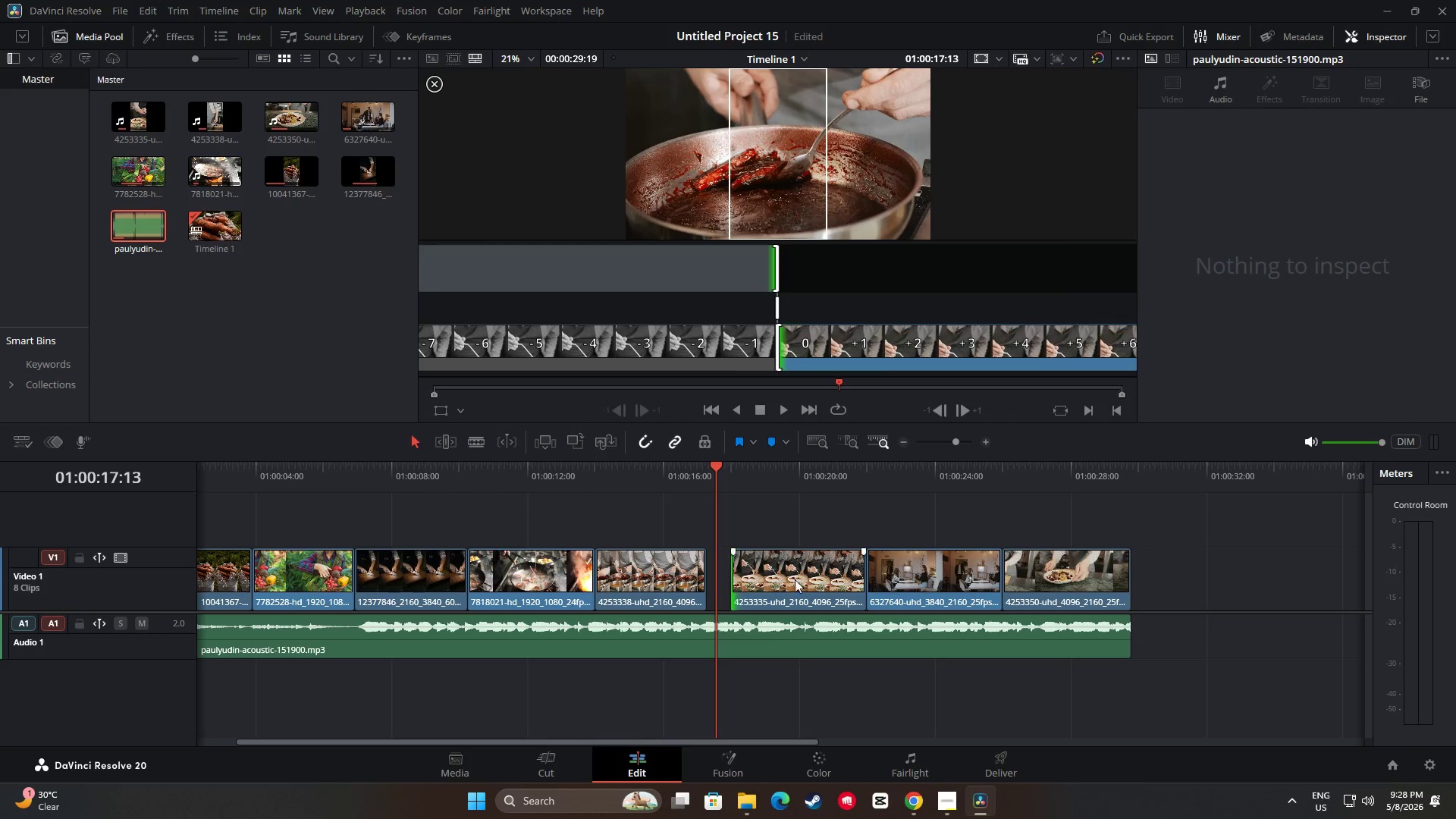 
left_click_drag(start_coordinate=[807, 579], to_coordinate=[783, 579])
 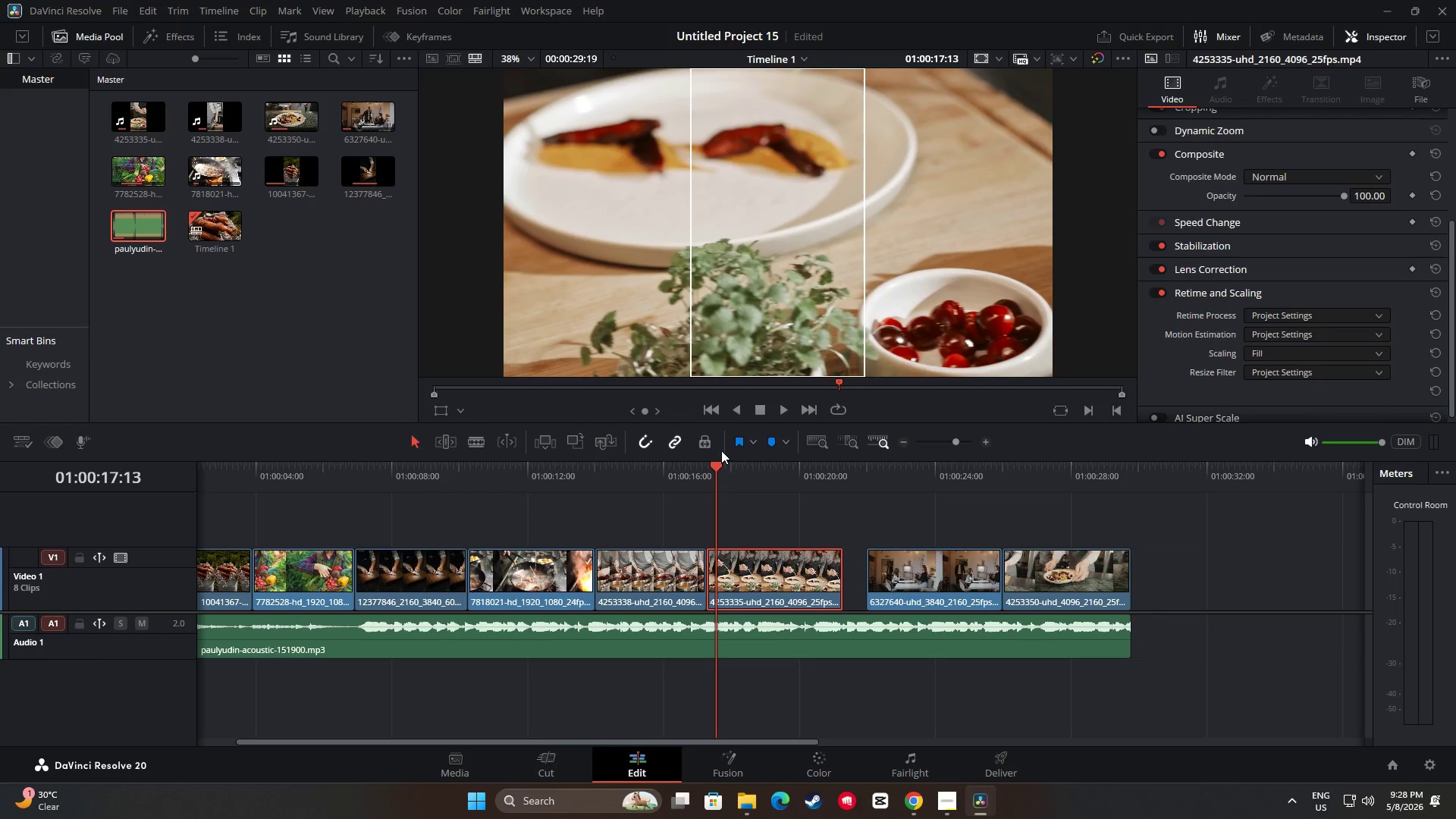 
left_click_drag(start_coordinate=[718, 470], to_coordinate=[684, 473])
 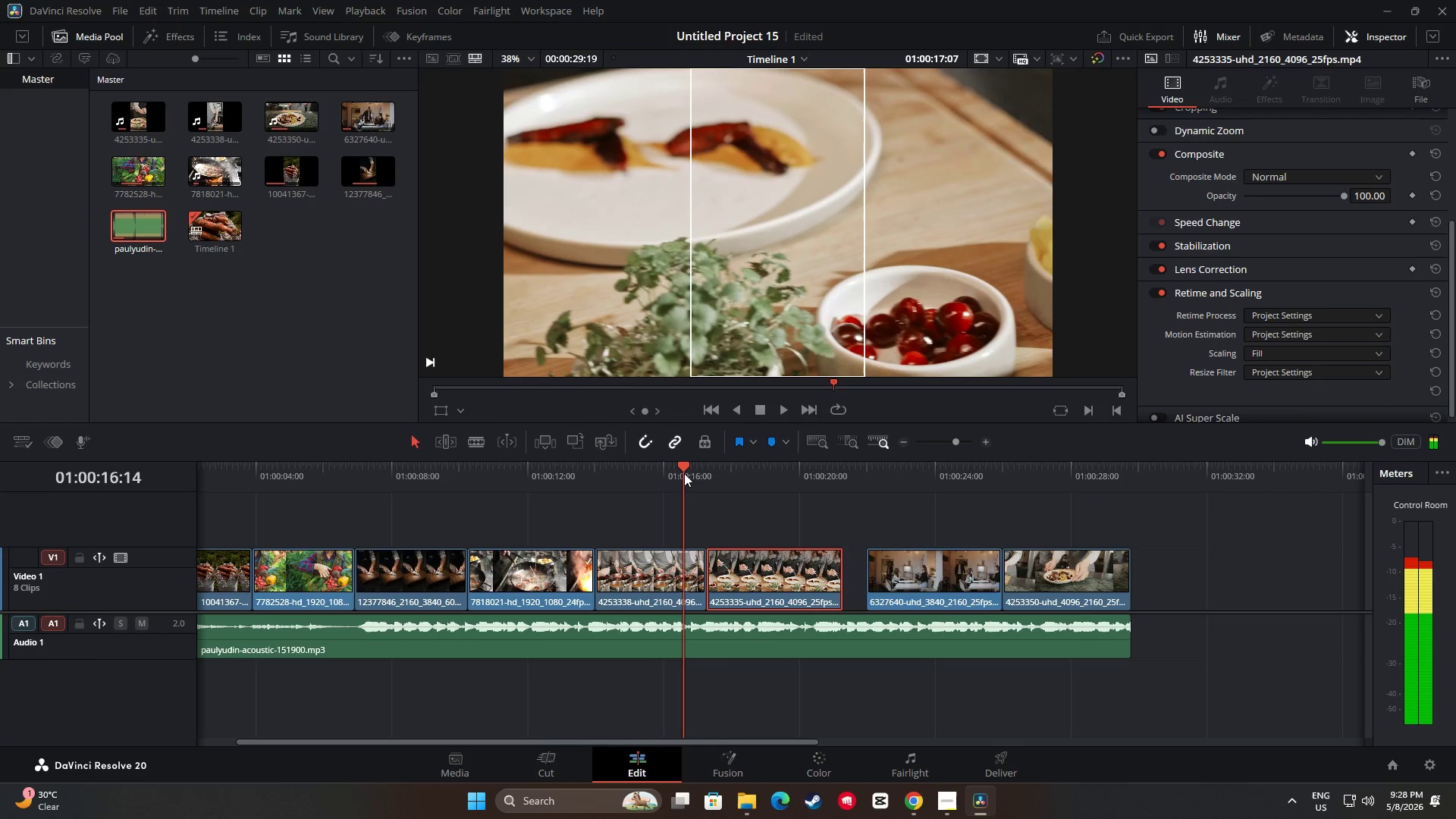 
key(Space)
 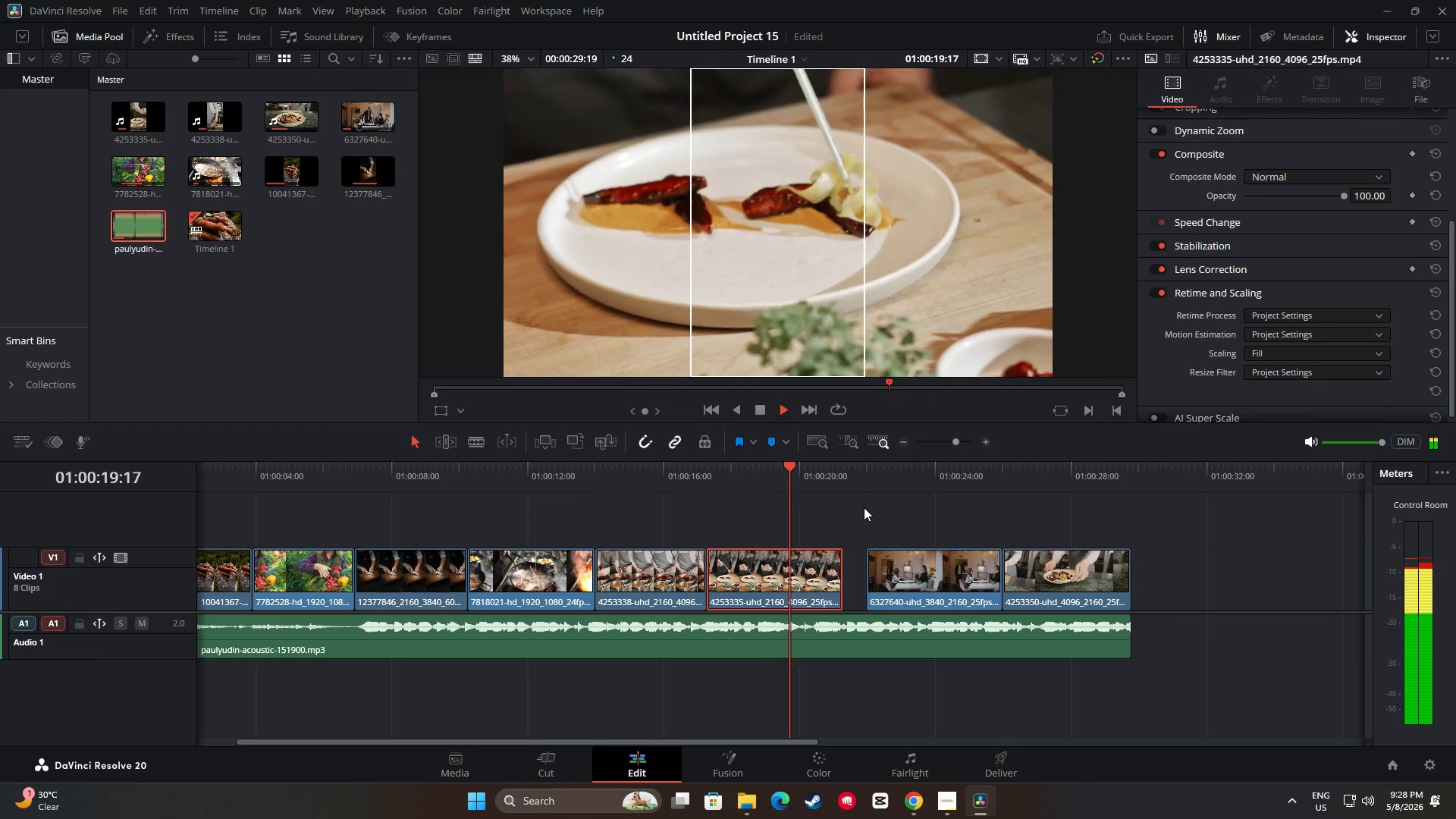 
key(Space)
 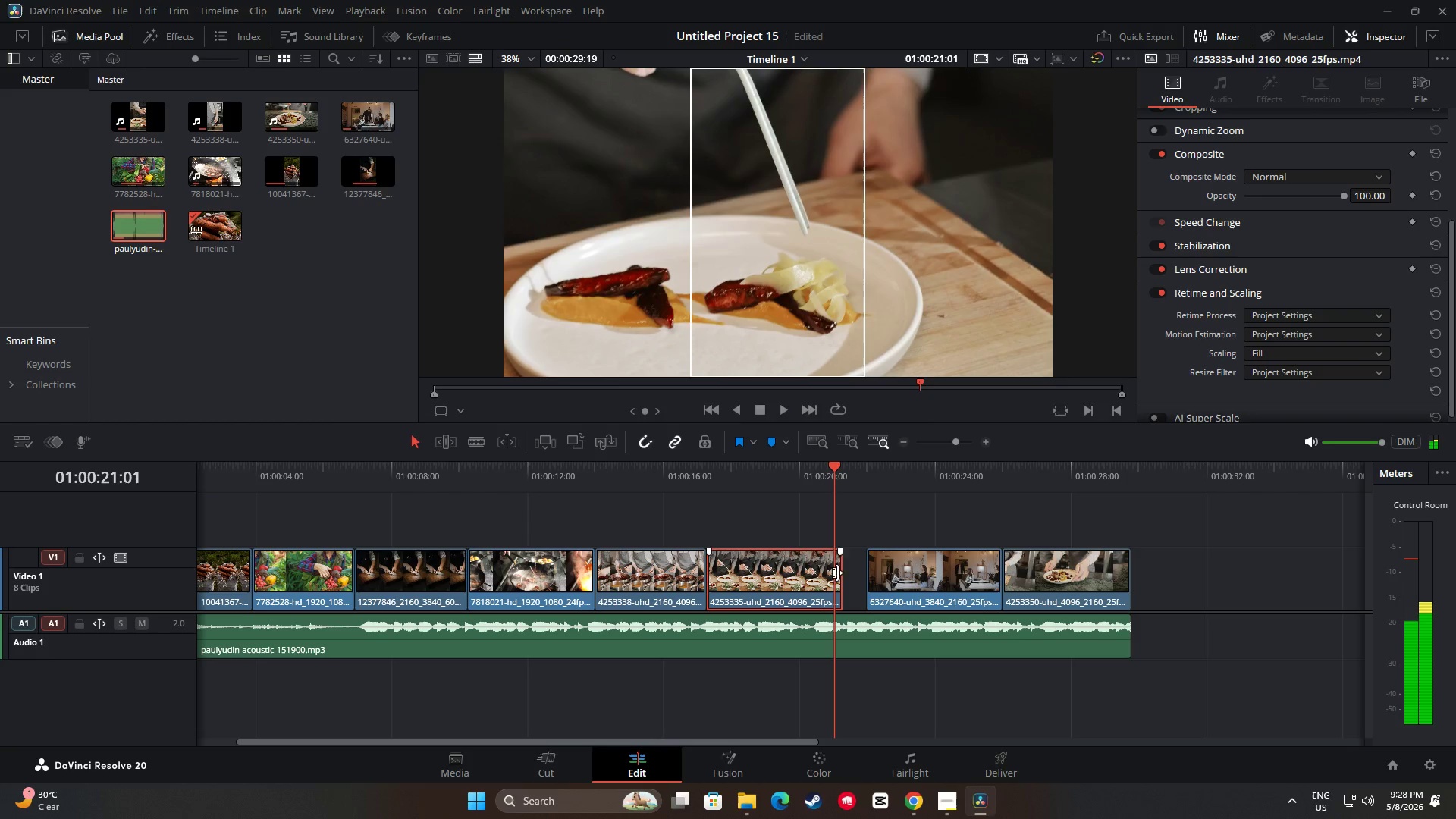 
left_click_drag(start_coordinate=[833, 466], to_coordinate=[797, 469])
 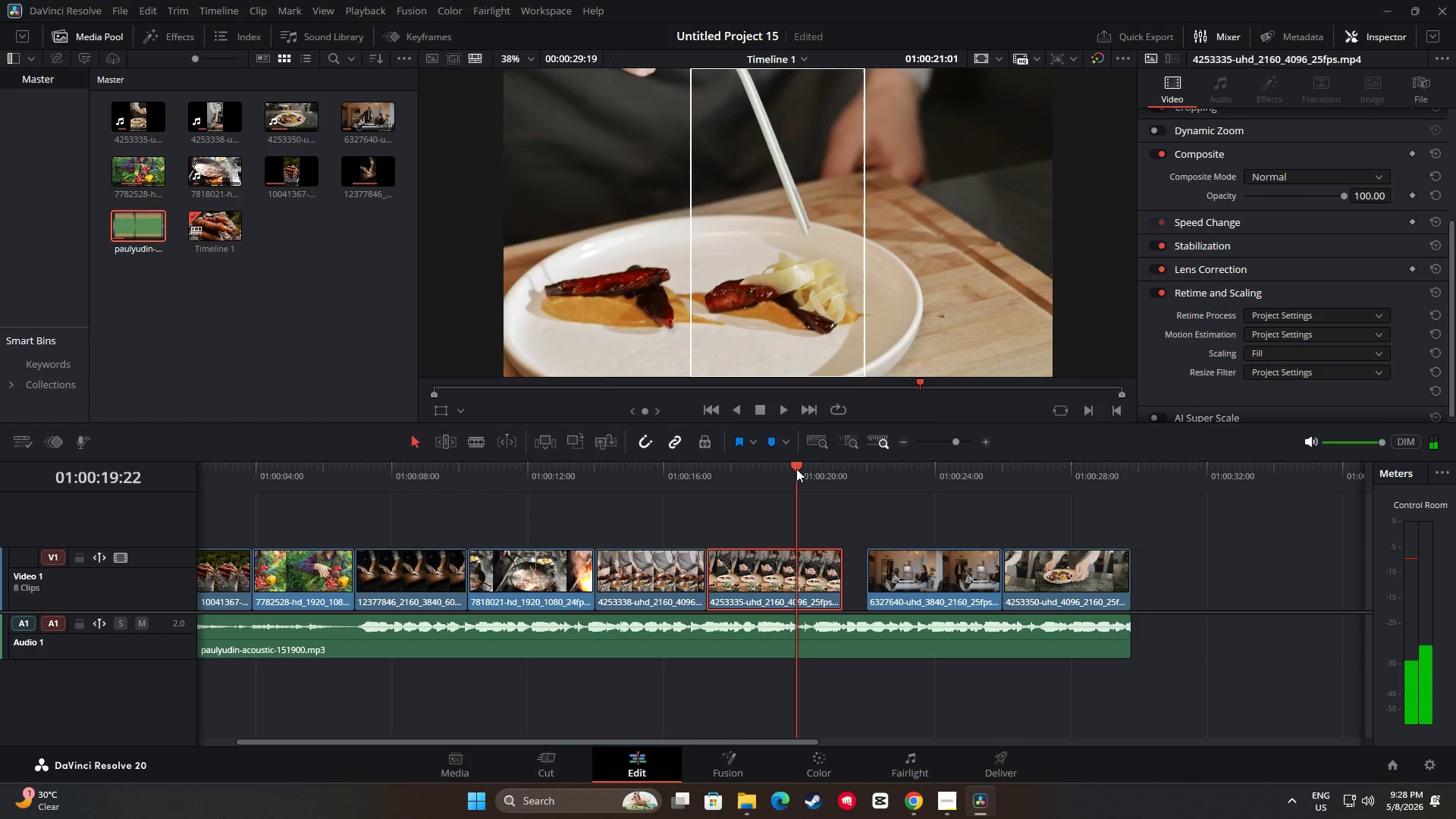 
key(Space)
 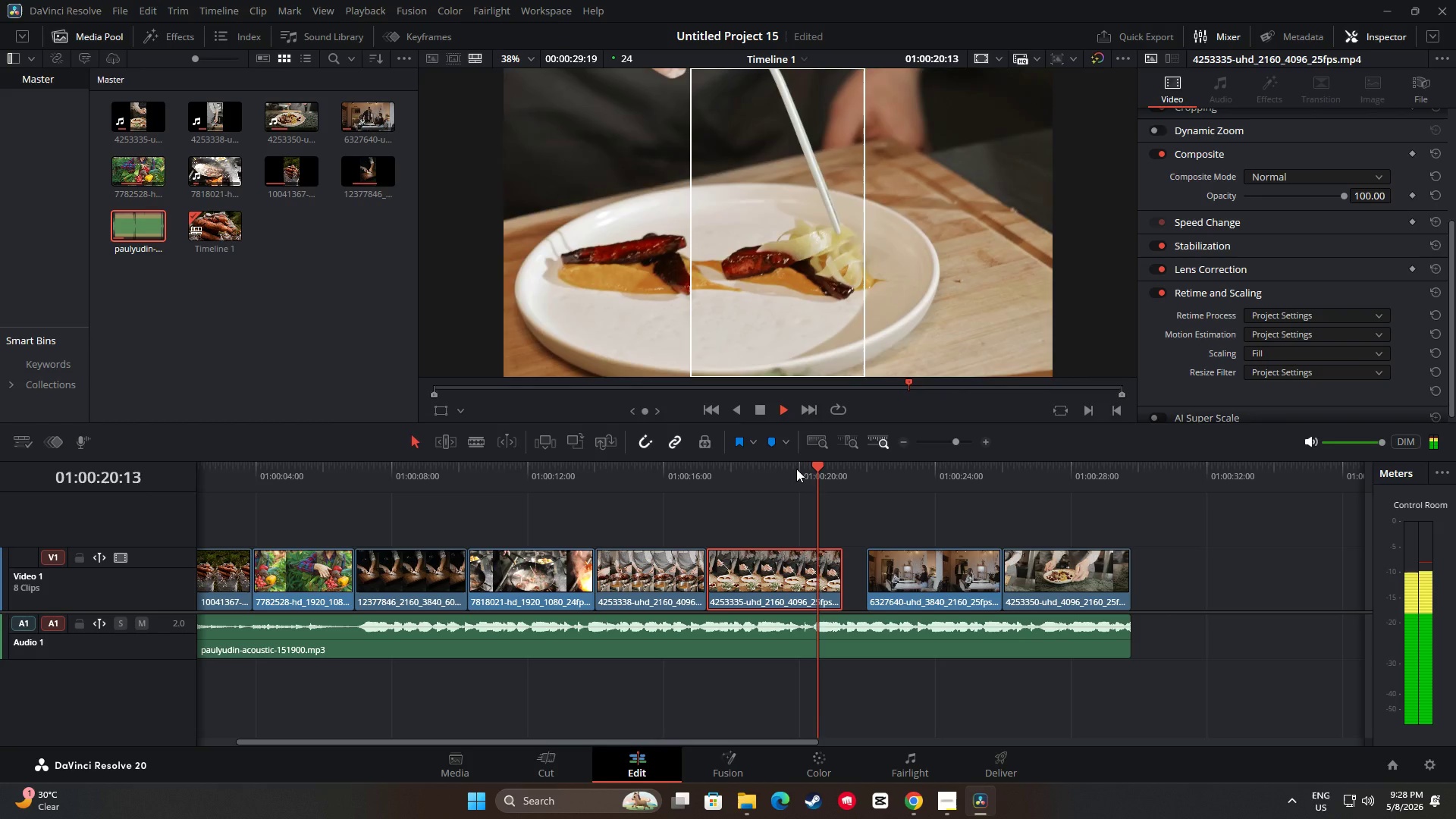 
key(Space)
 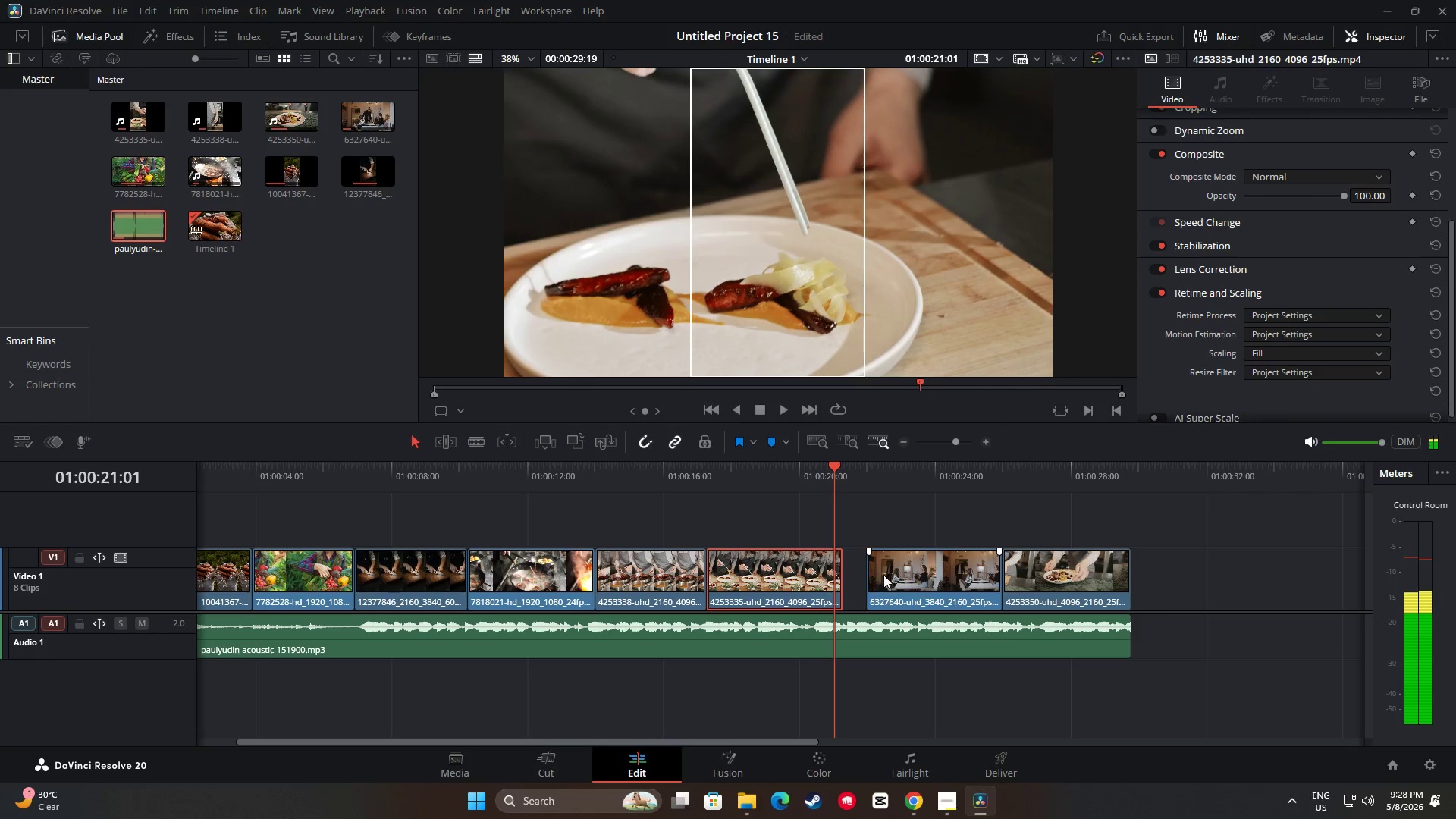 
left_click_drag(start_coordinate=[890, 573], to_coordinate=[840, 572])
 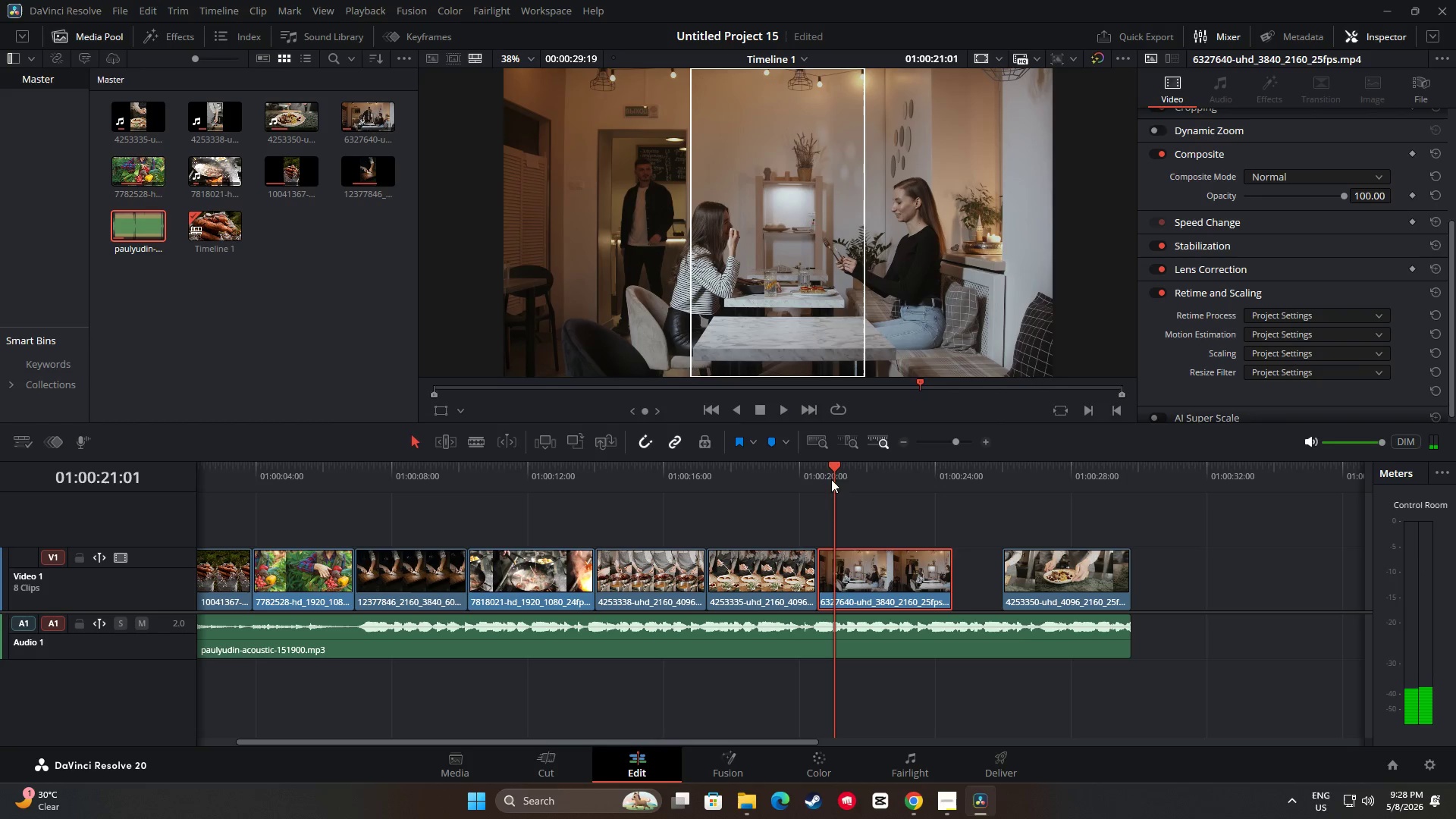 
left_click_drag(start_coordinate=[839, 469], to_coordinate=[805, 469])
 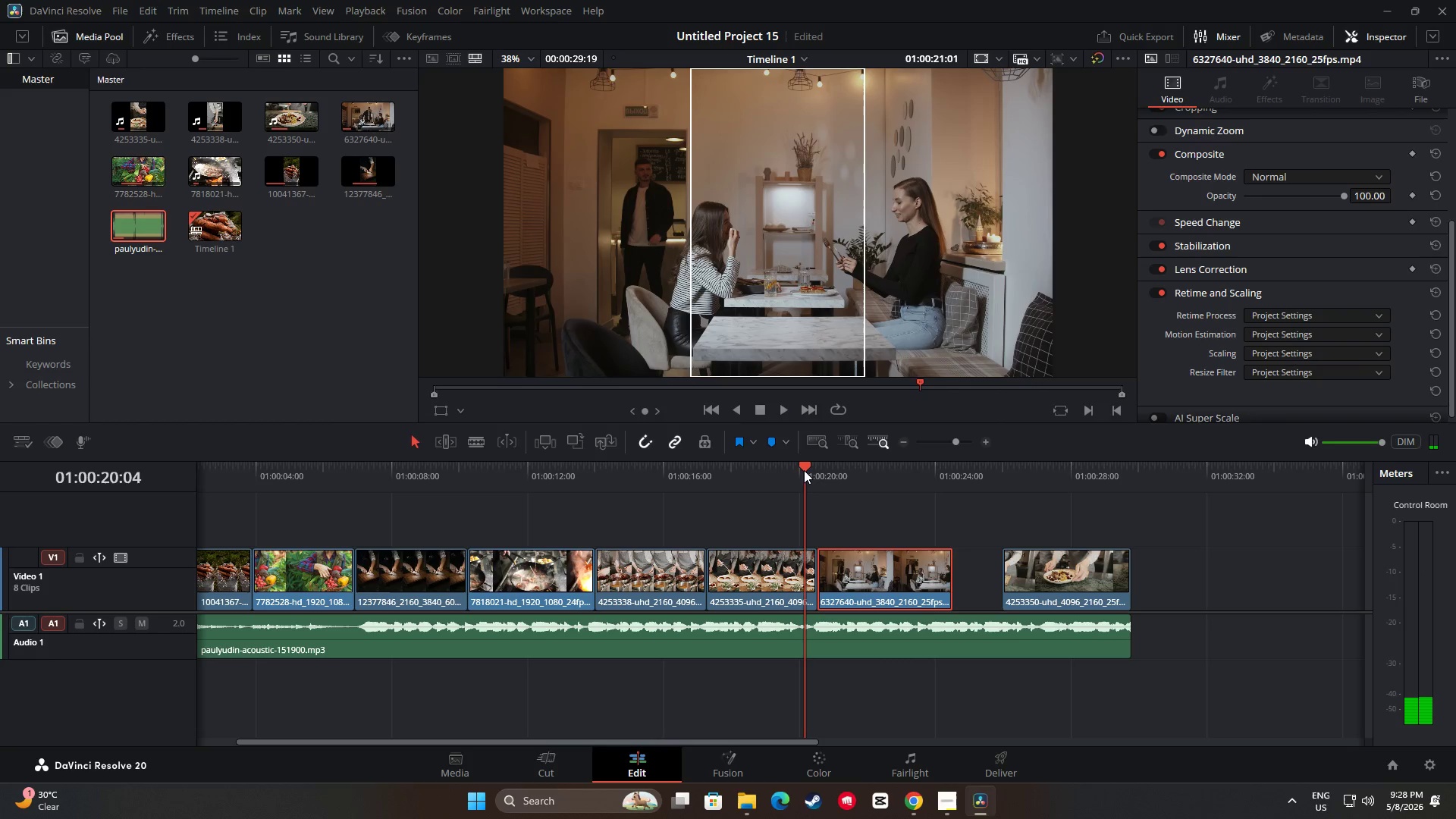 
key(Space)
 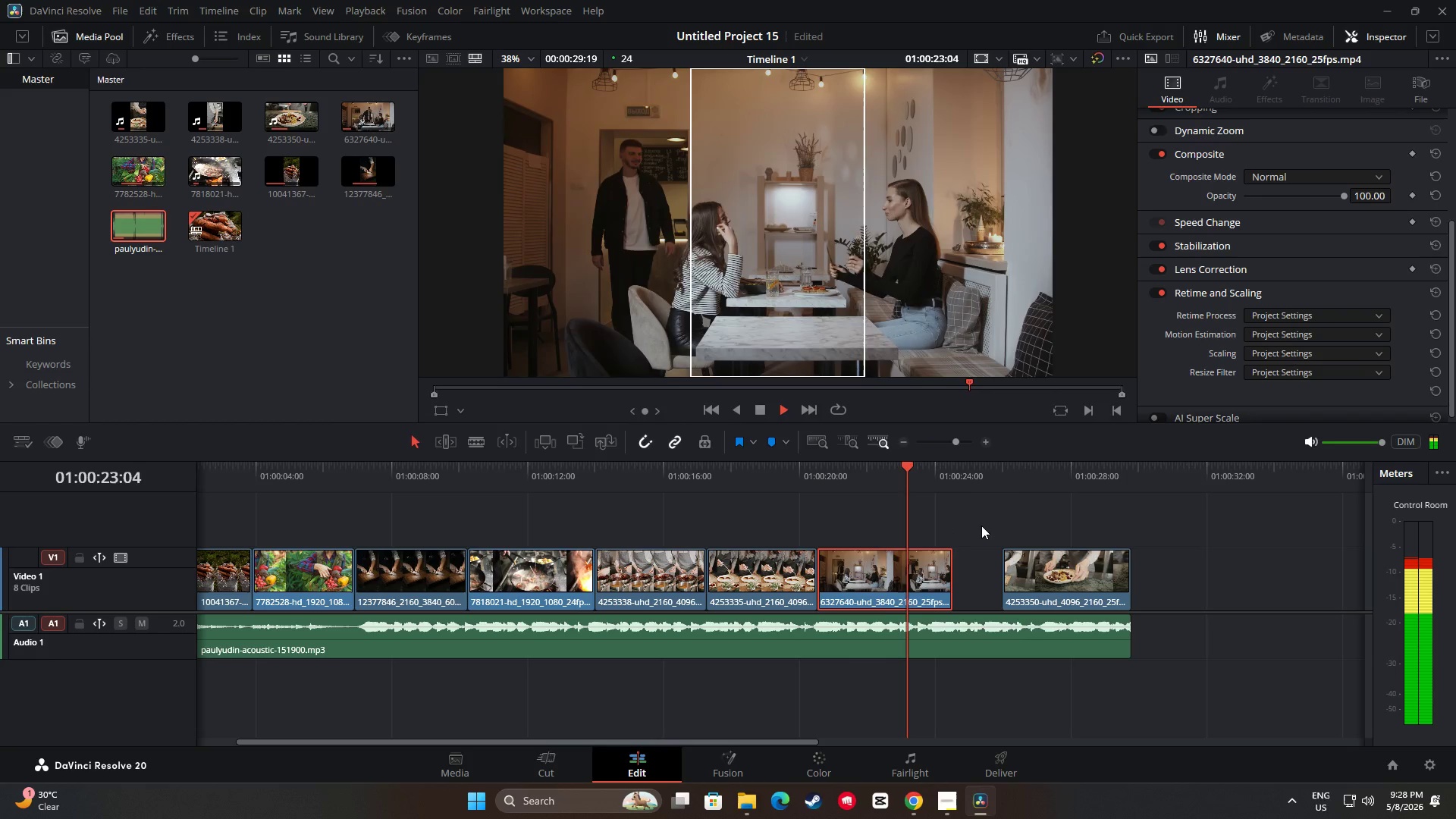 
key(Space)
 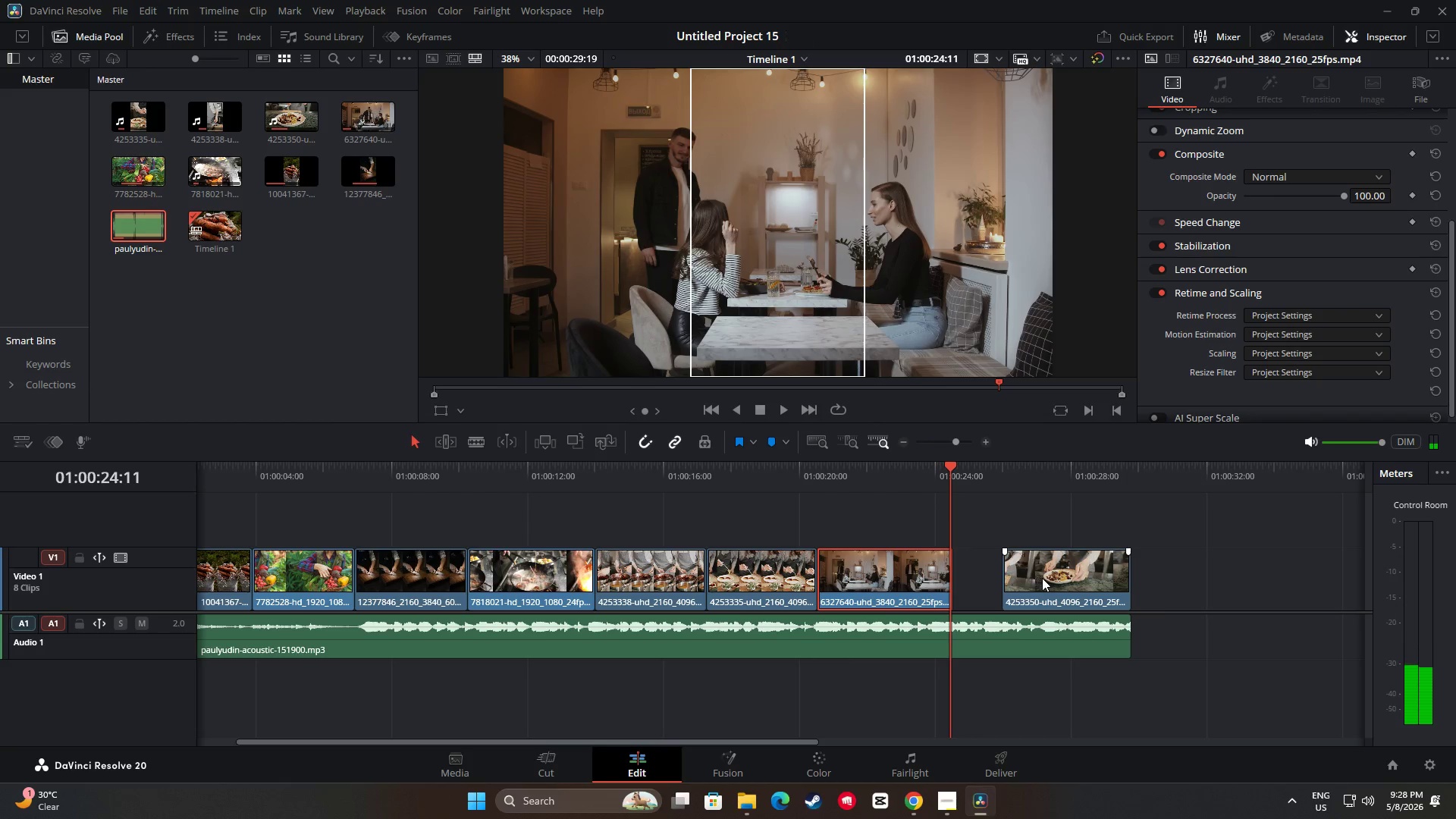 
left_click_drag(start_coordinate=[1011, 576], to_coordinate=[943, 574])
 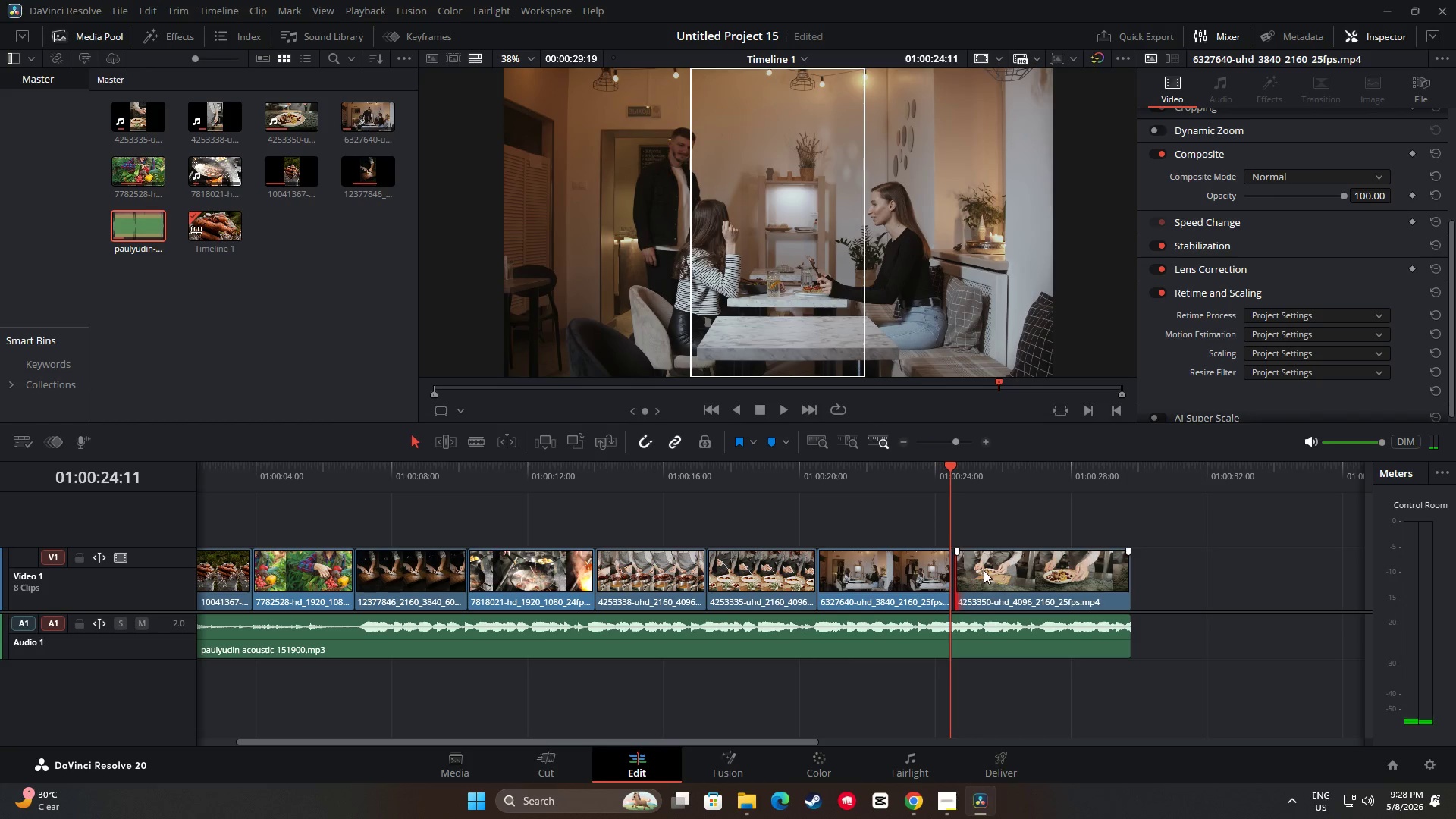 
left_click_drag(start_coordinate=[998, 571], to_coordinate=[975, 574])
 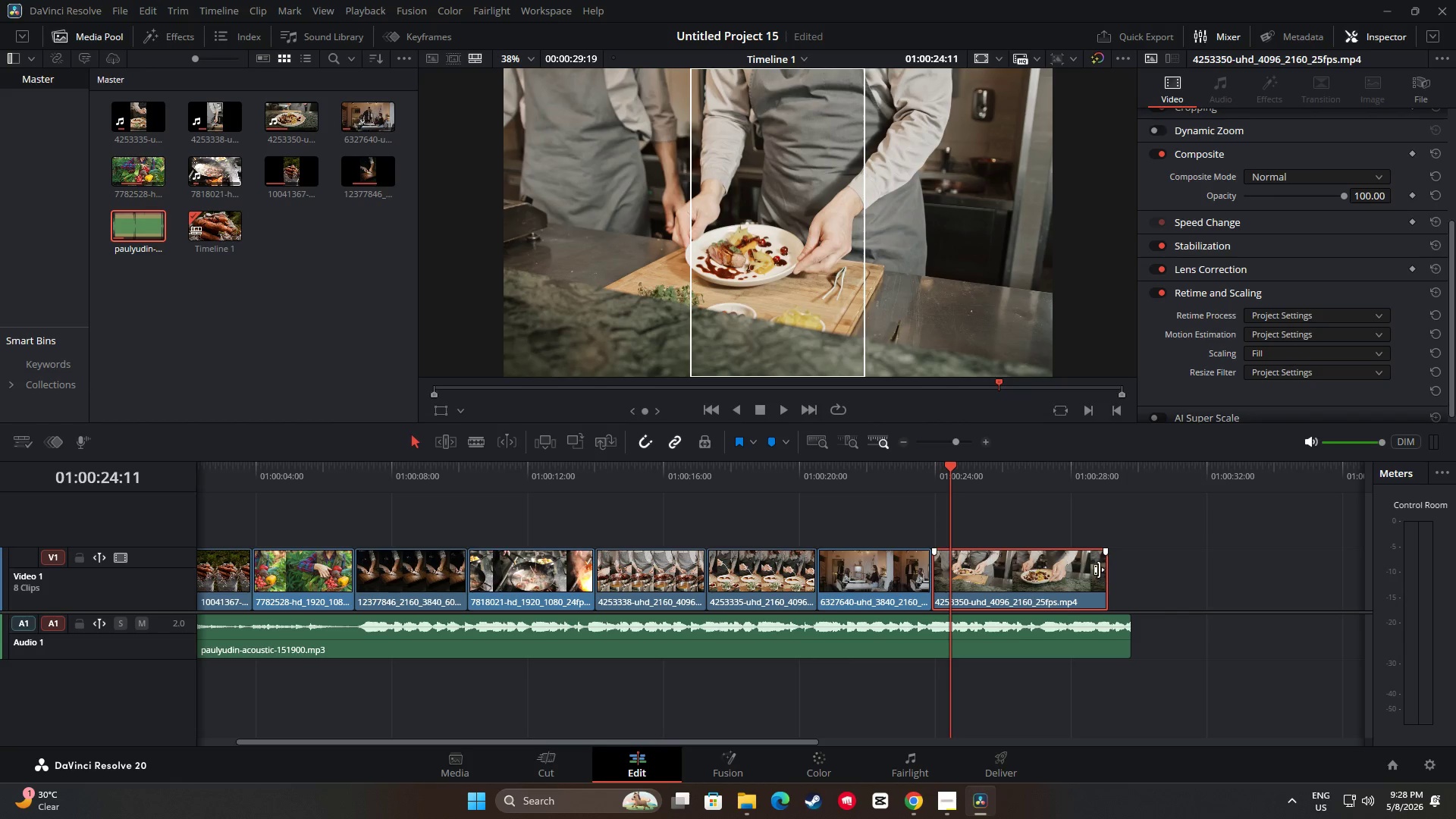 
left_click_drag(start_coordinate=[1101, 570], to_coordinate=[1119, 576])
 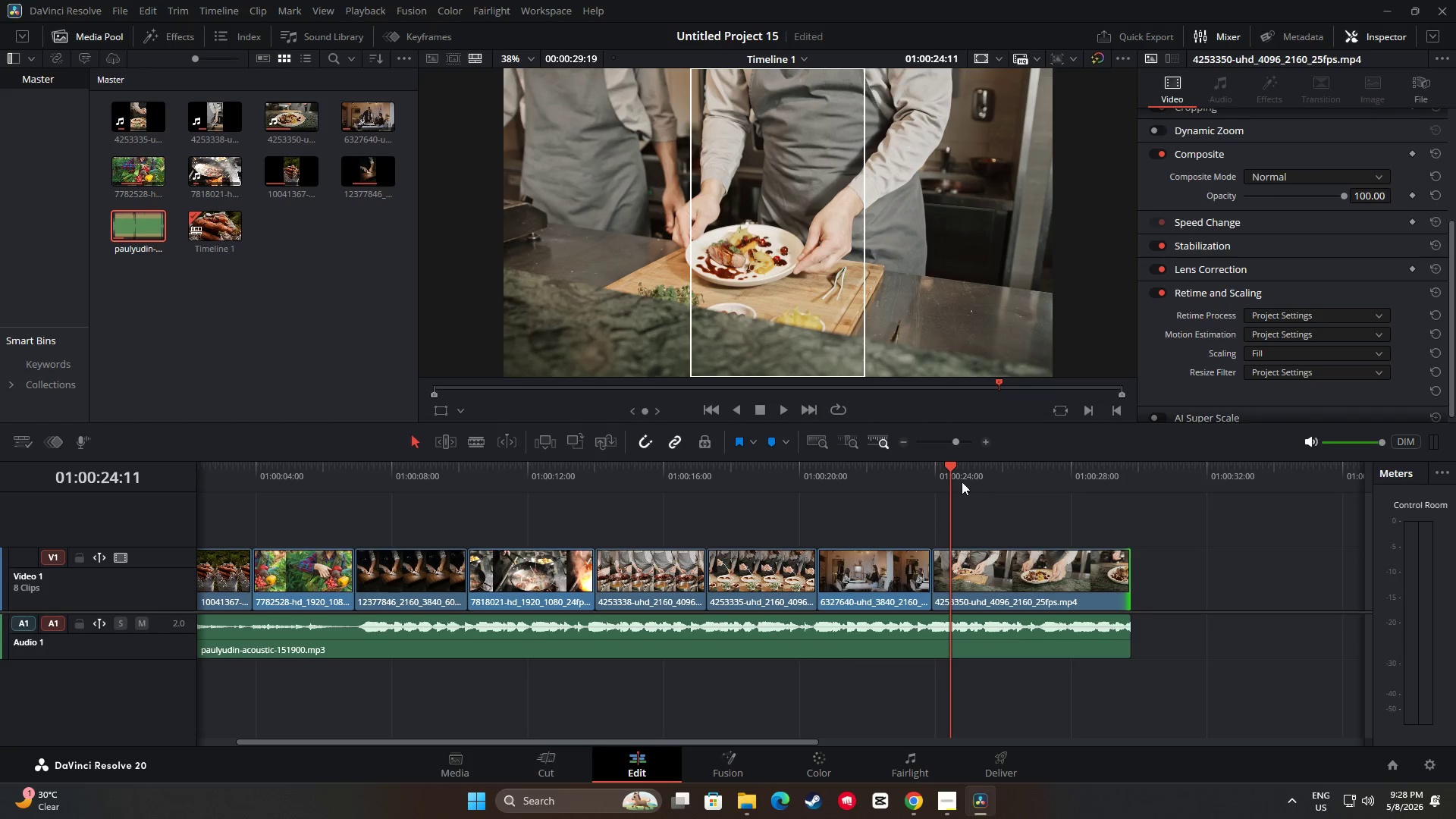 
left_click_drag(start_coordinate=[951, 470], to_coordinate=[899, 474])
 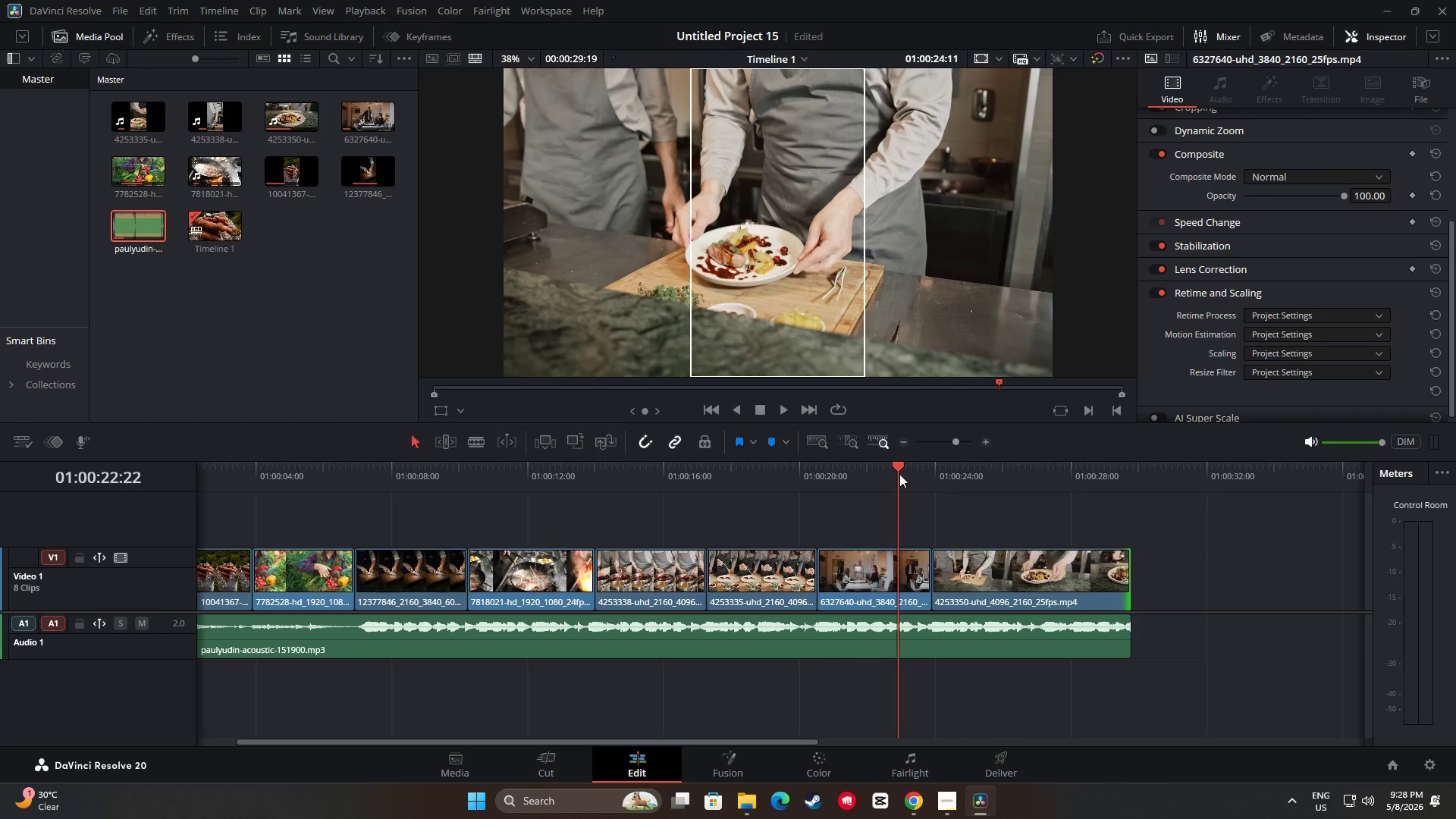 
key(Space)
 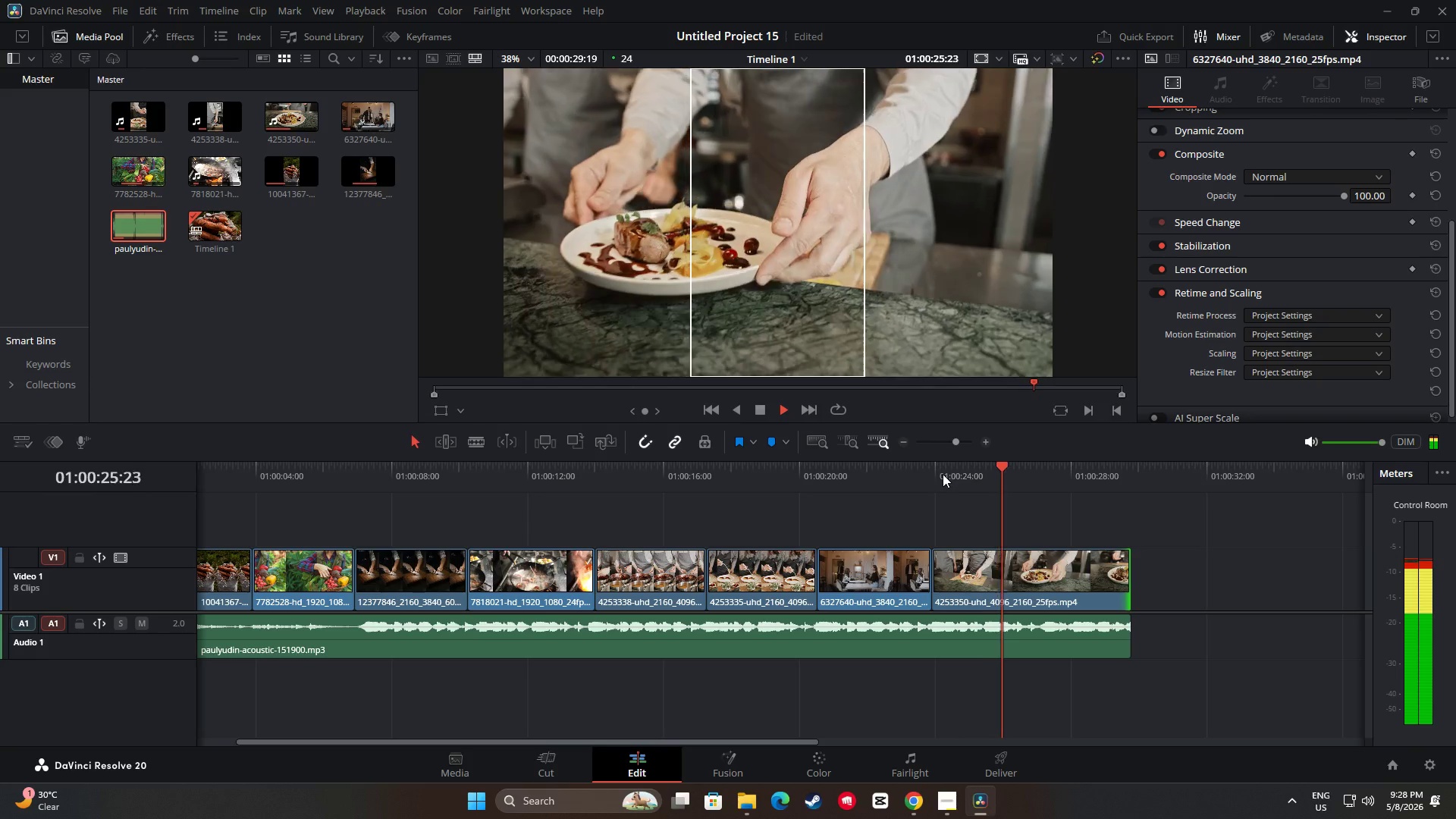 
wait(5.2)
 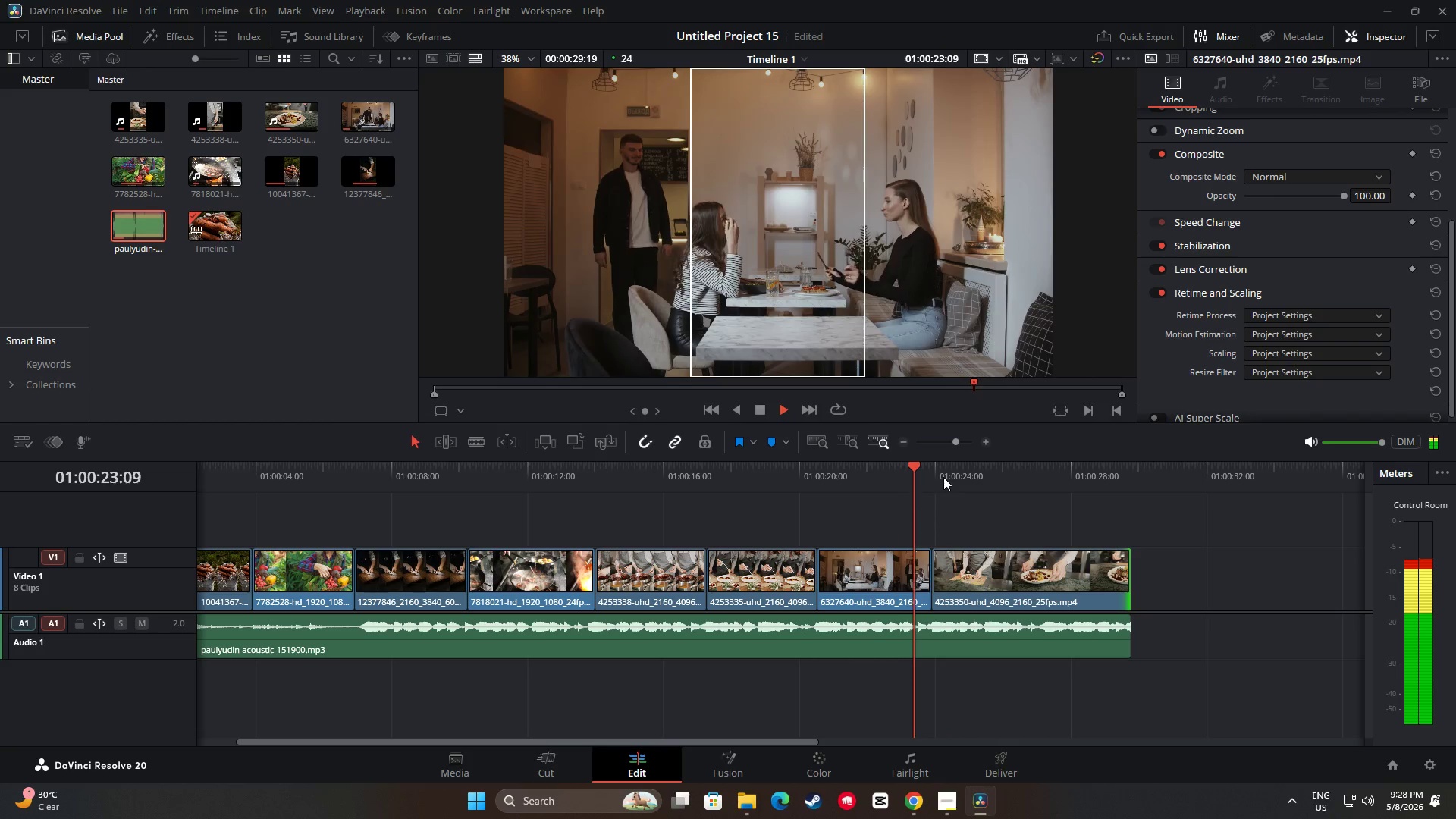 
key(Space)
 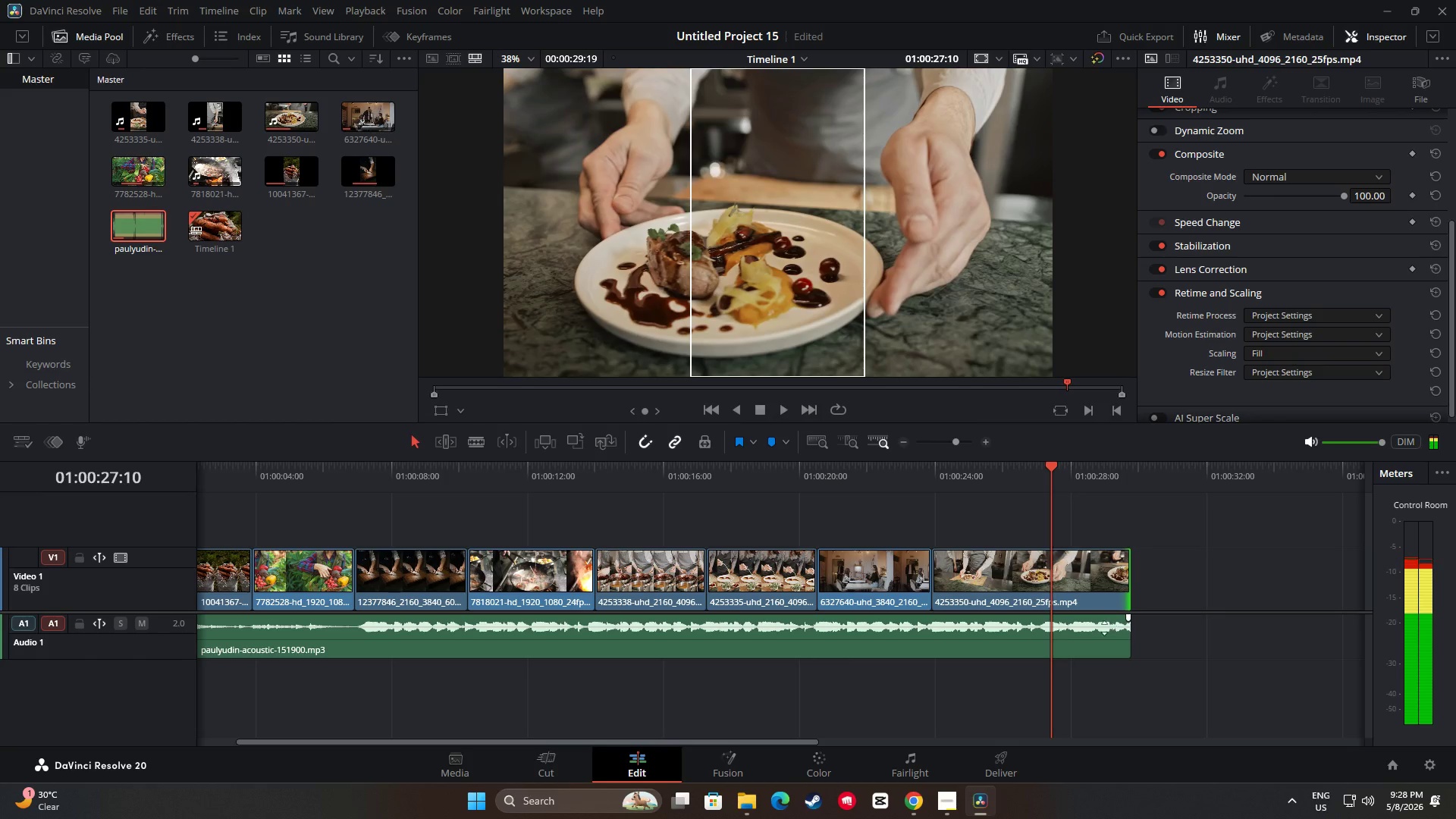 
left_click([1104, 635])
 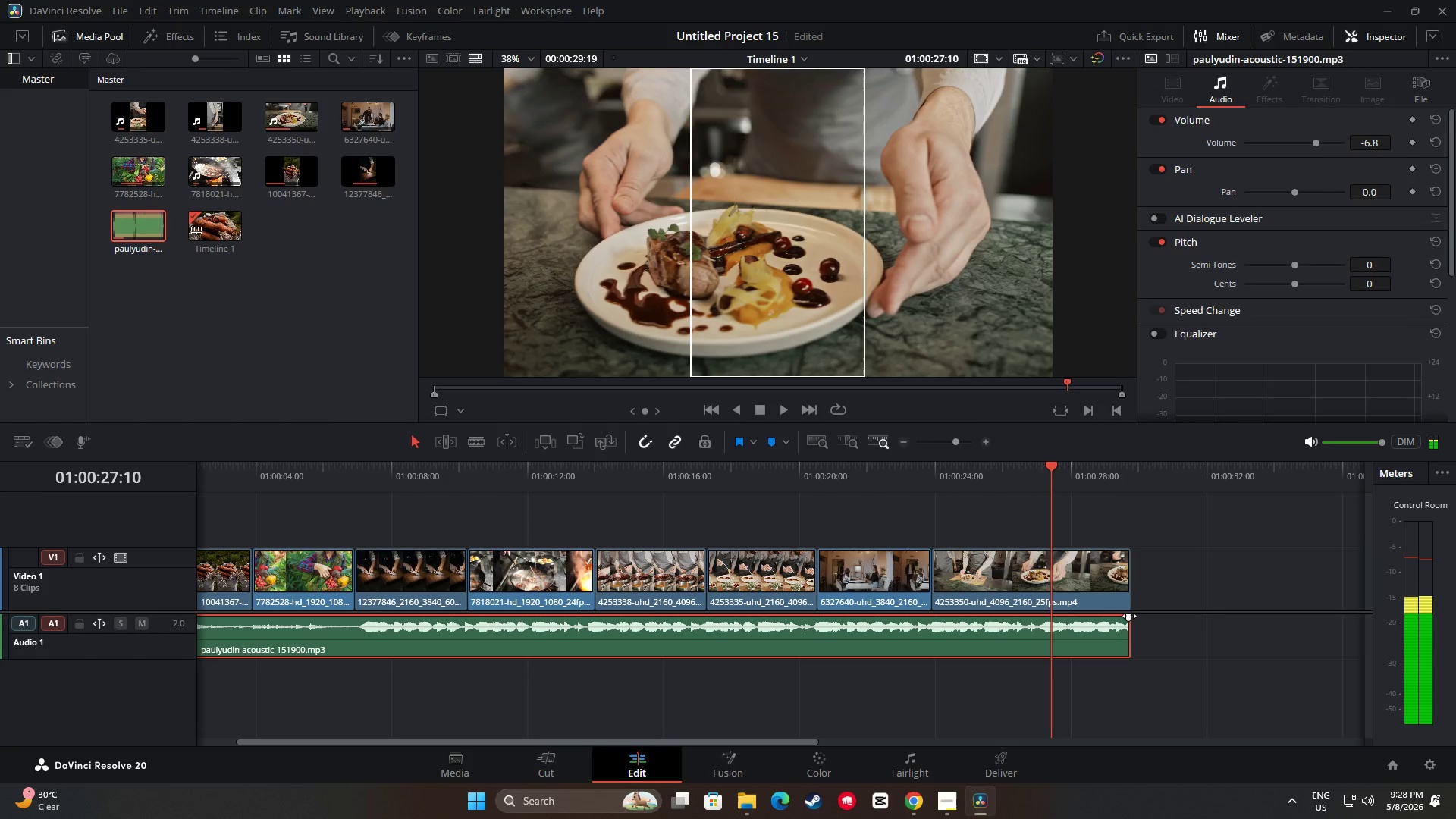 
left_click_drag(start_coordinate=[1128, 617], to_coordinate=[1073, 615])
 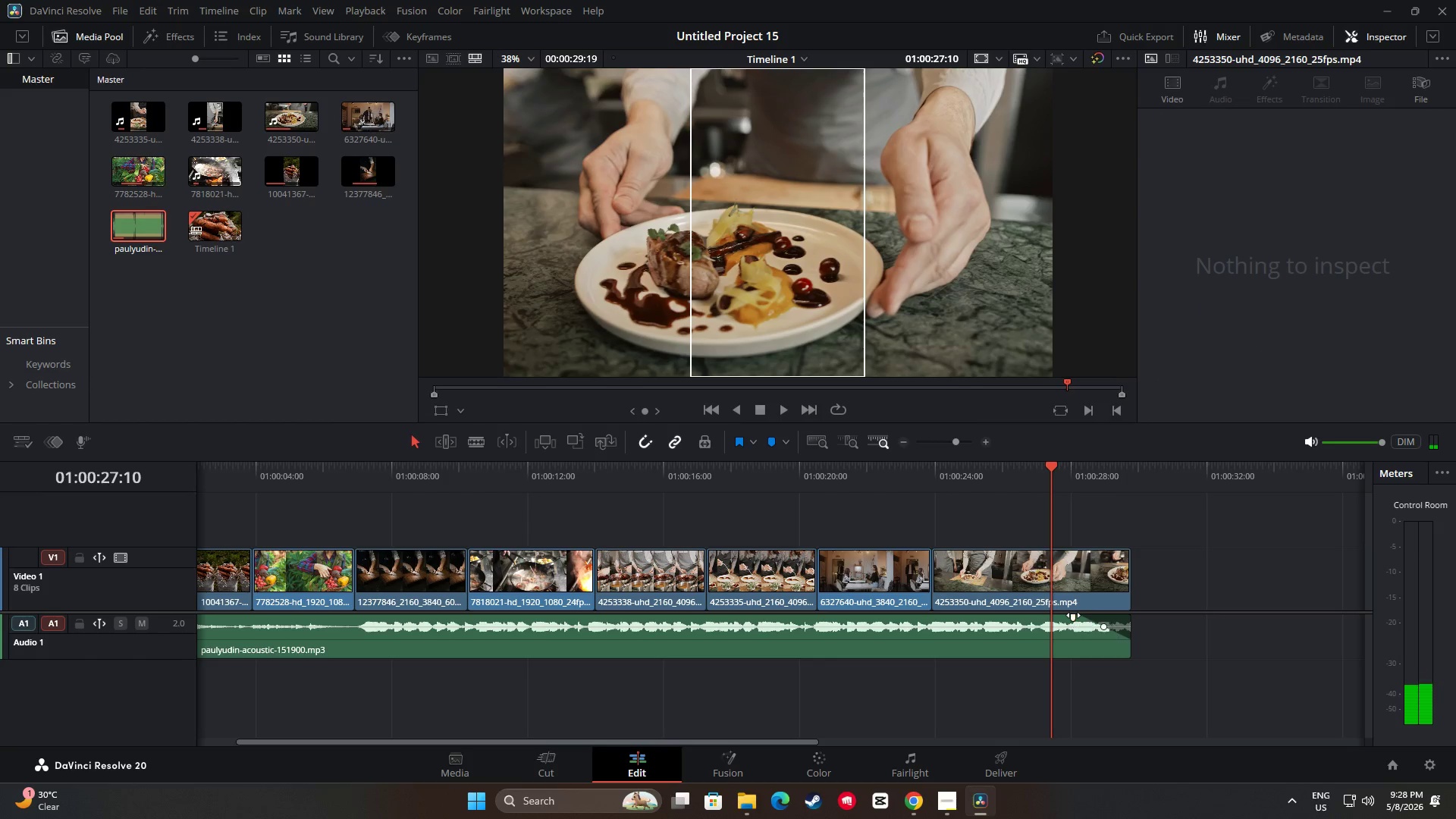 
key(Space)
 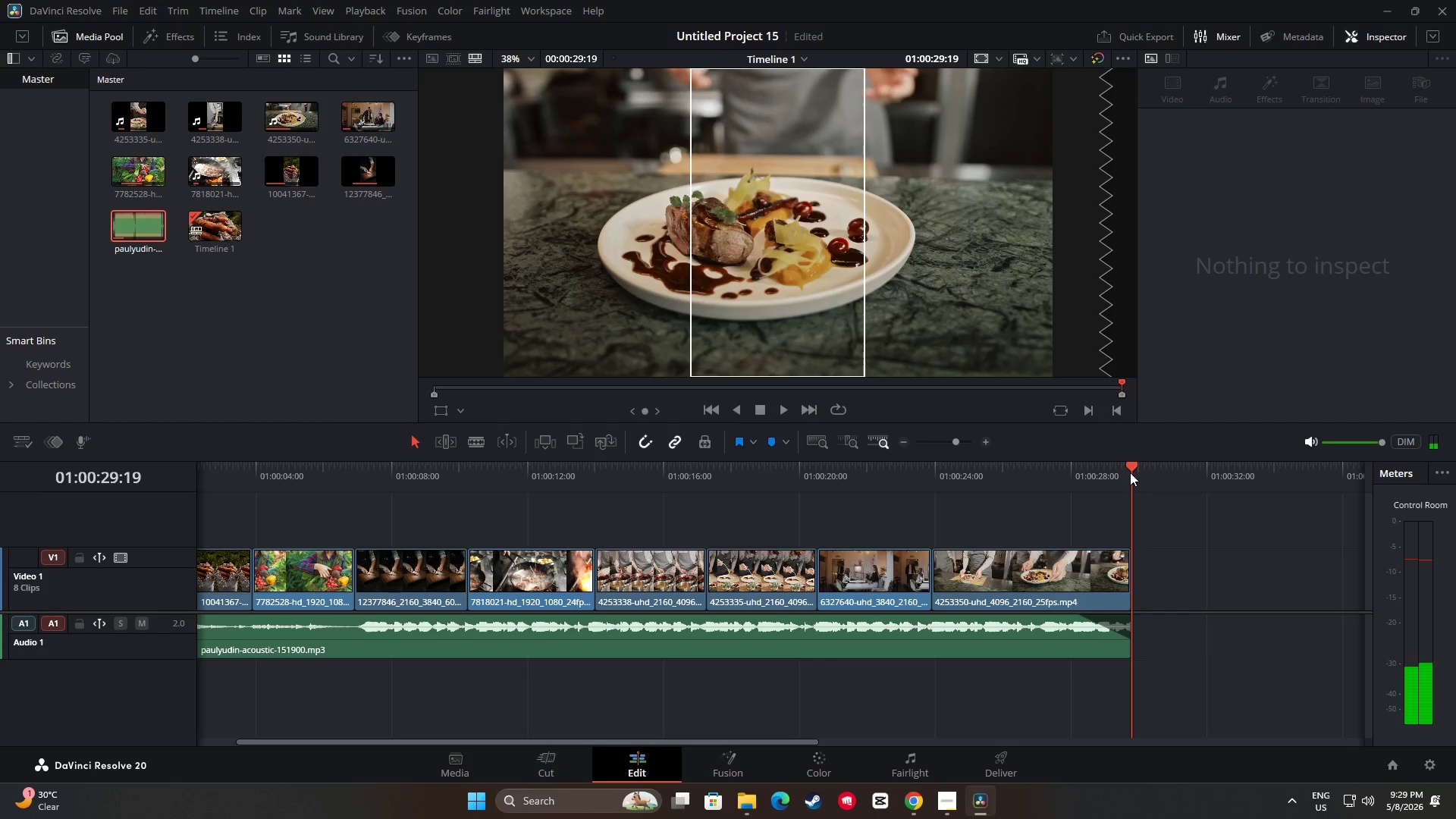 
wait(8.34)
 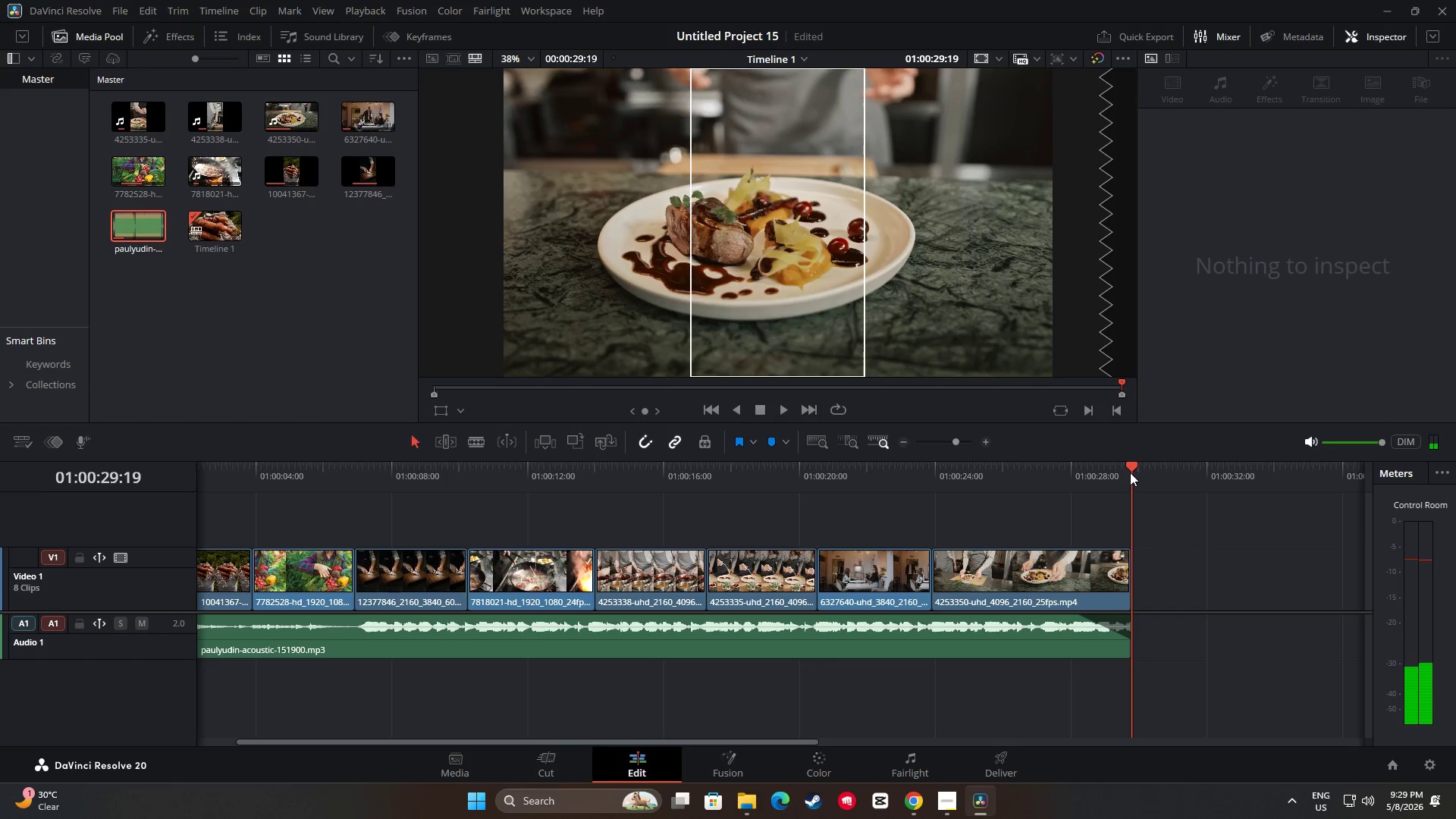 
left_click_drag(start_coordinate=[811, 742], to_coordinate=[966, 741])
 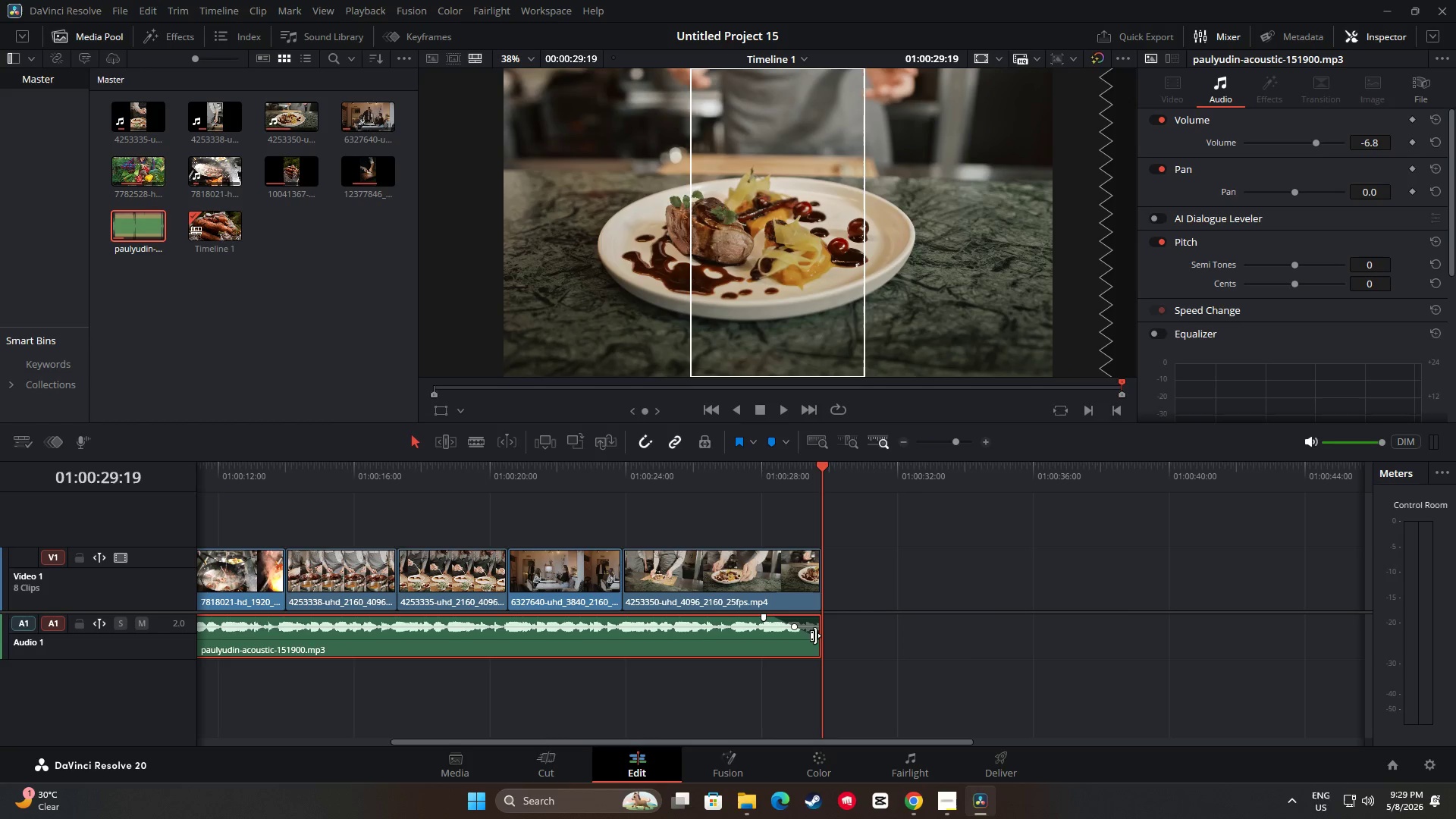 
left_click_drag(start_coordinate=[817, 635], to_coordinate=[1257, 629])
 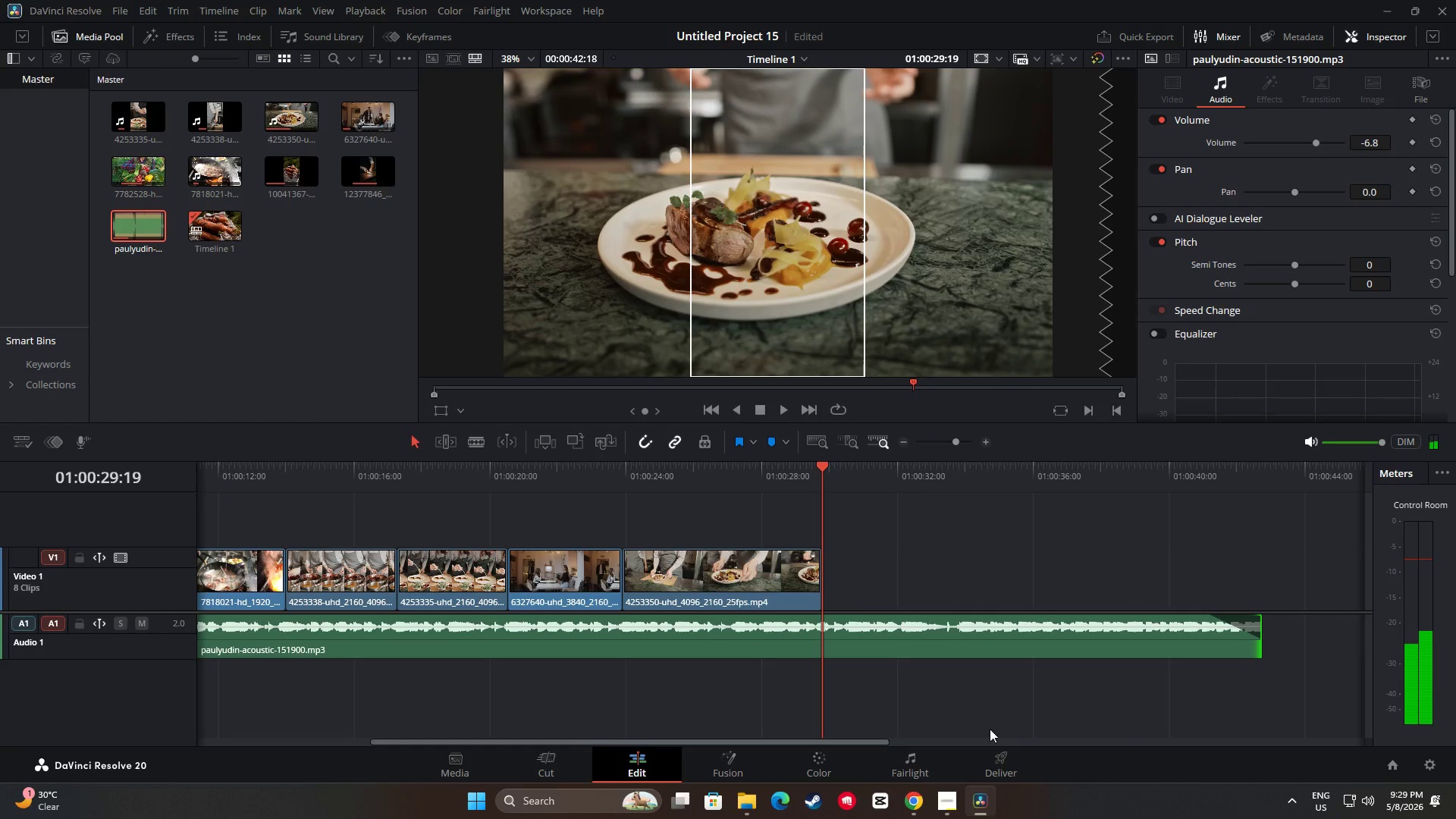 
key(Control+ControlLeft)
 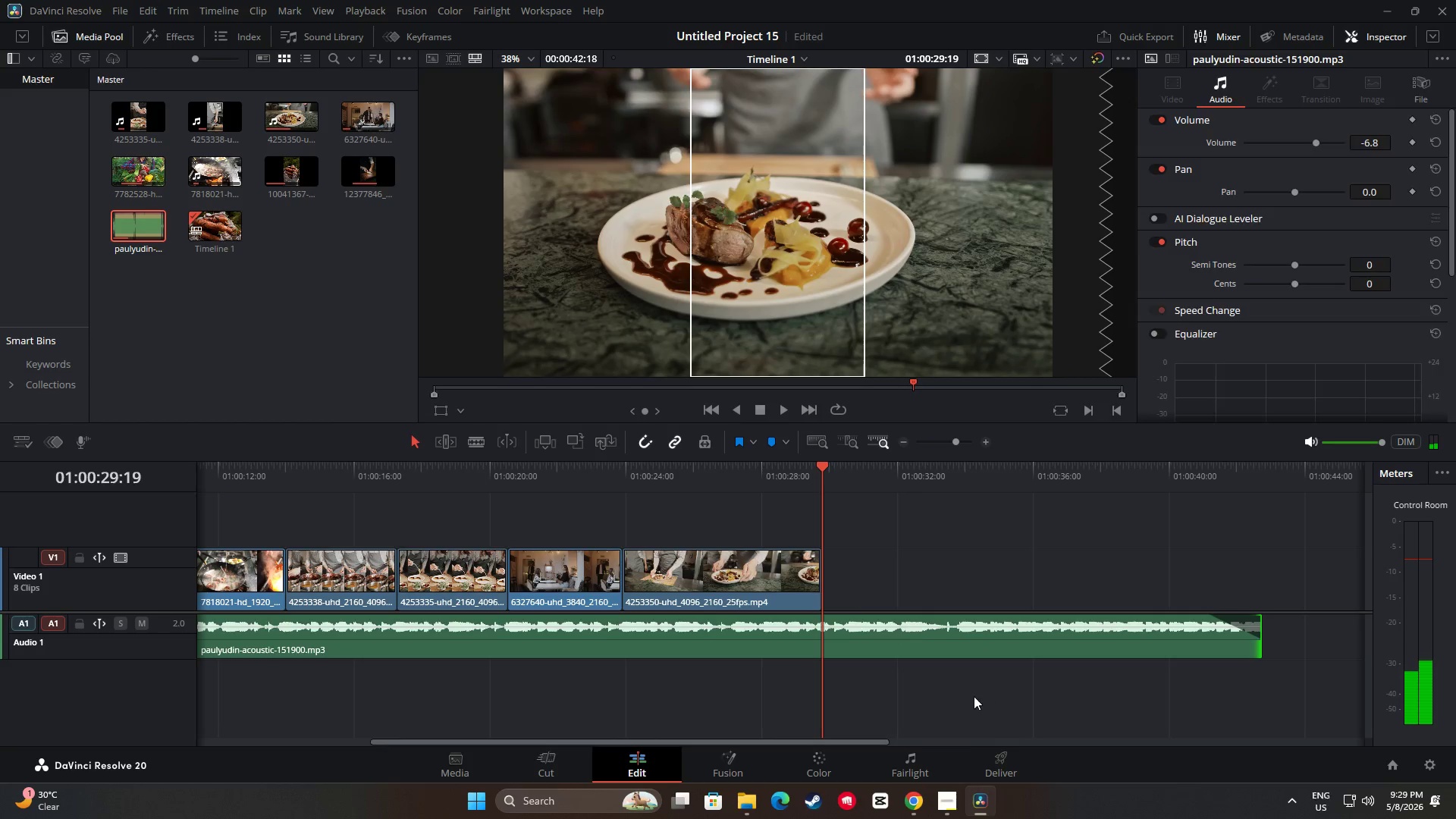 
key(Control+Z)
 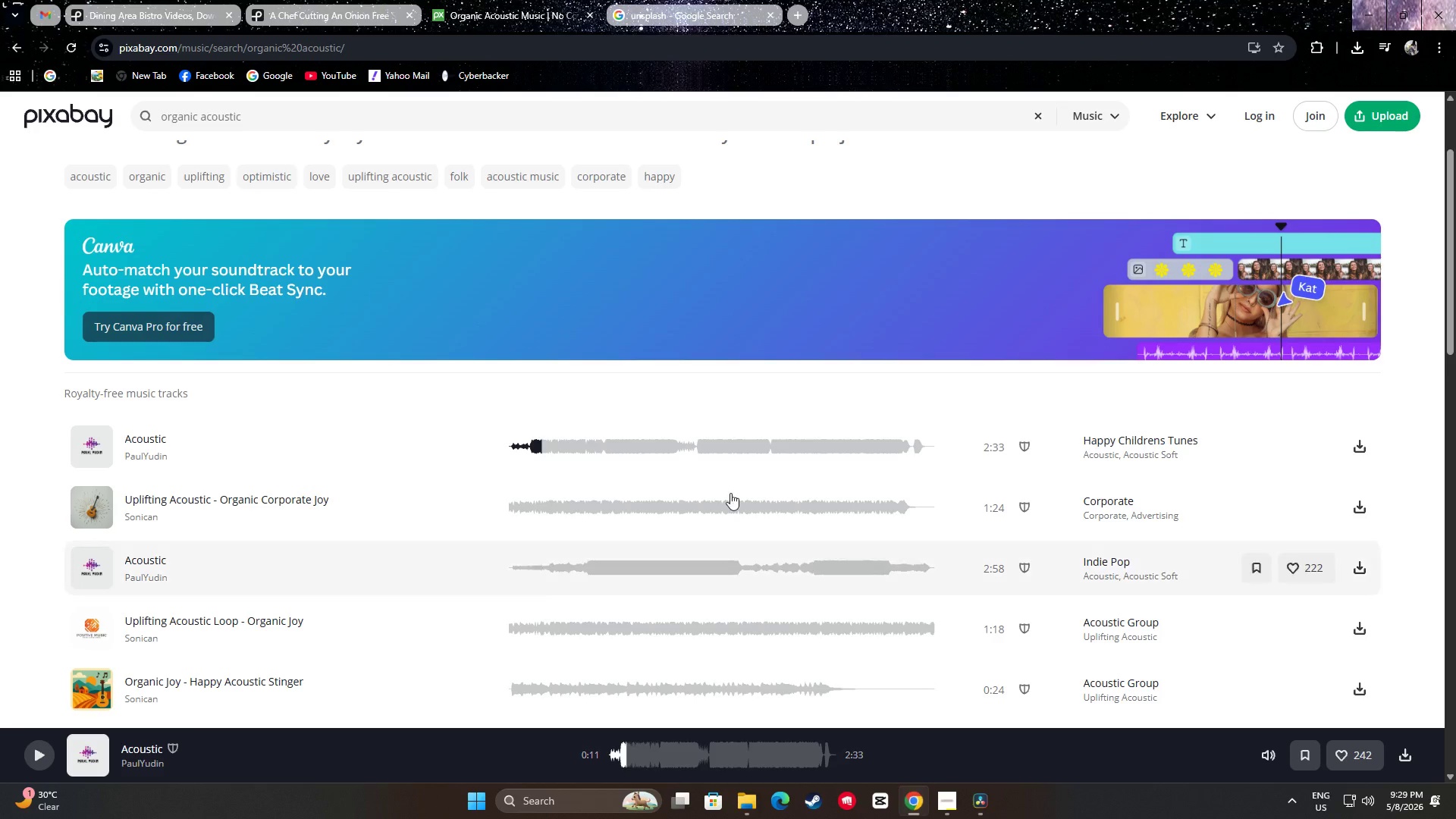 
left_click([849, 441])
 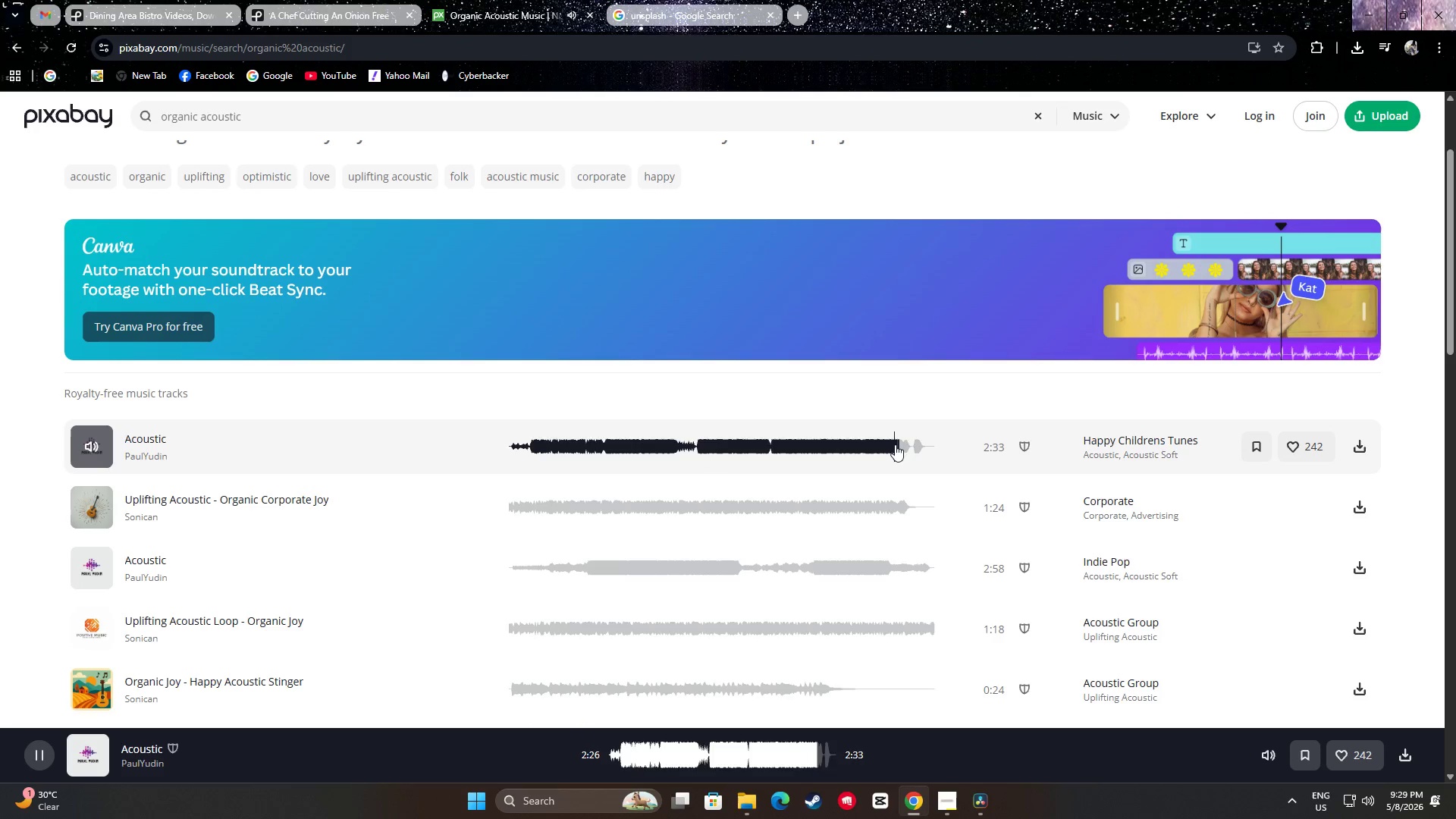 
triple_click([907, 444])
 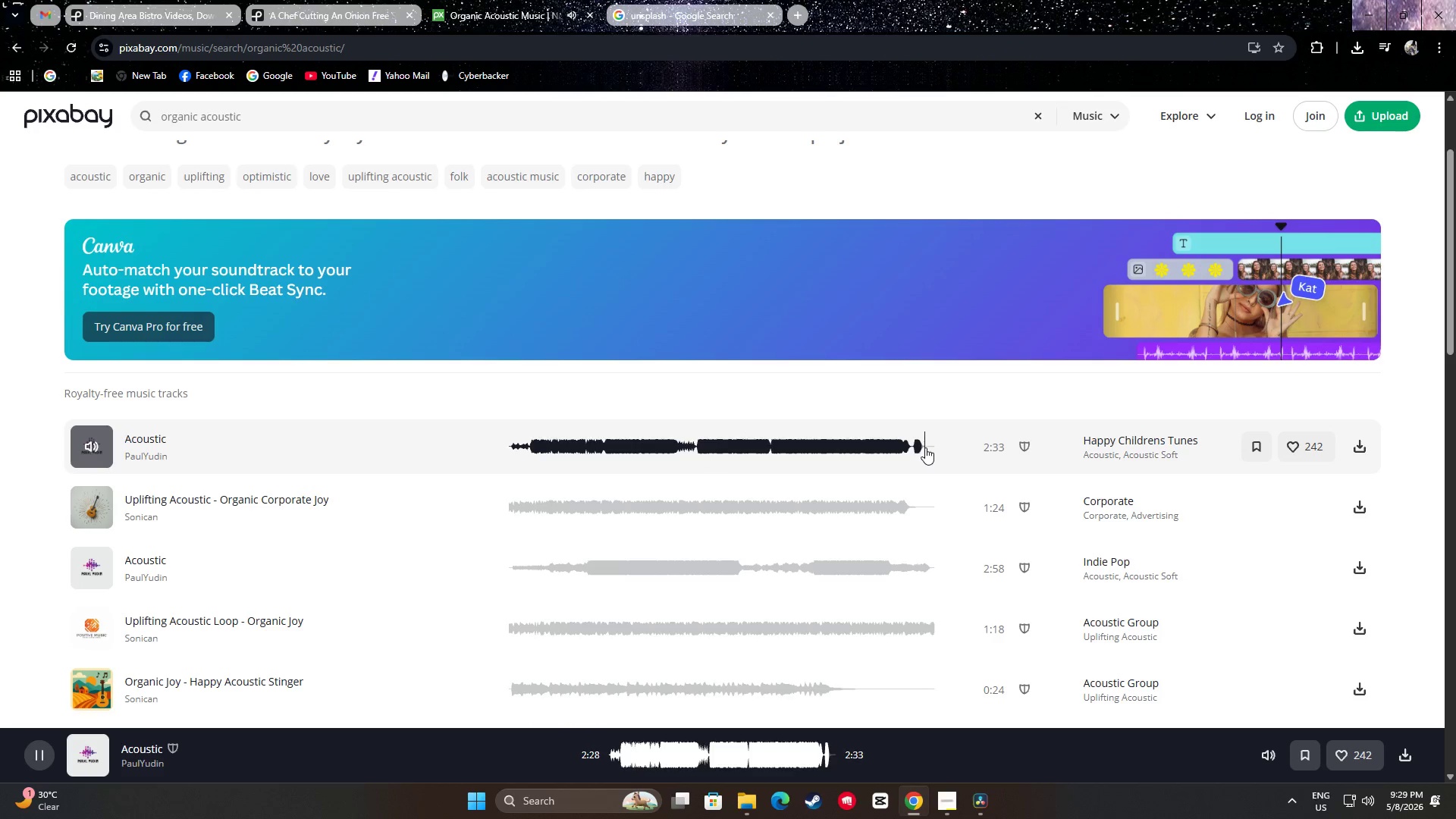 
wait(7.59)
 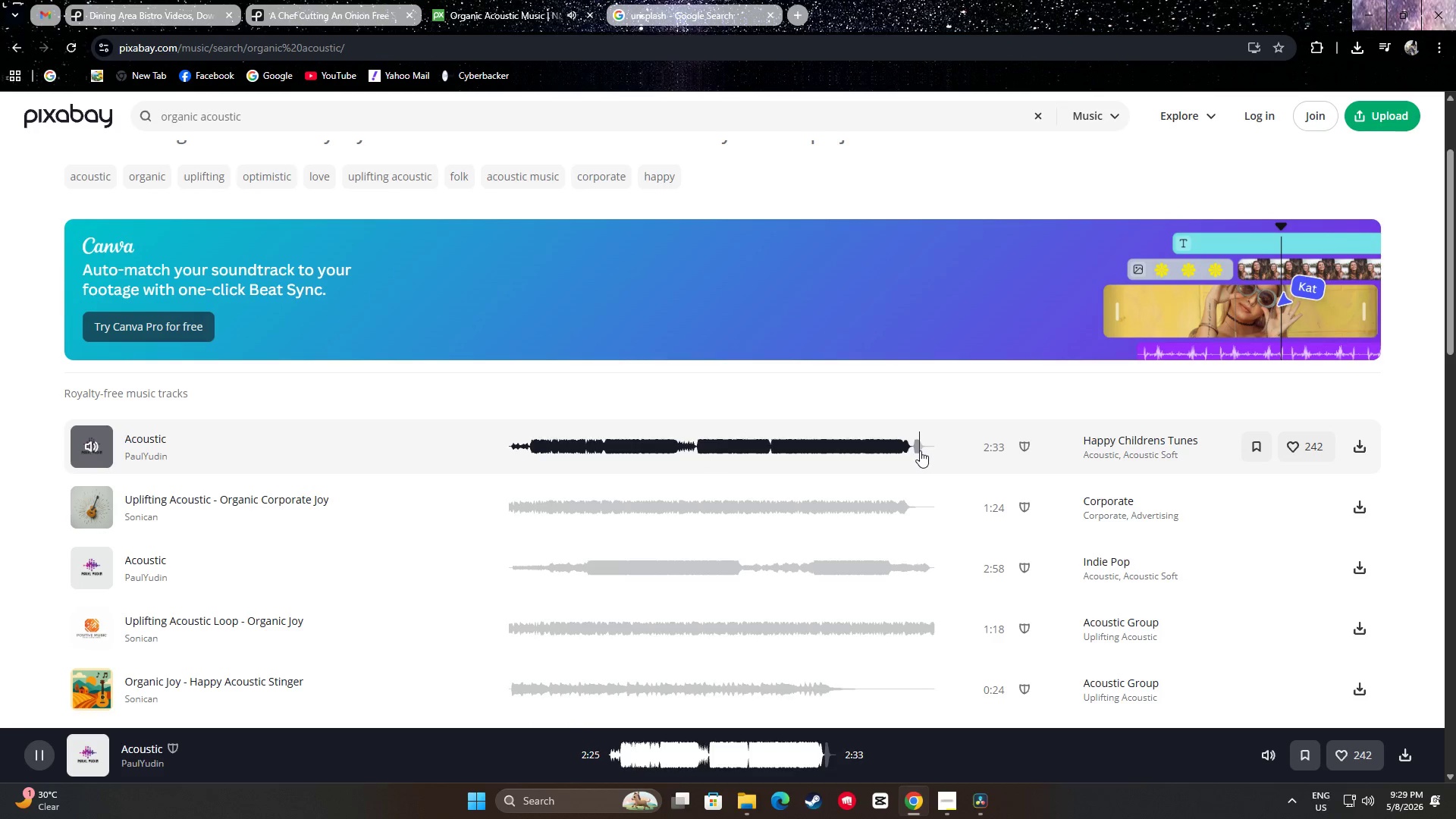 
key(Space)
 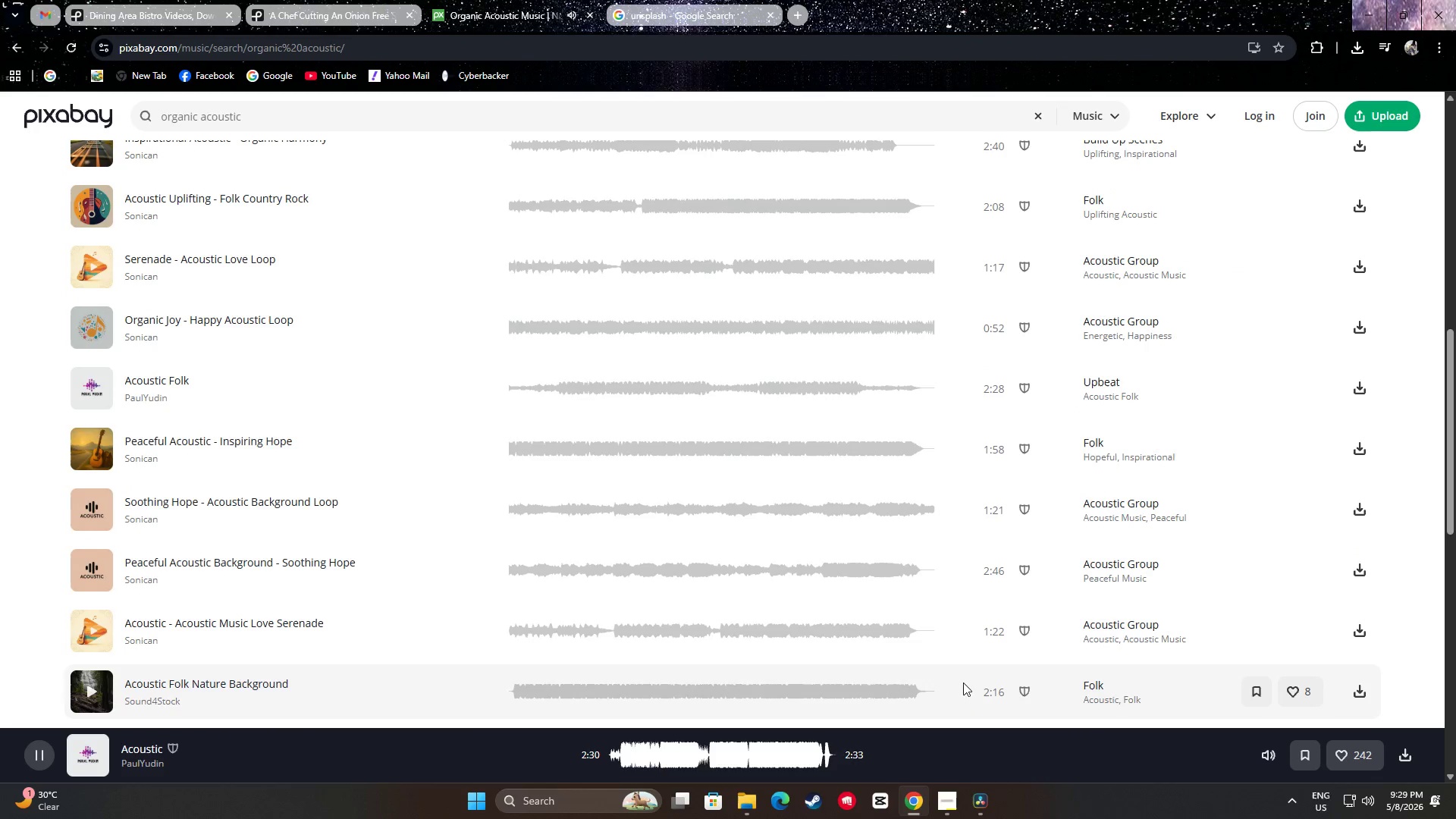 
scroll: coordinate [909, 626], scroll_direction: up, amount: 10.0
 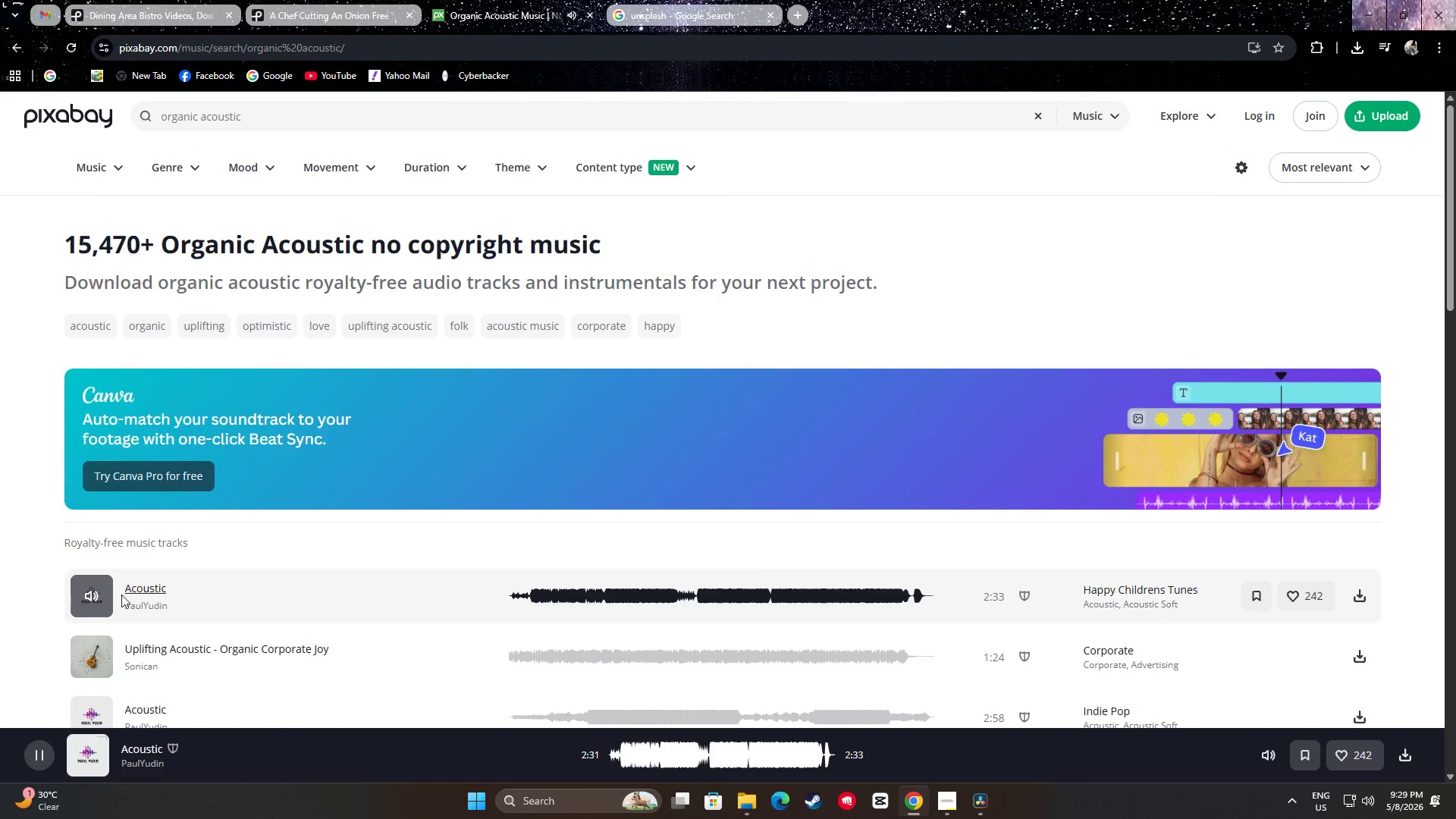 
left_click([91, 595])
 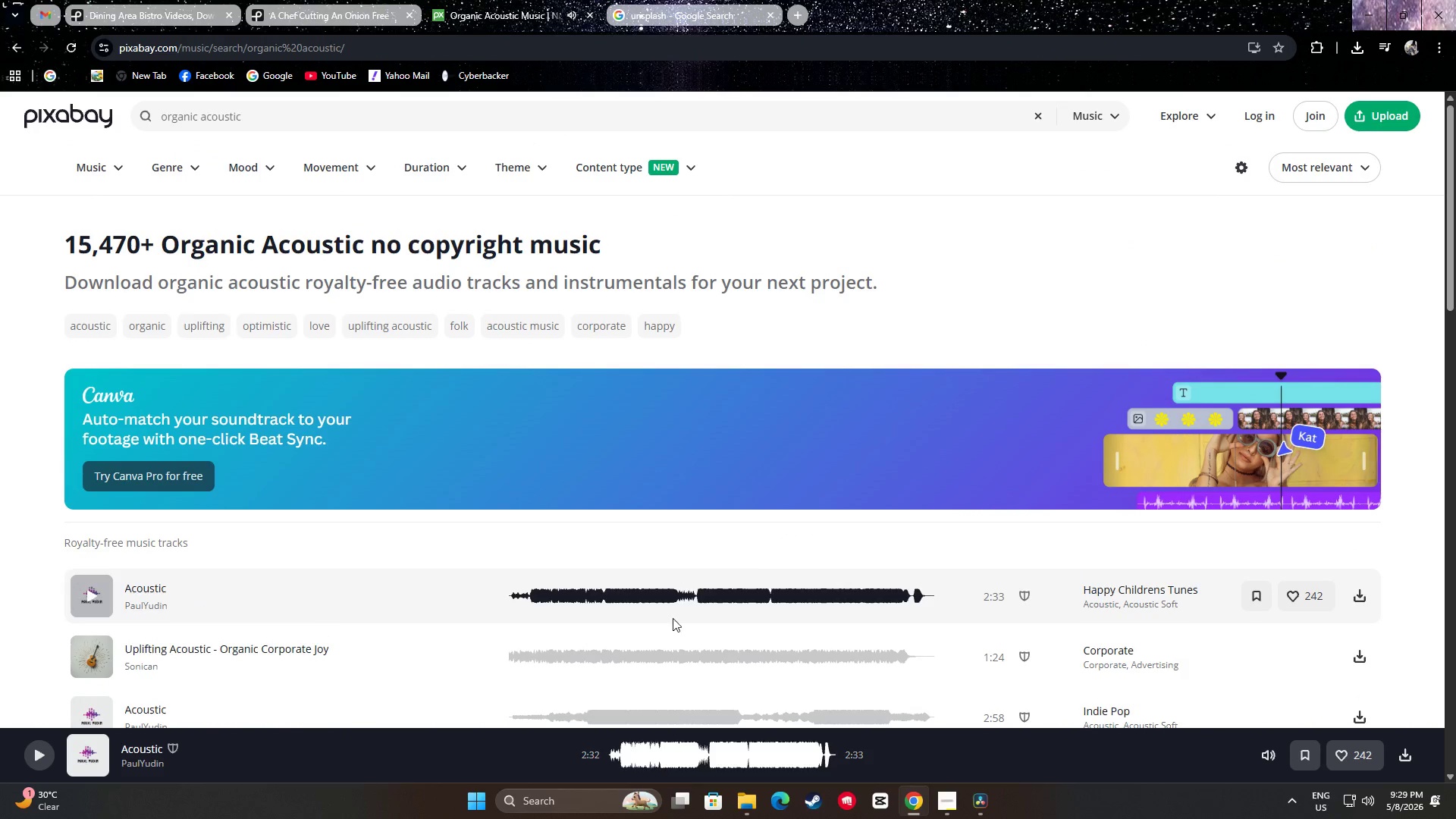 
scroll: coordinate [750, 614], scroll_direction: down, amount: 2.0
 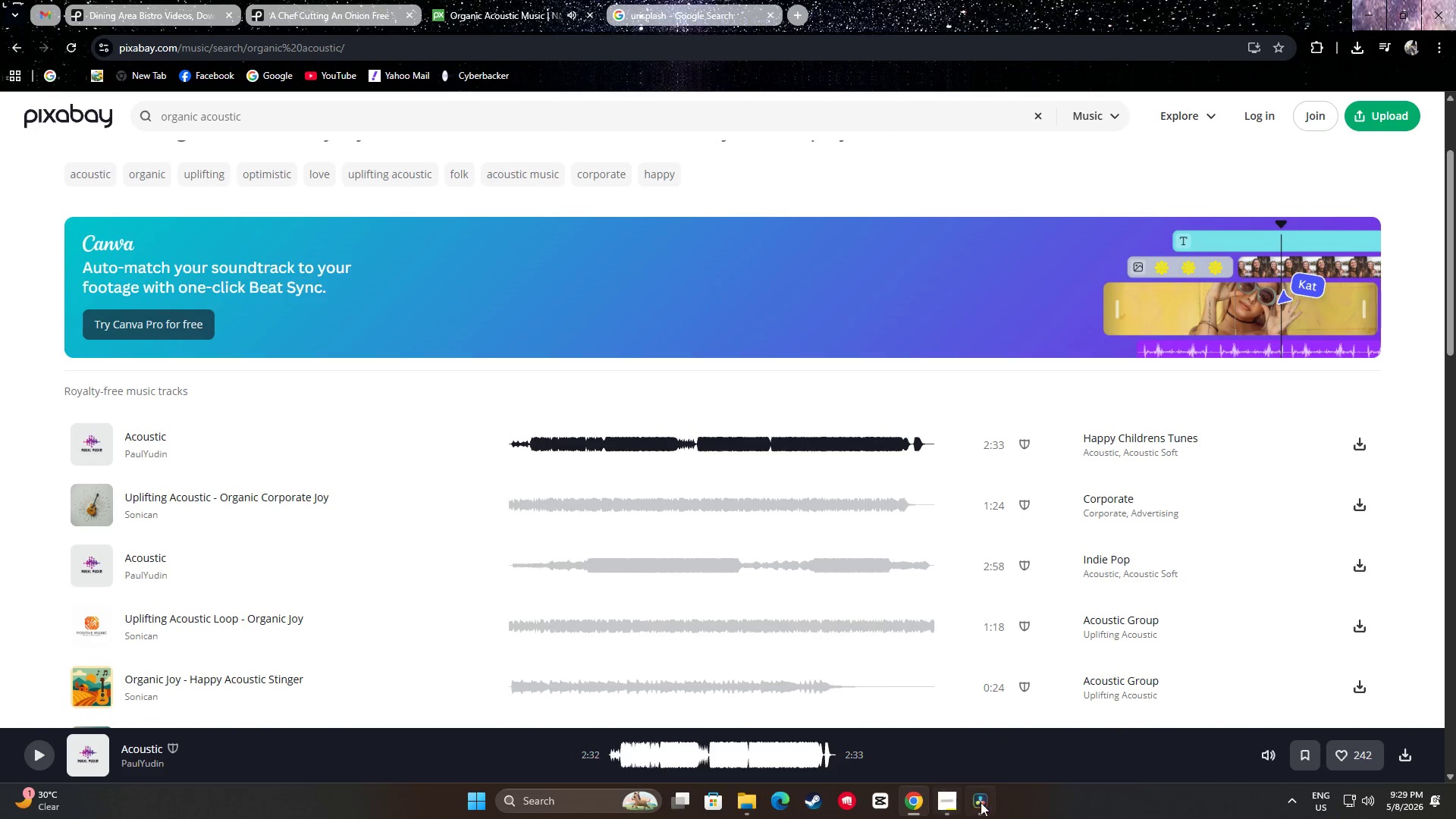 
left_click([985, 802])
 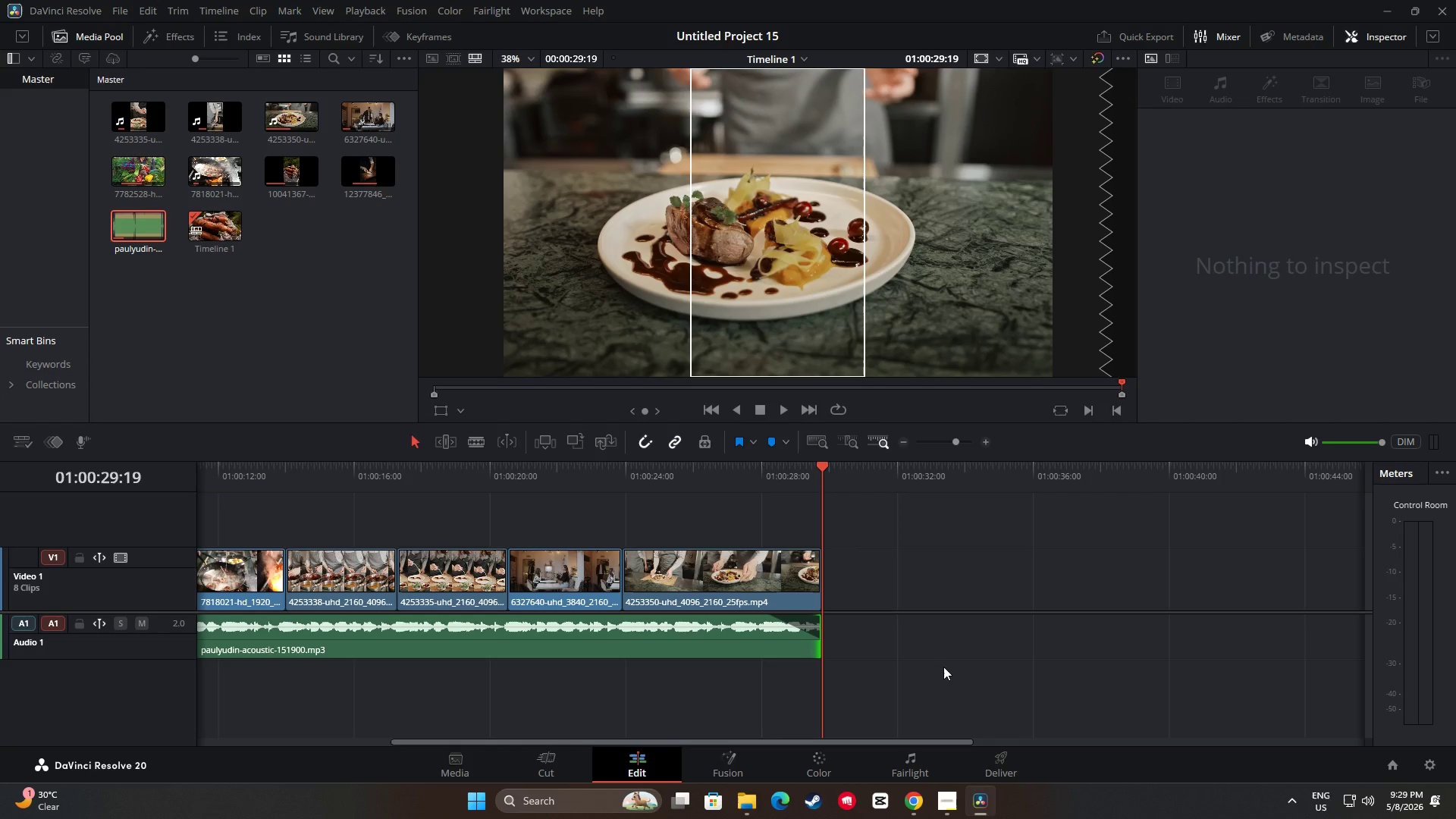 
scroll: coordinate [924, 588], scroll_direction: down, amount: 1.0
 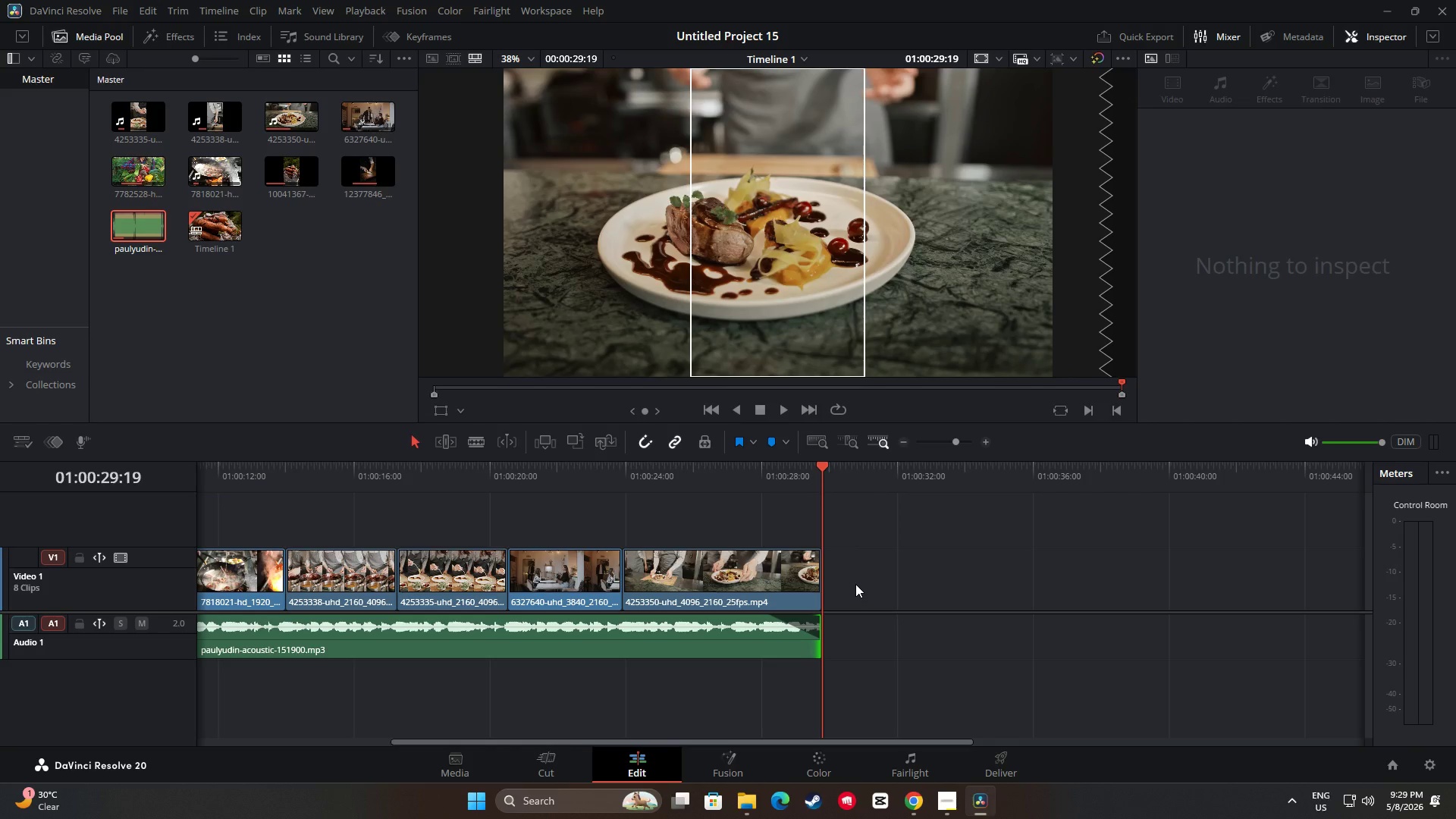 
left_click([817, 701])
 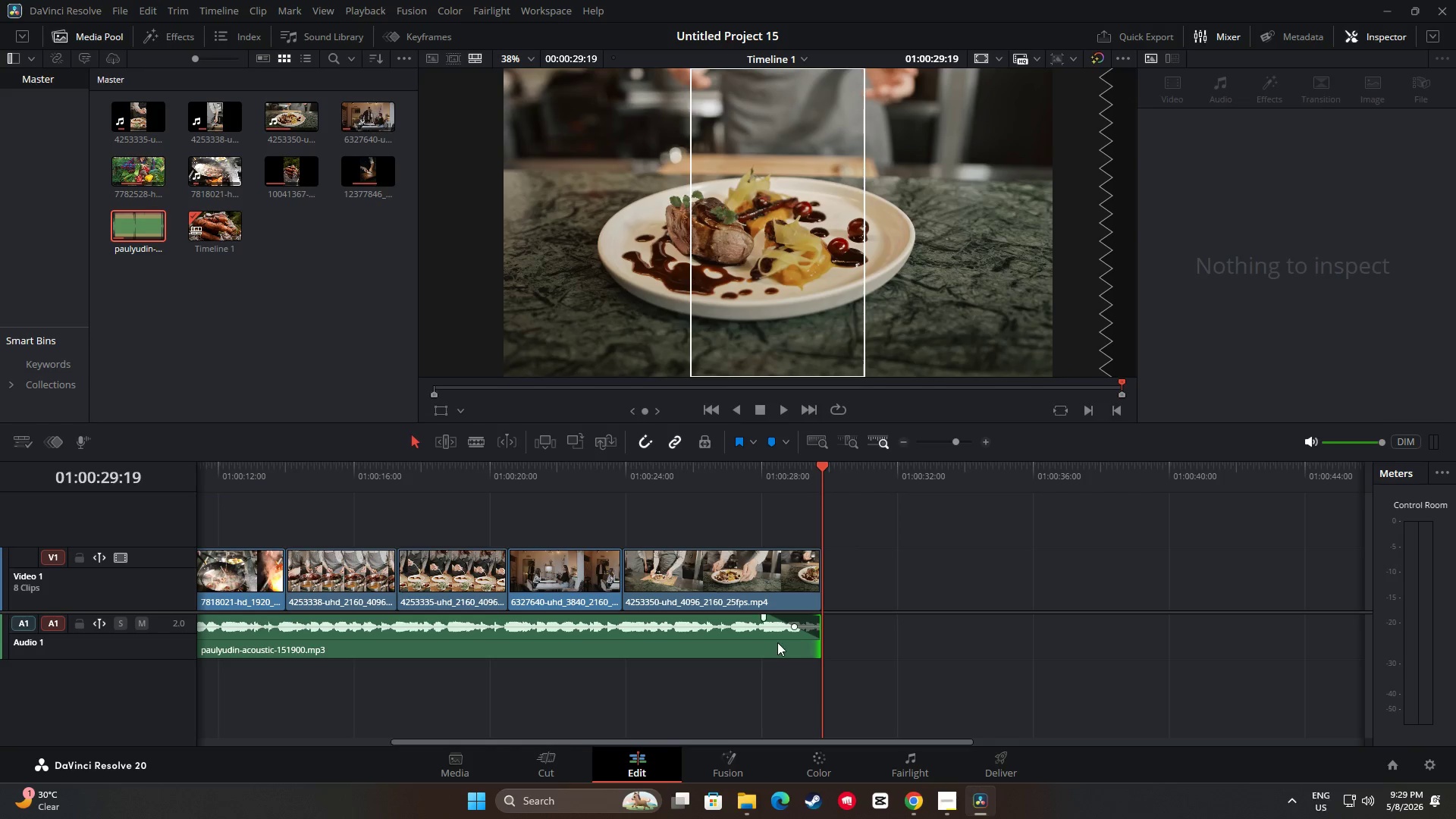 
scroll: coordinate [856, 582], scroll_direction: down, amount: 1.0
 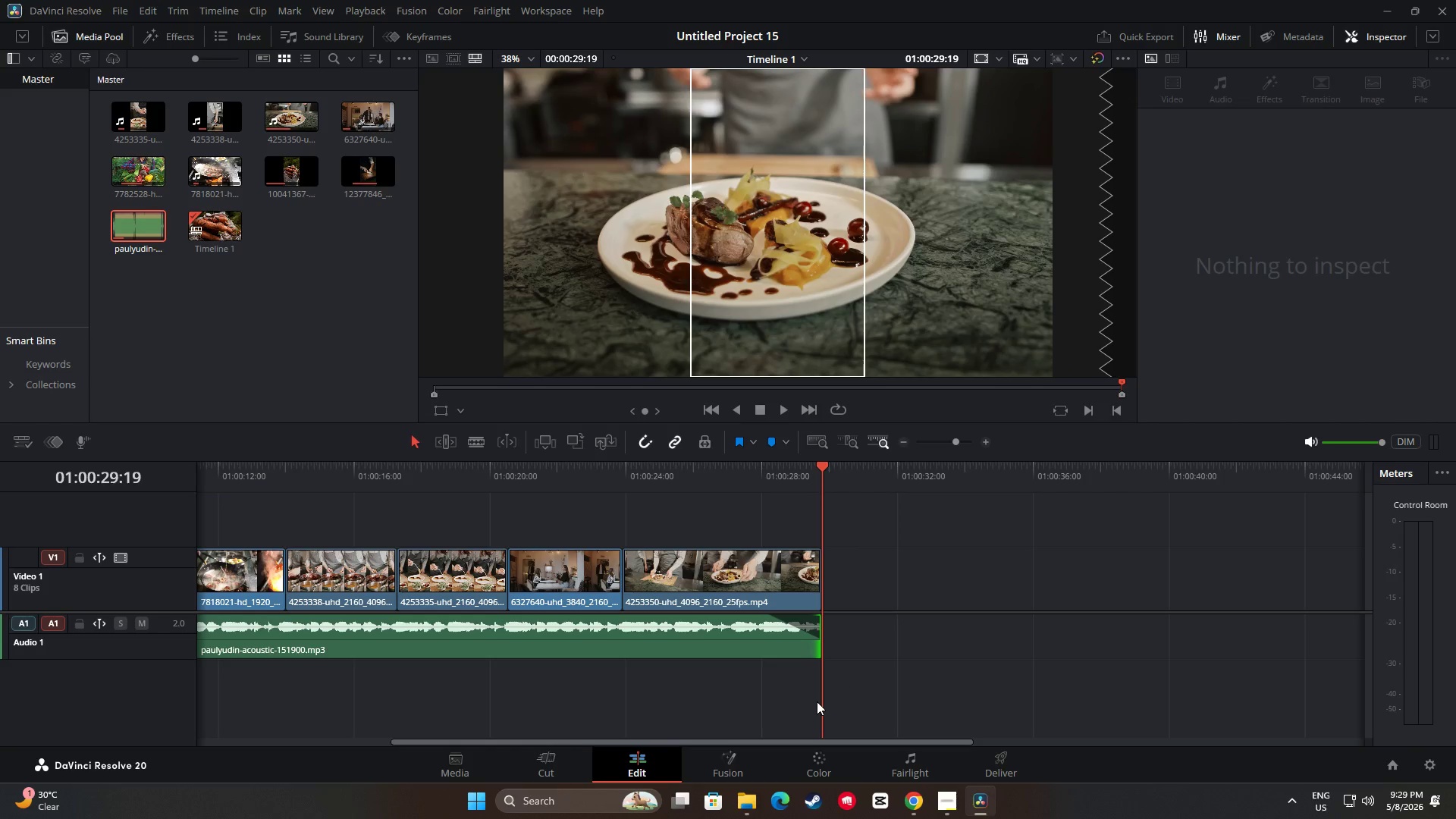 
double_click([777, 642])
 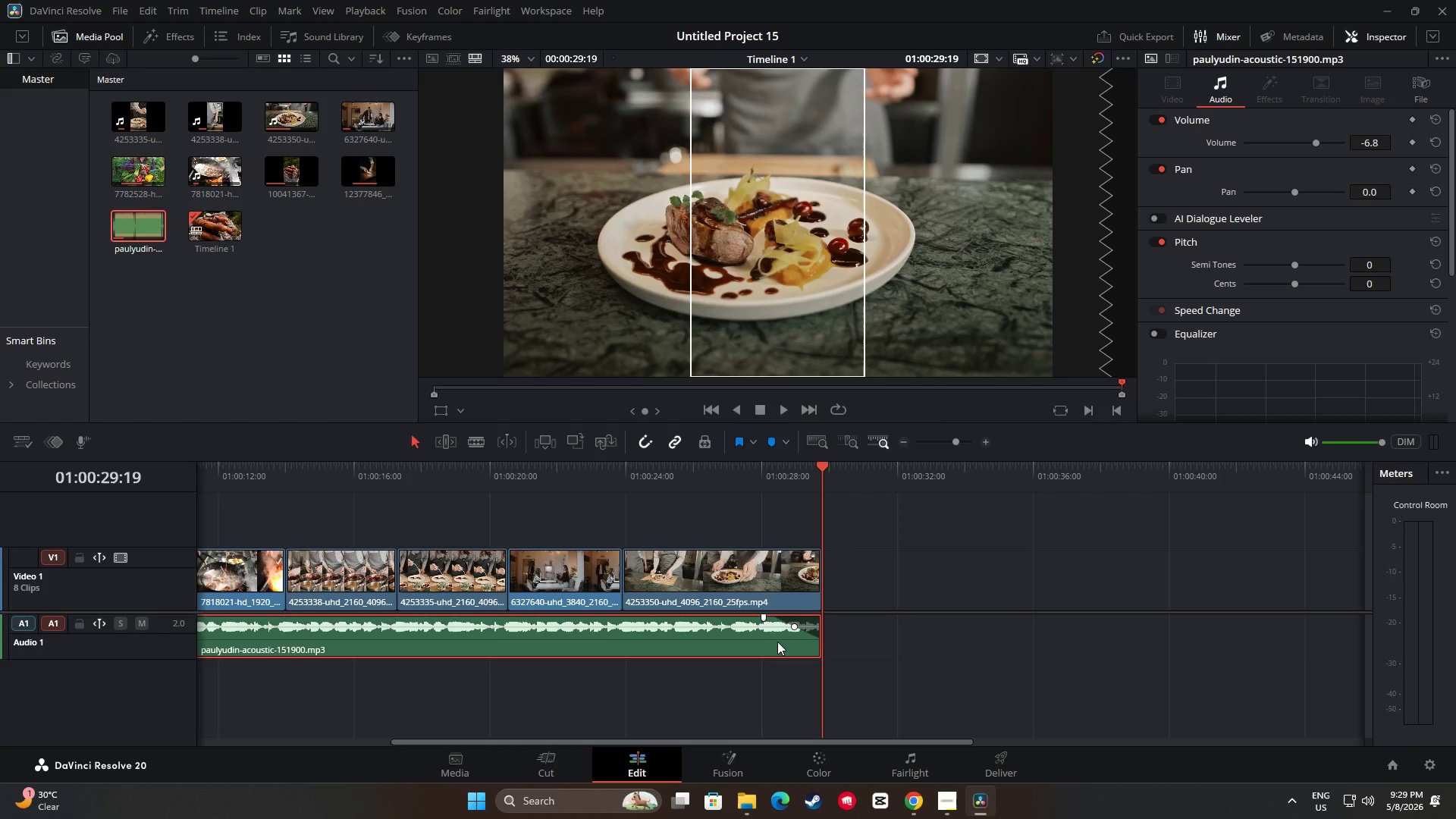 
key(Control+C)
 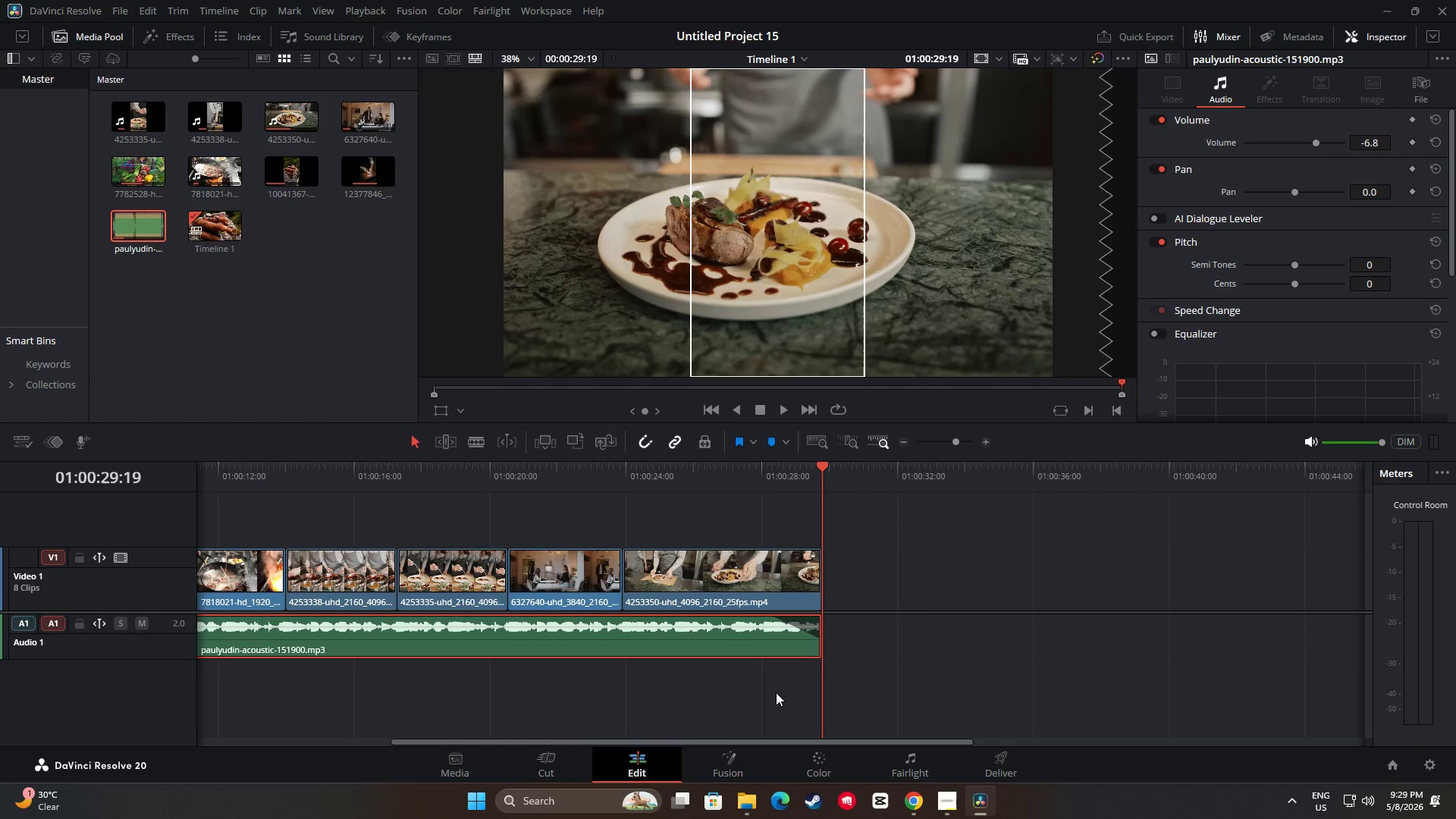 
left_click([775, 700])
 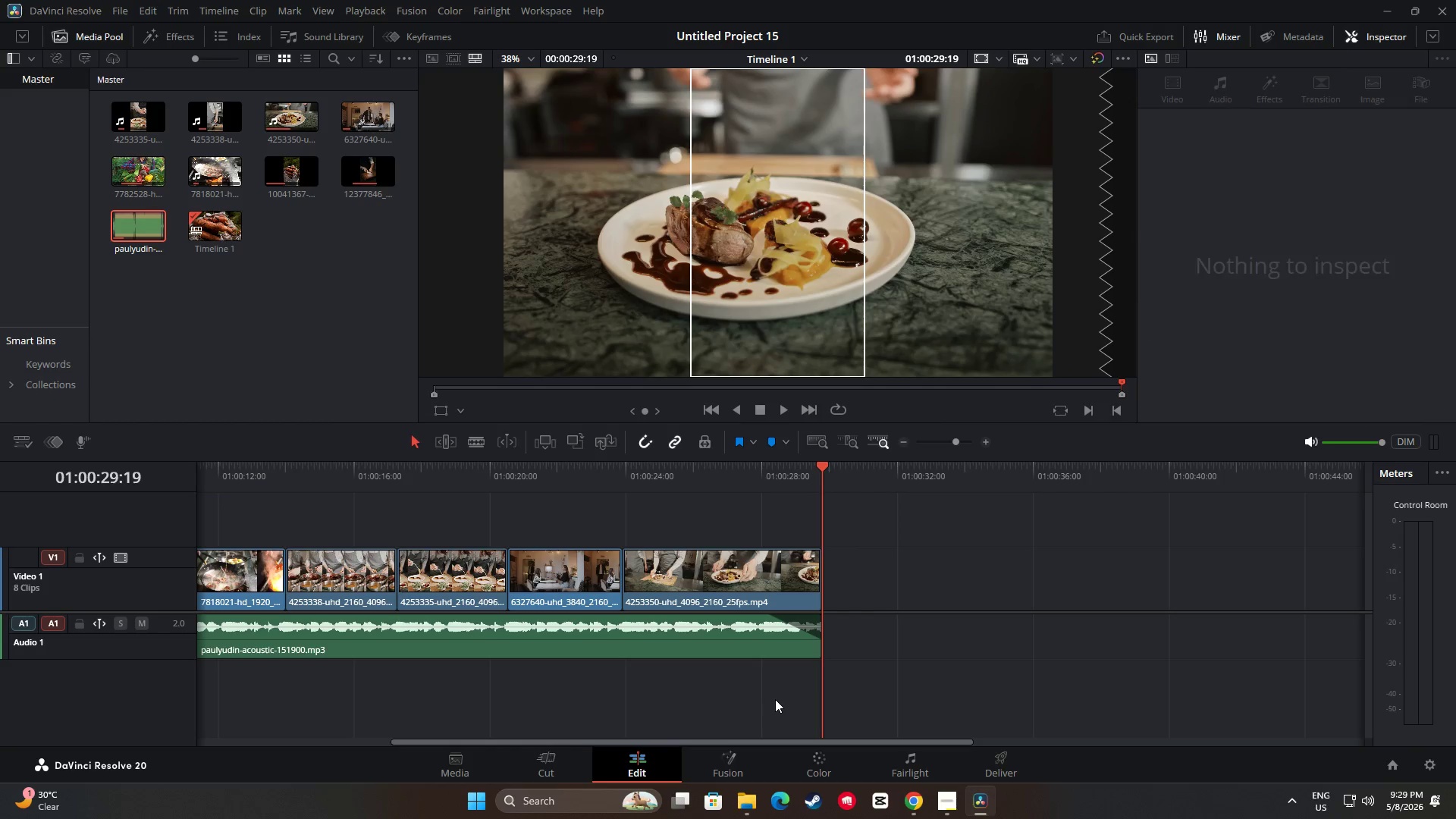 
key(Control+ControlLeft)
 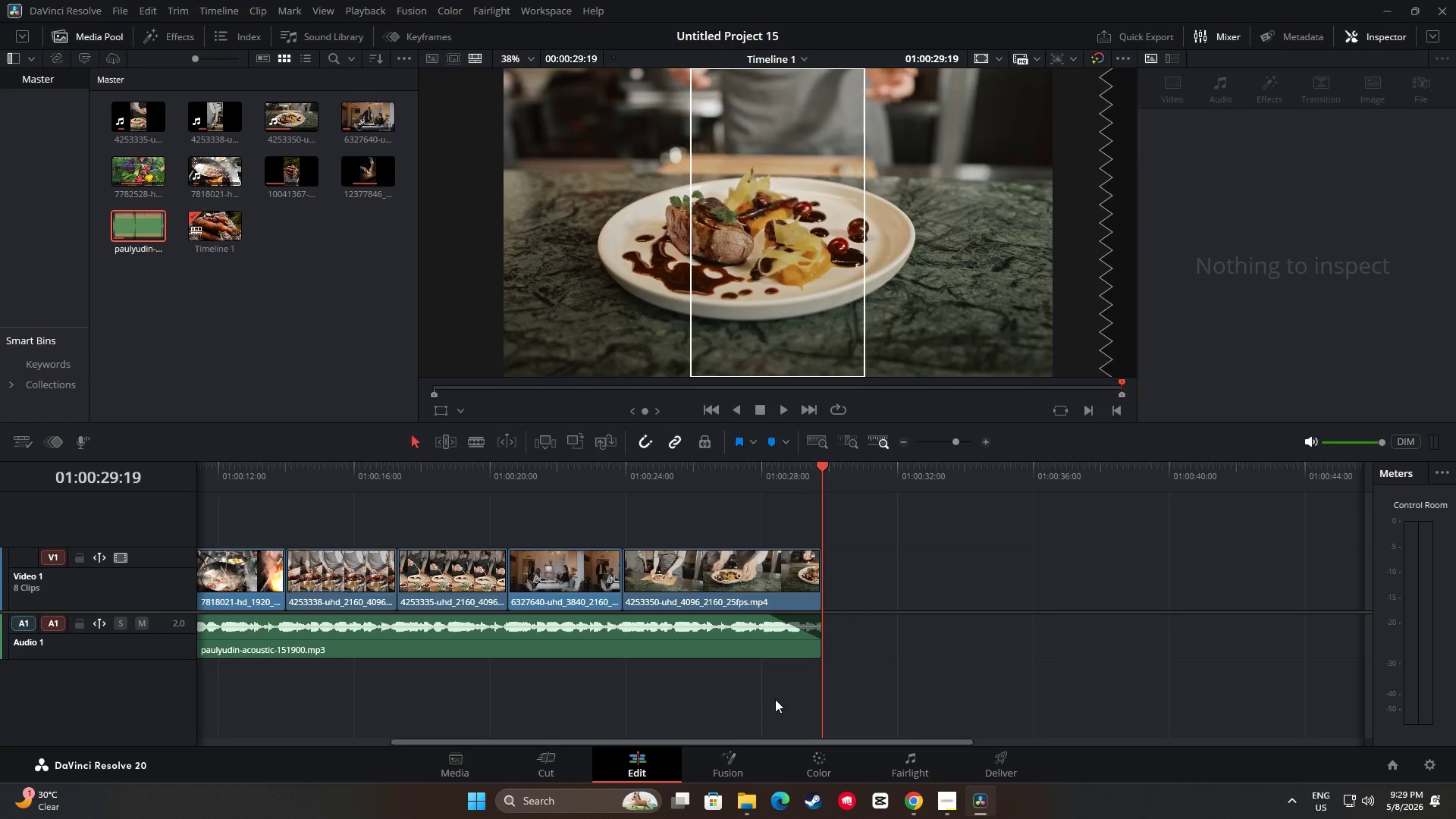 
key(Control+V)
 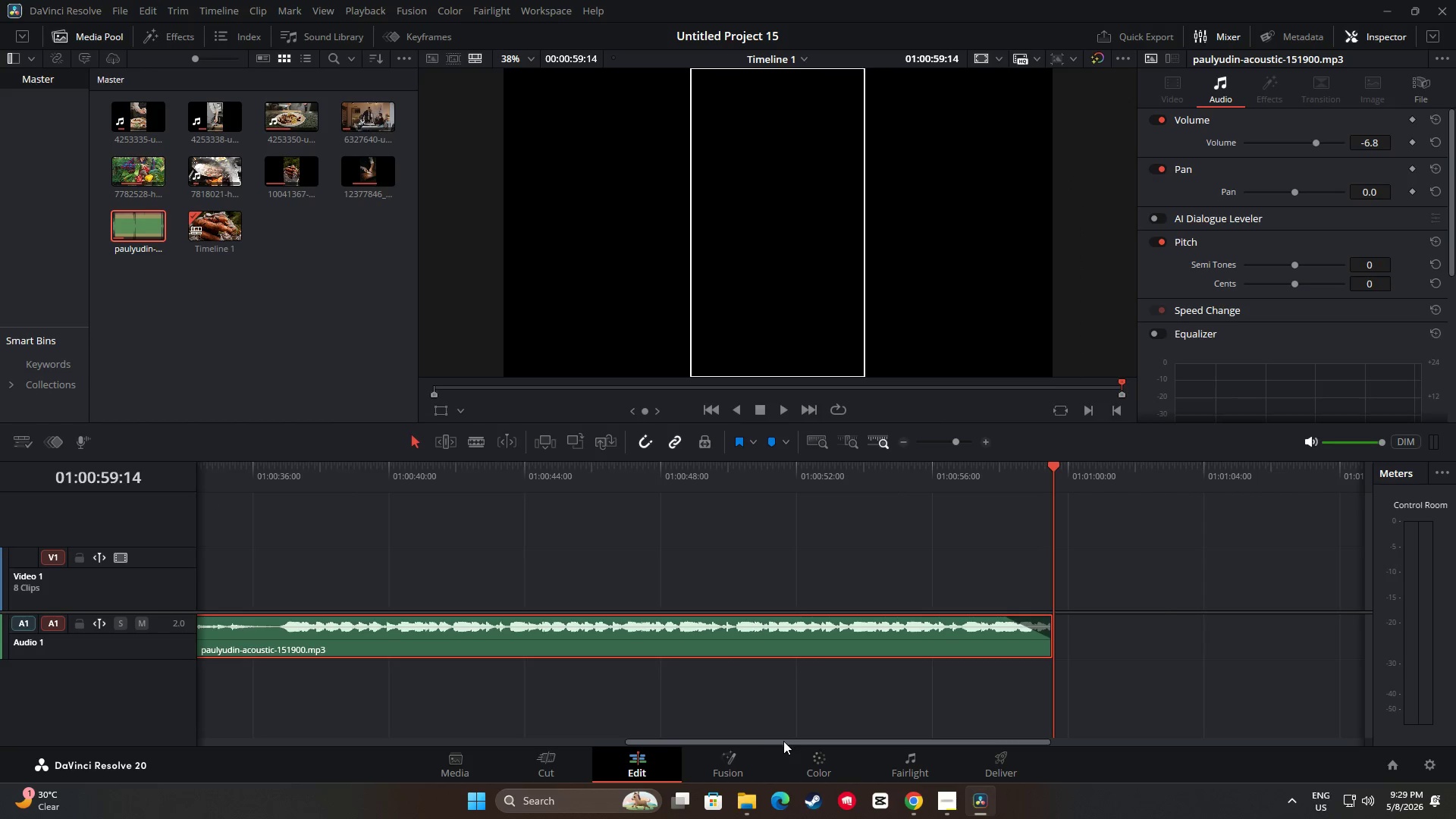 
left_click_drag(start_coordinate=[786, 739], to_coordinate=[591, 750])
 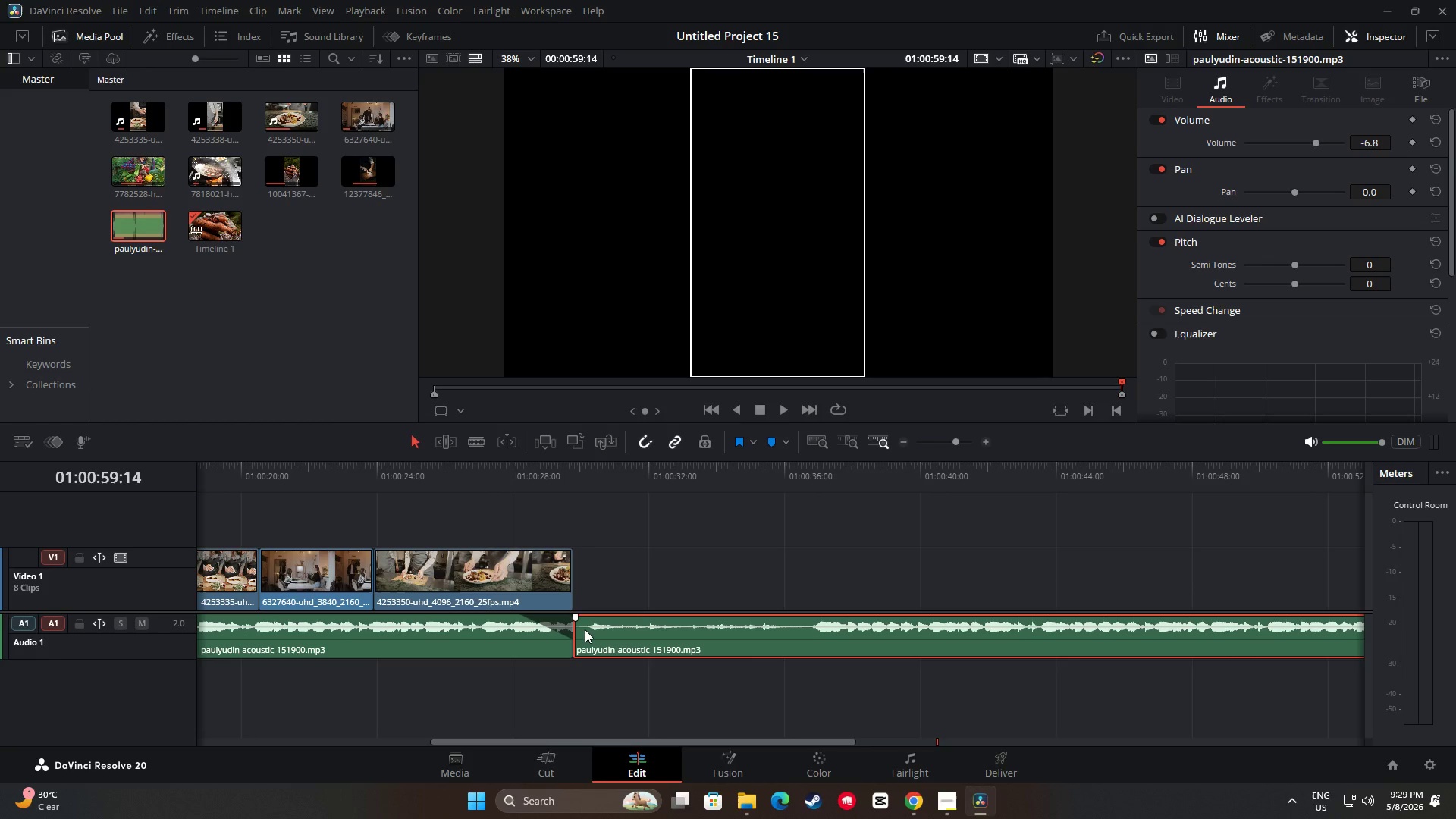 
left_click([585, 629])
 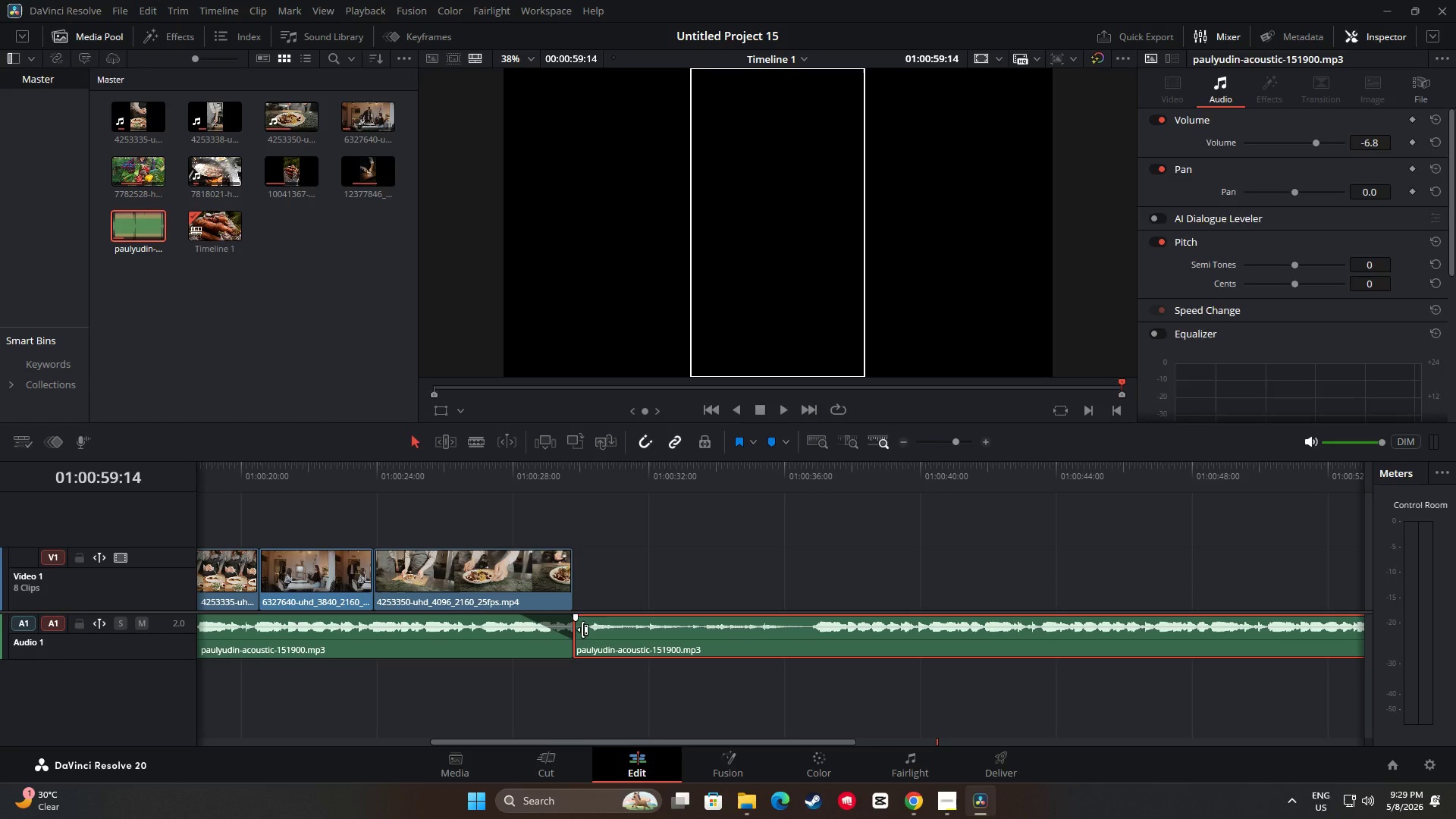 
left_click_drag(start_coordinate=[582, 629], to_coordinate=[1061, 634])
 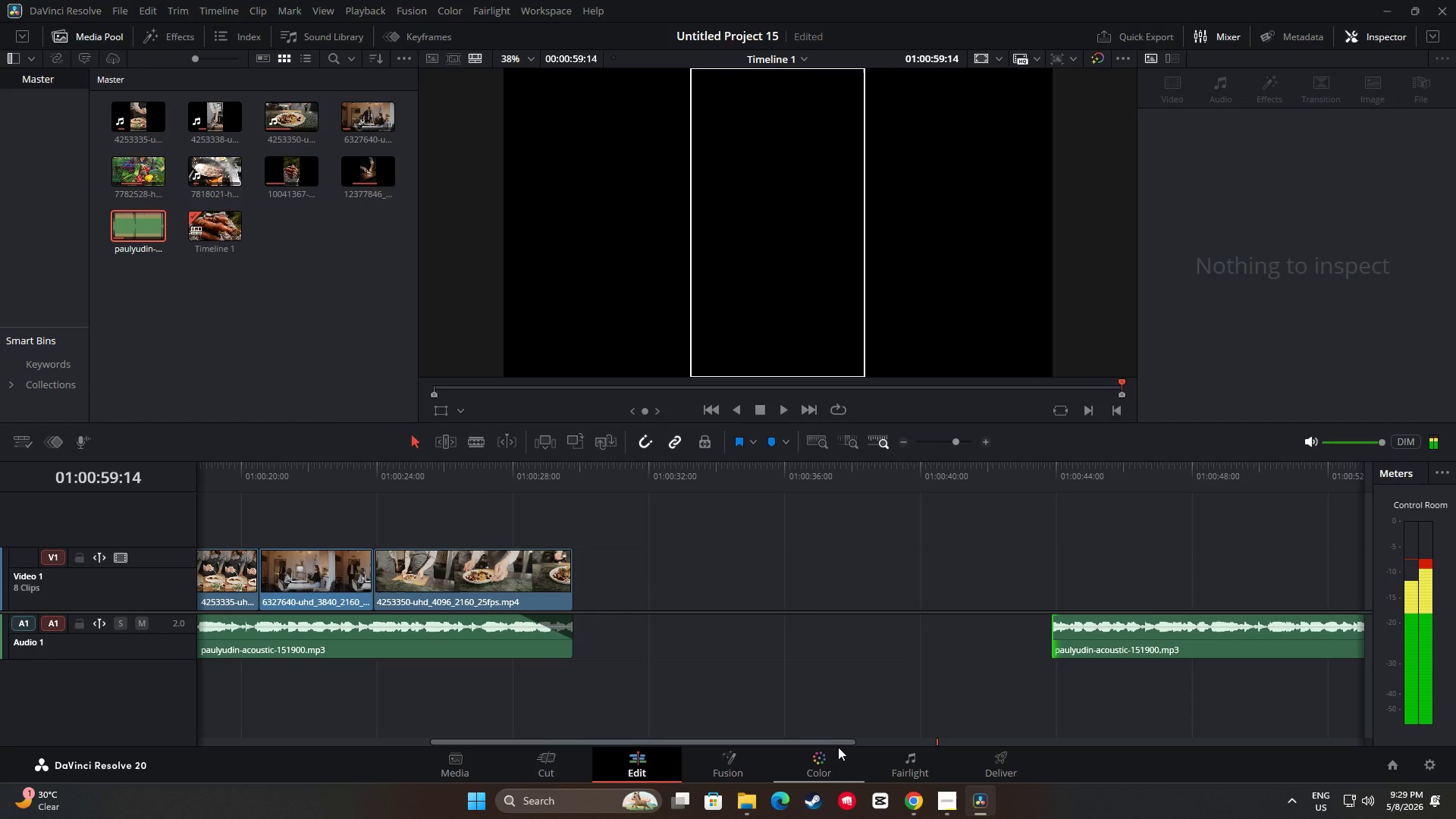 
left_click_drag(start_coordinate=[839, 739], to_coordinate=[931, 735])
 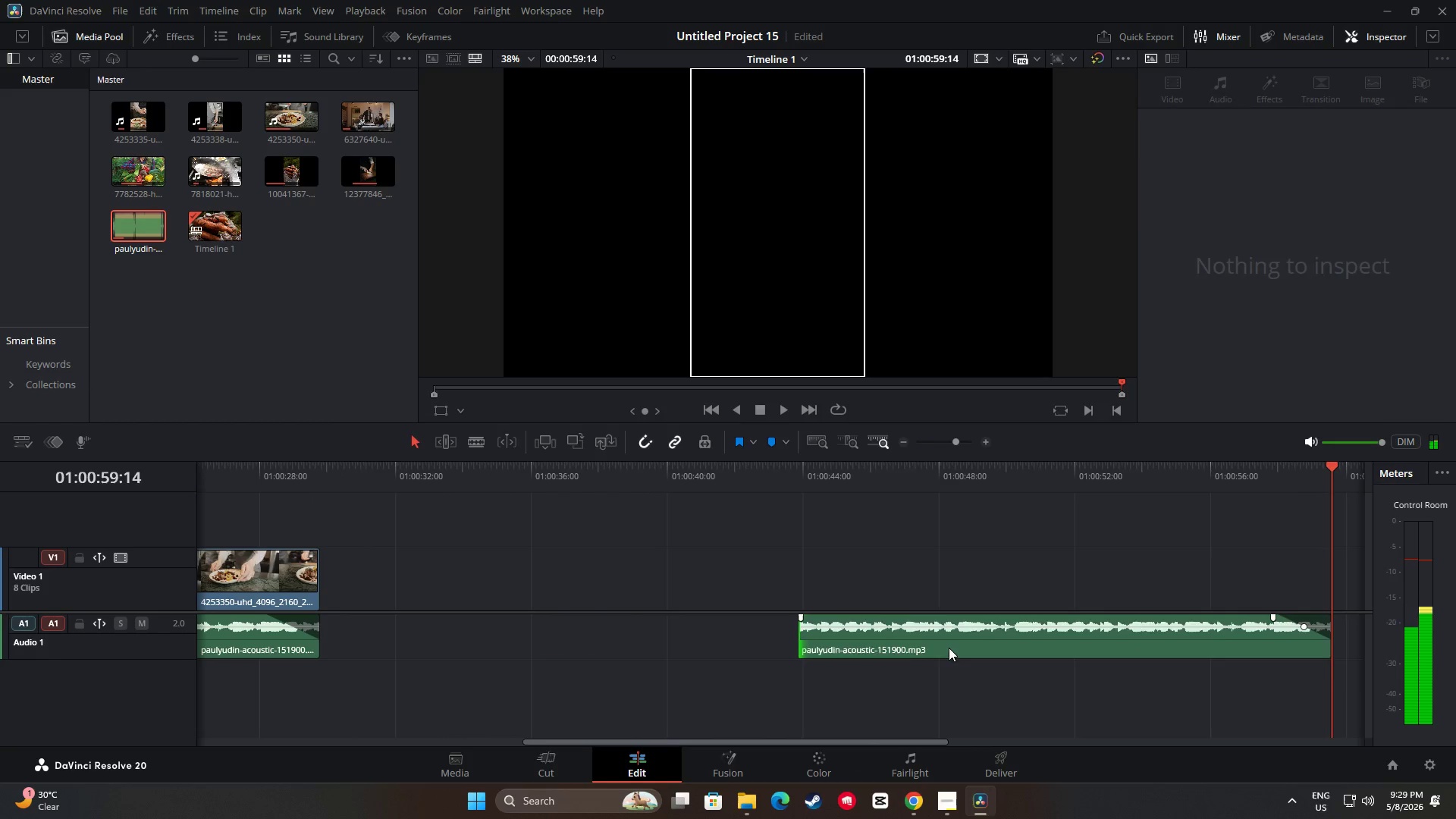 
left_click_drag(start_coordinate=[950, 646], to_coordinate=[697, 642])
 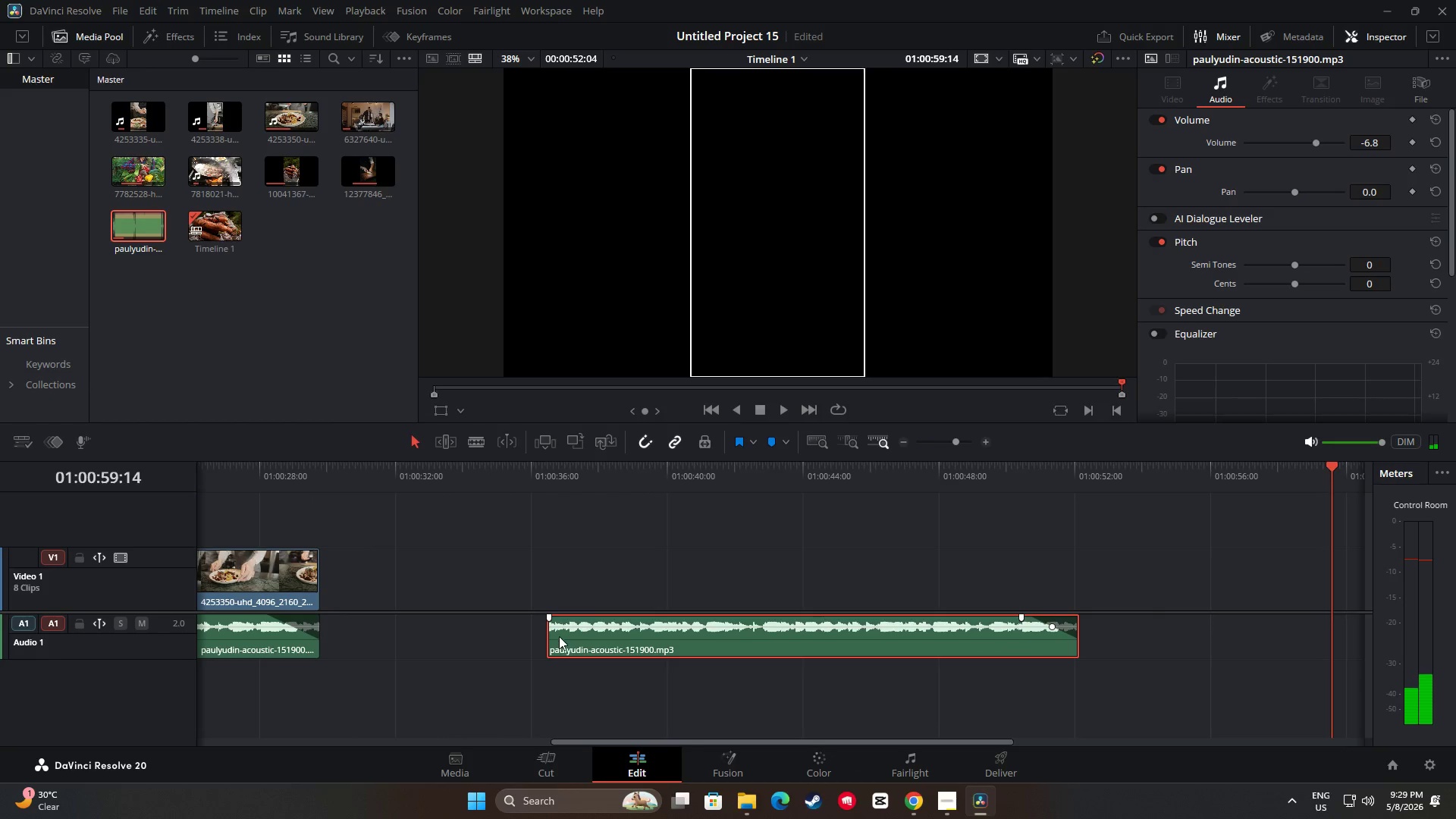 
left_click_drag(start_coordinate=[555, 636], to_coordinate=[925, 643])
 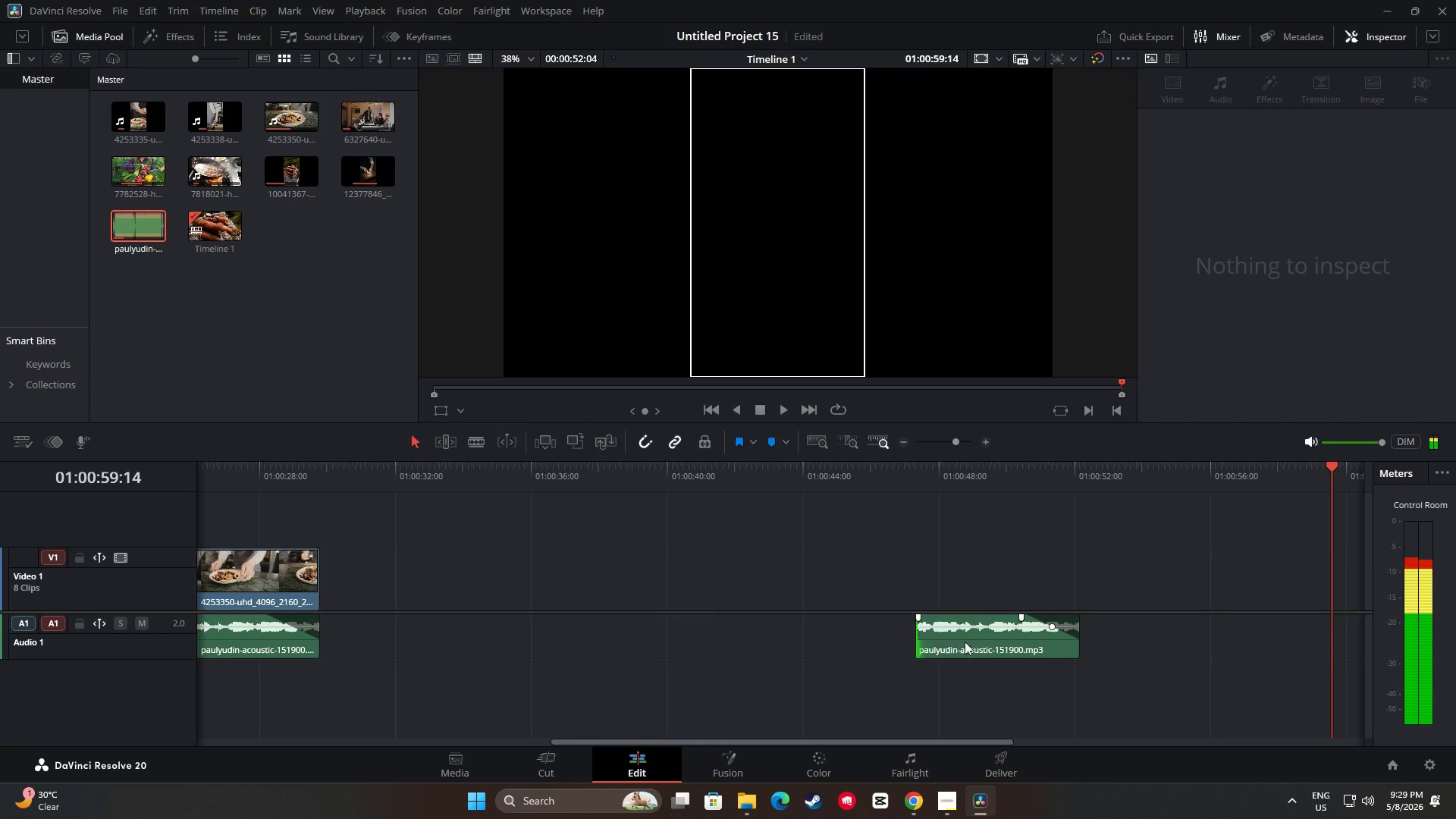 
left_click_drag(start_coordinate=[962, 642], to_coordinate=[512, 643])
 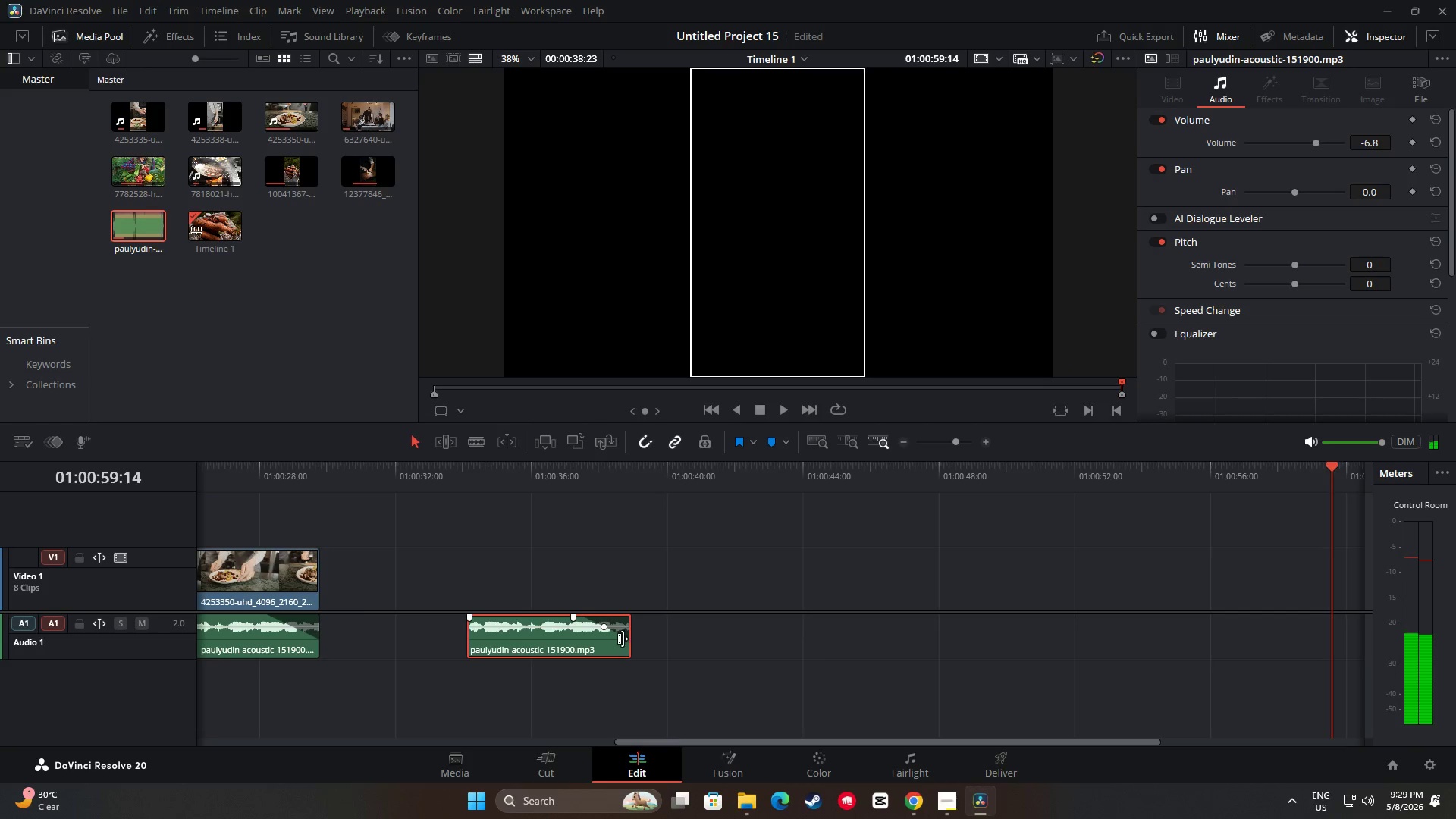 
left_click_drag(start_coordinate=[623, 639], to_coordinate=[1260, 641])
 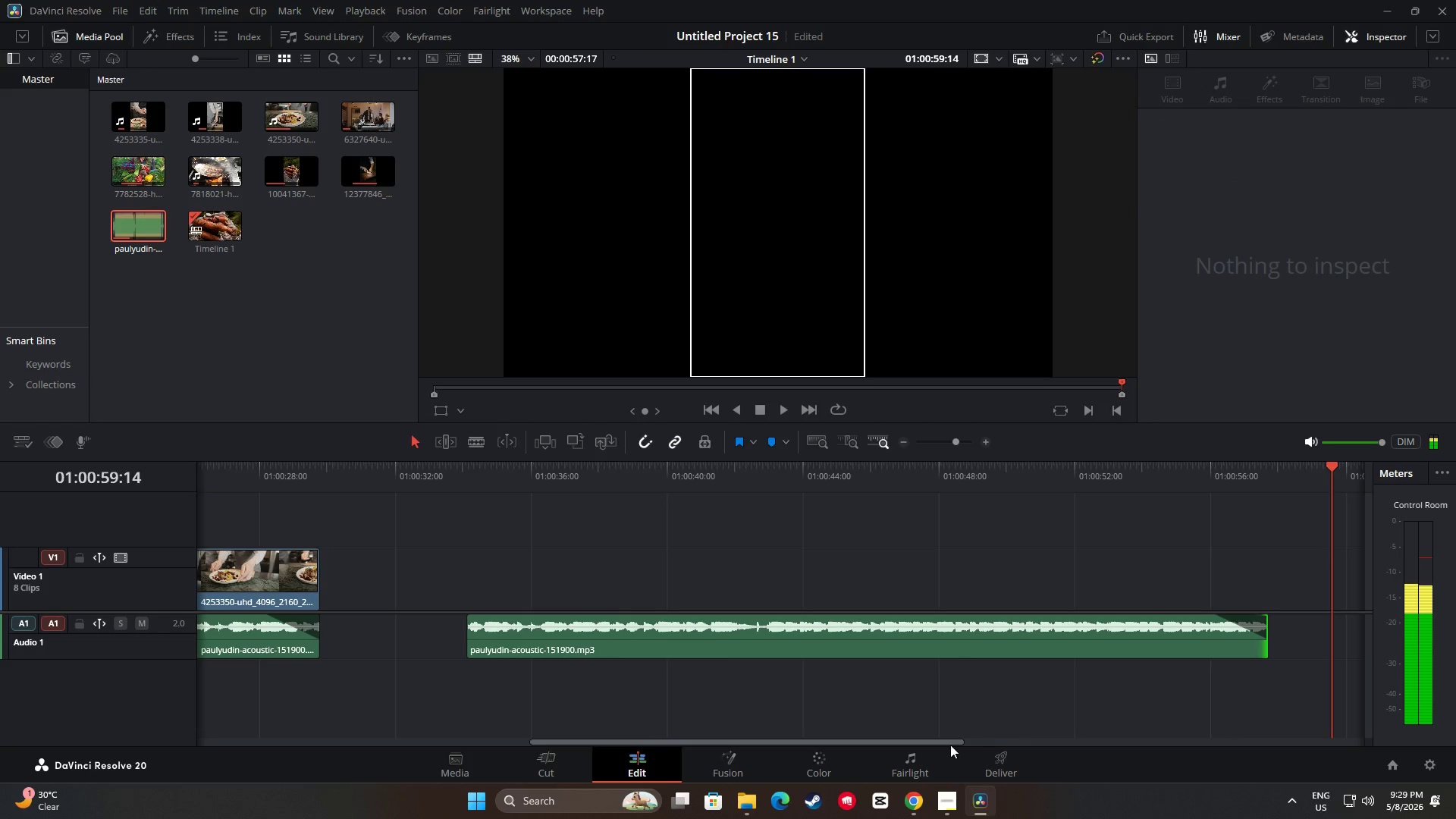 
left_click_drag(start_coordinate=[950, 742], to_coordinate=[1019, 731])
 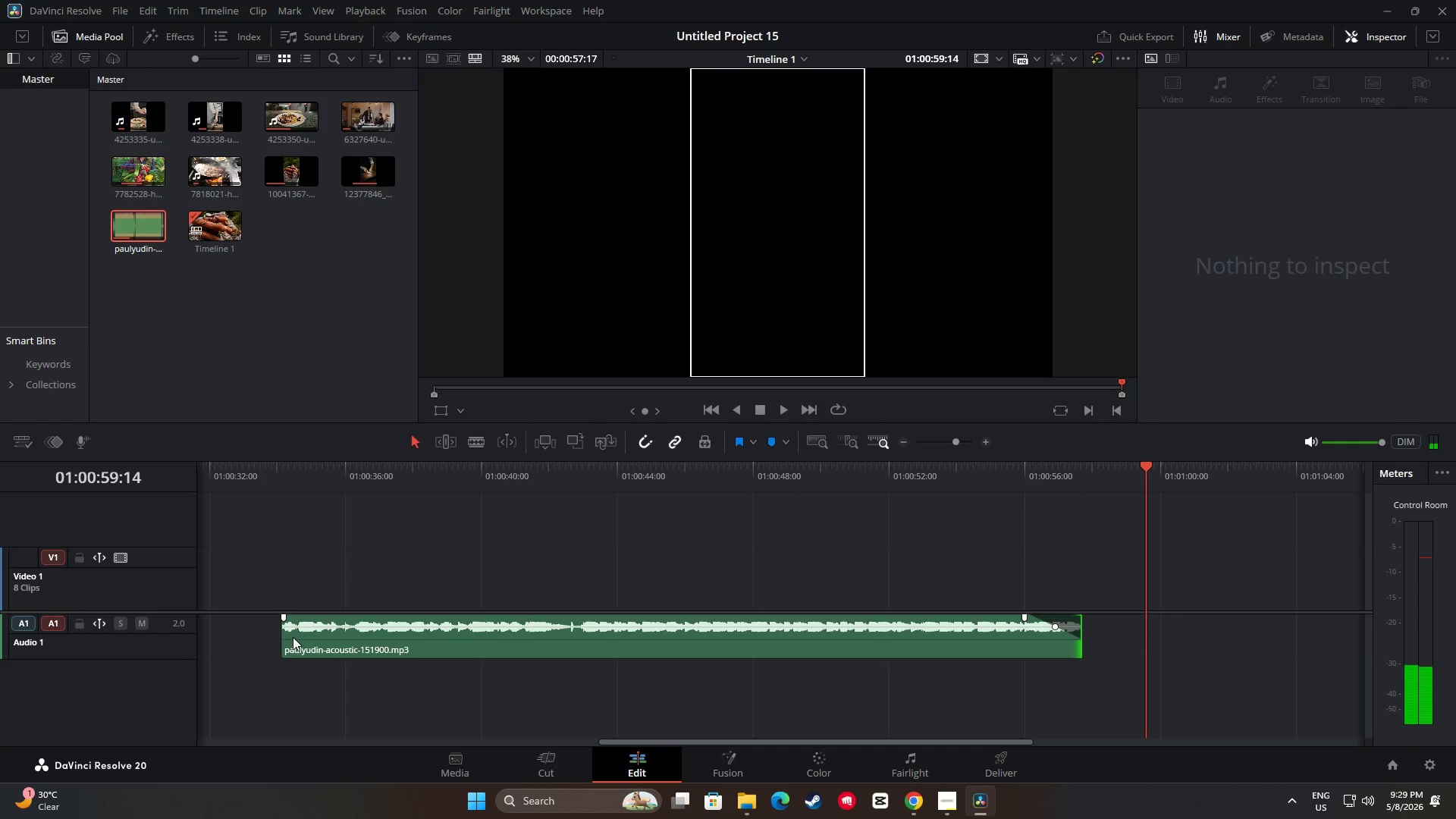 
left_click_drag(start_coordinate=[291, 635], to_coordinate=[839, 649])
 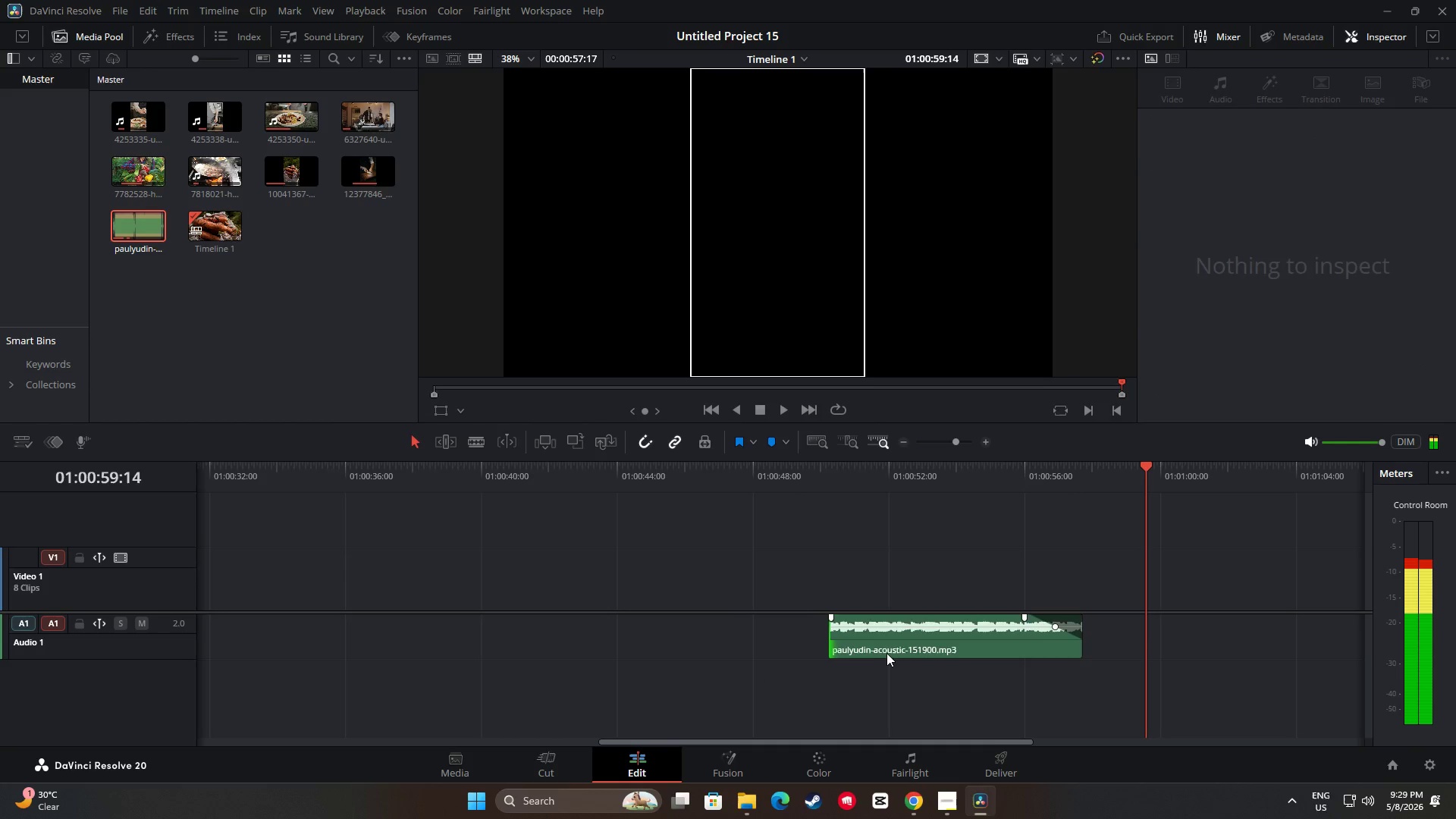 
left_click_drag(start_coordinate=[860, 651], to_coordinate=[285, 634])
 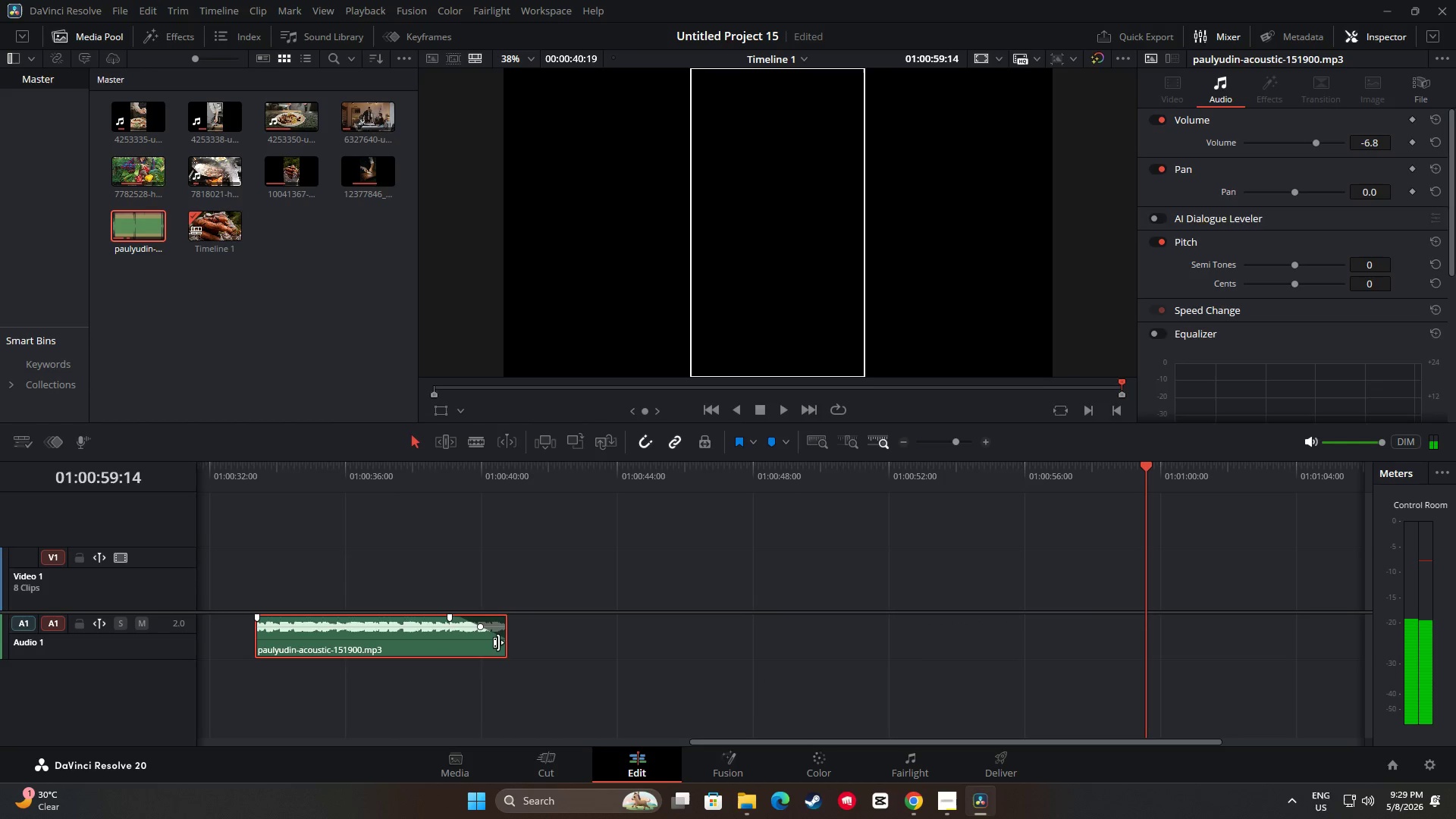 
left_click_drag(start_coordinate=[498, 642], to_coordinate=[1124, 648])
 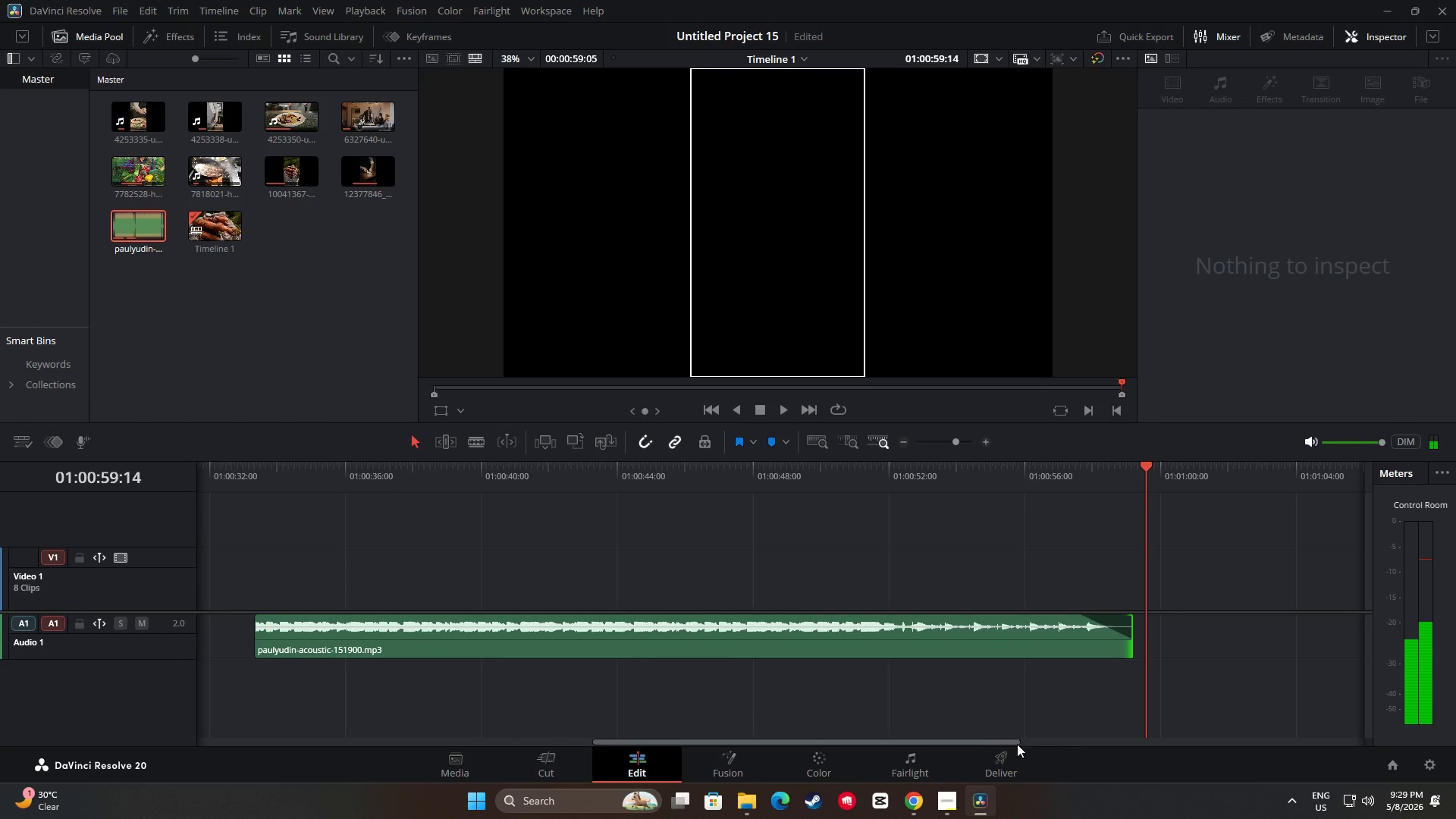 
left_click_drag(start_coordinate=[992, 740], to_coordinate=[925, 745])
 